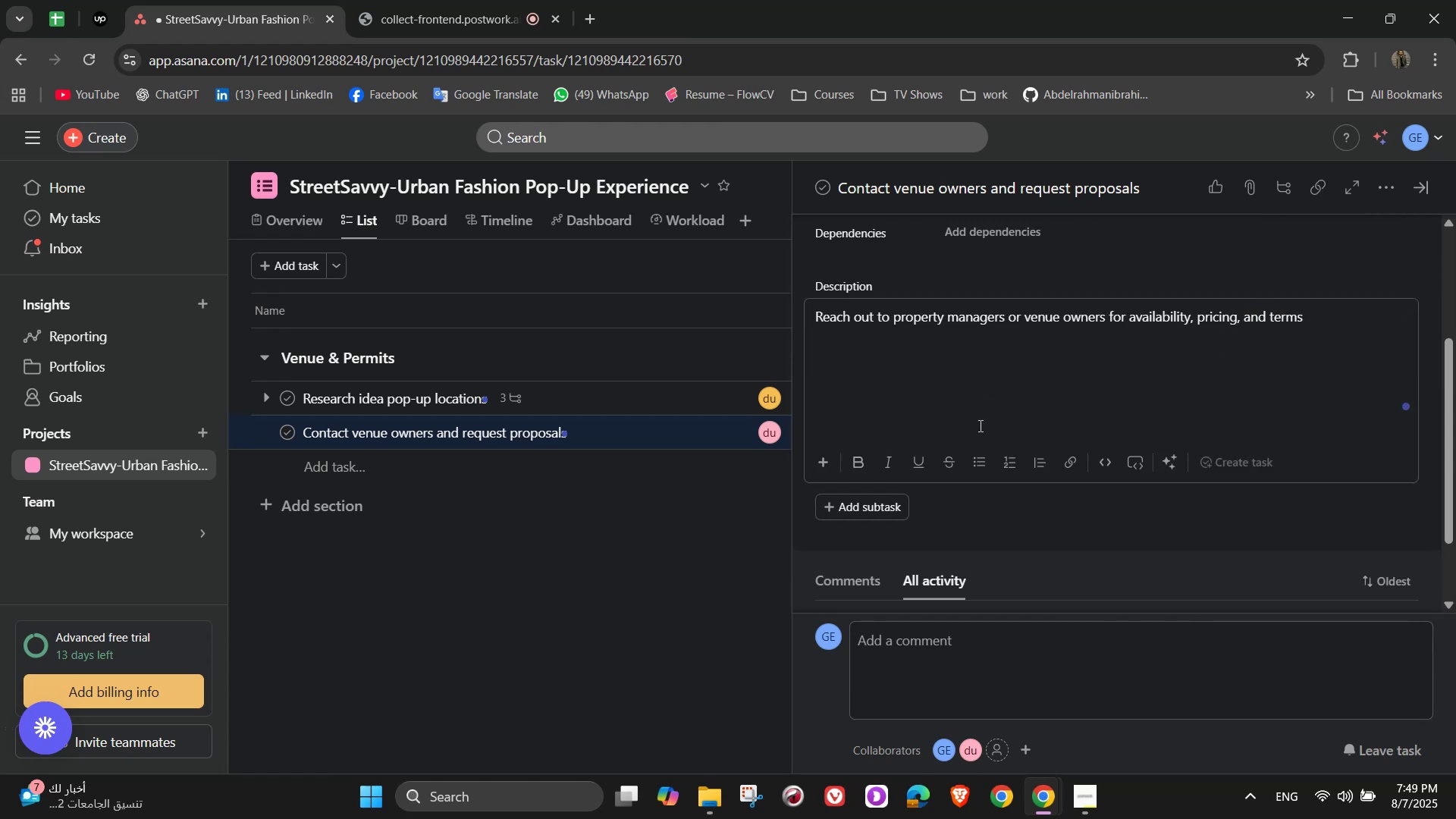 
scroll: coordinate [956, 519], scroll_direction: down, amount: 2.0
 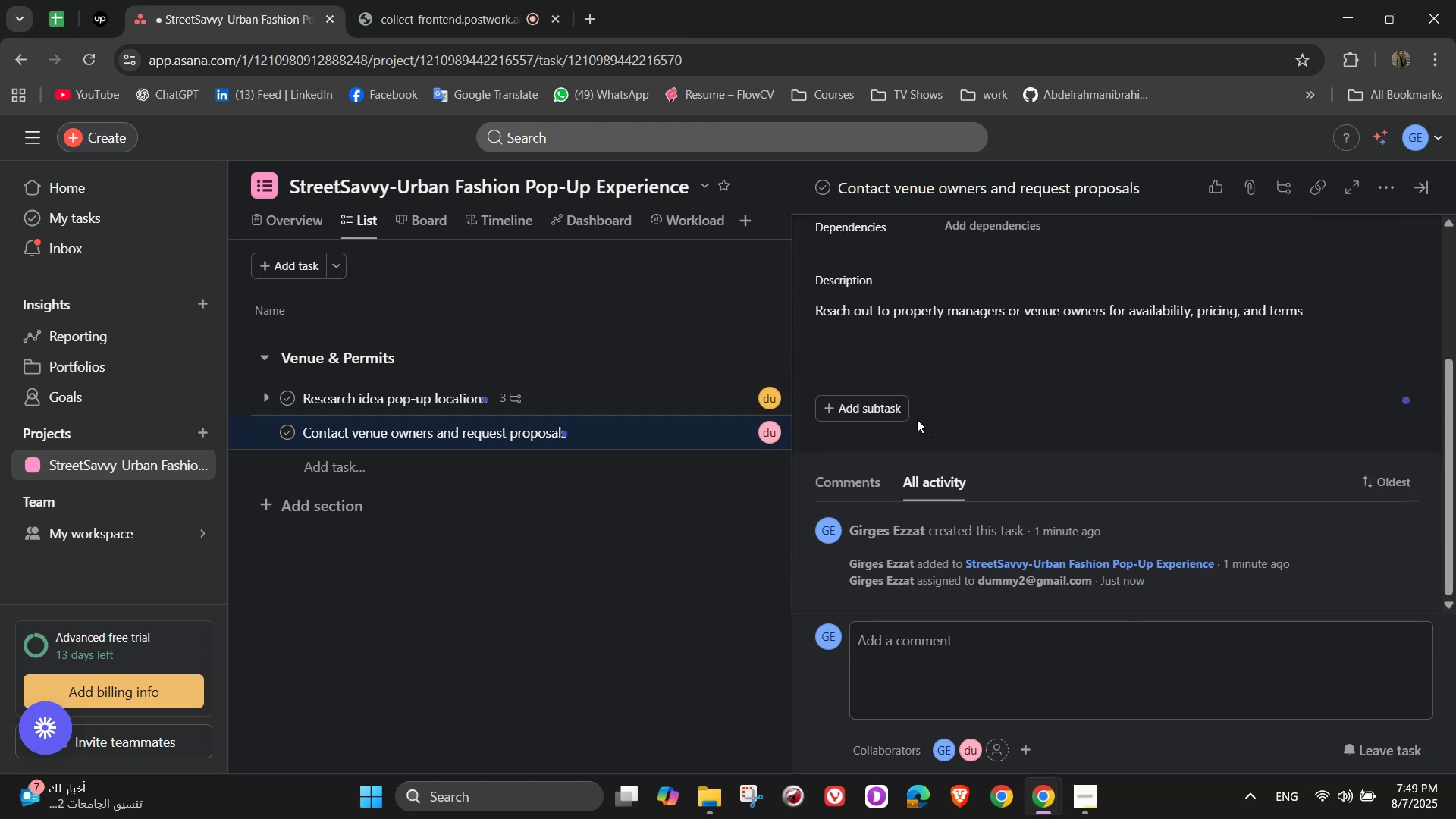 
double_click([896, 404])
 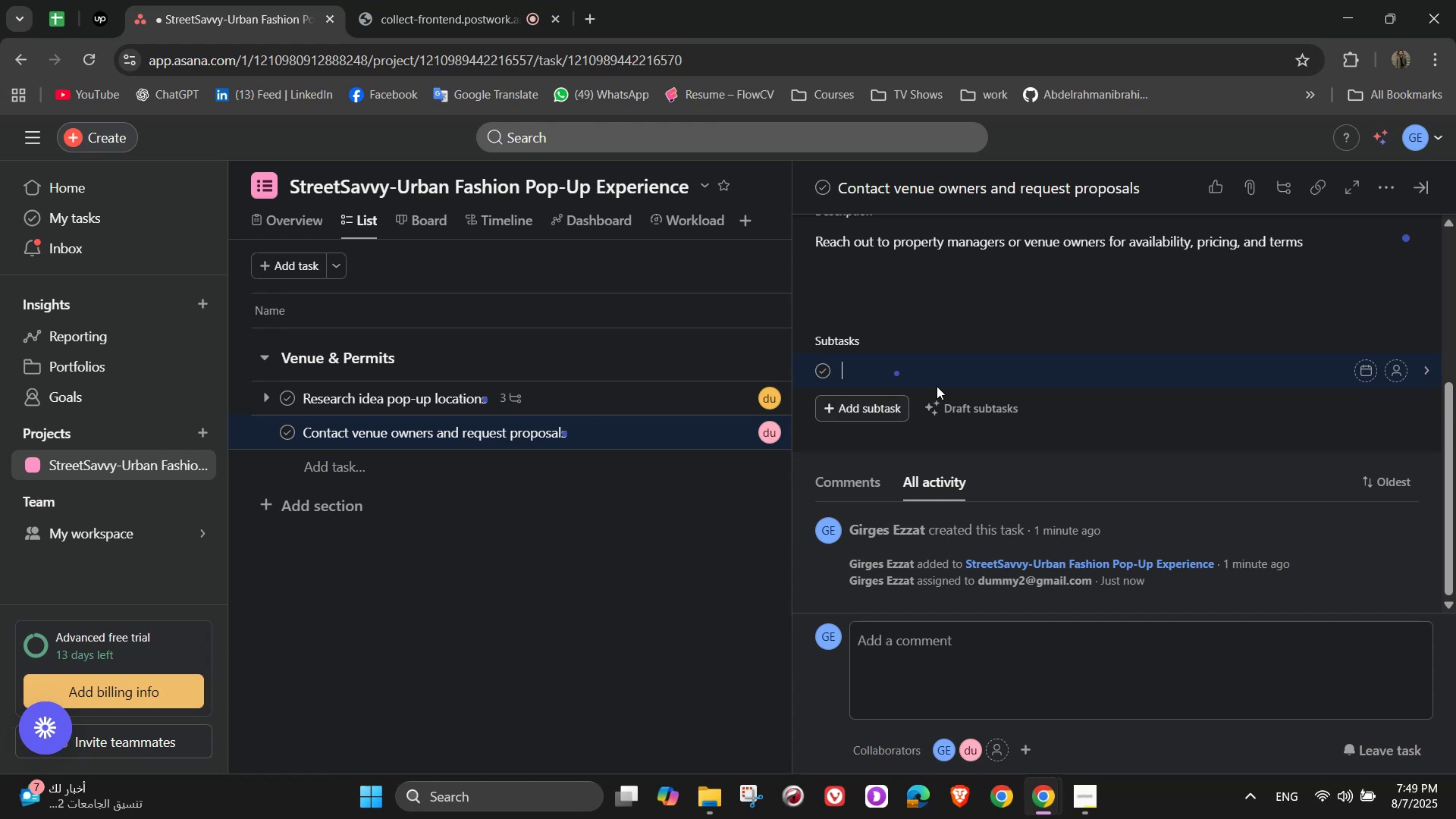 
type(Draft venue outreach email template)
 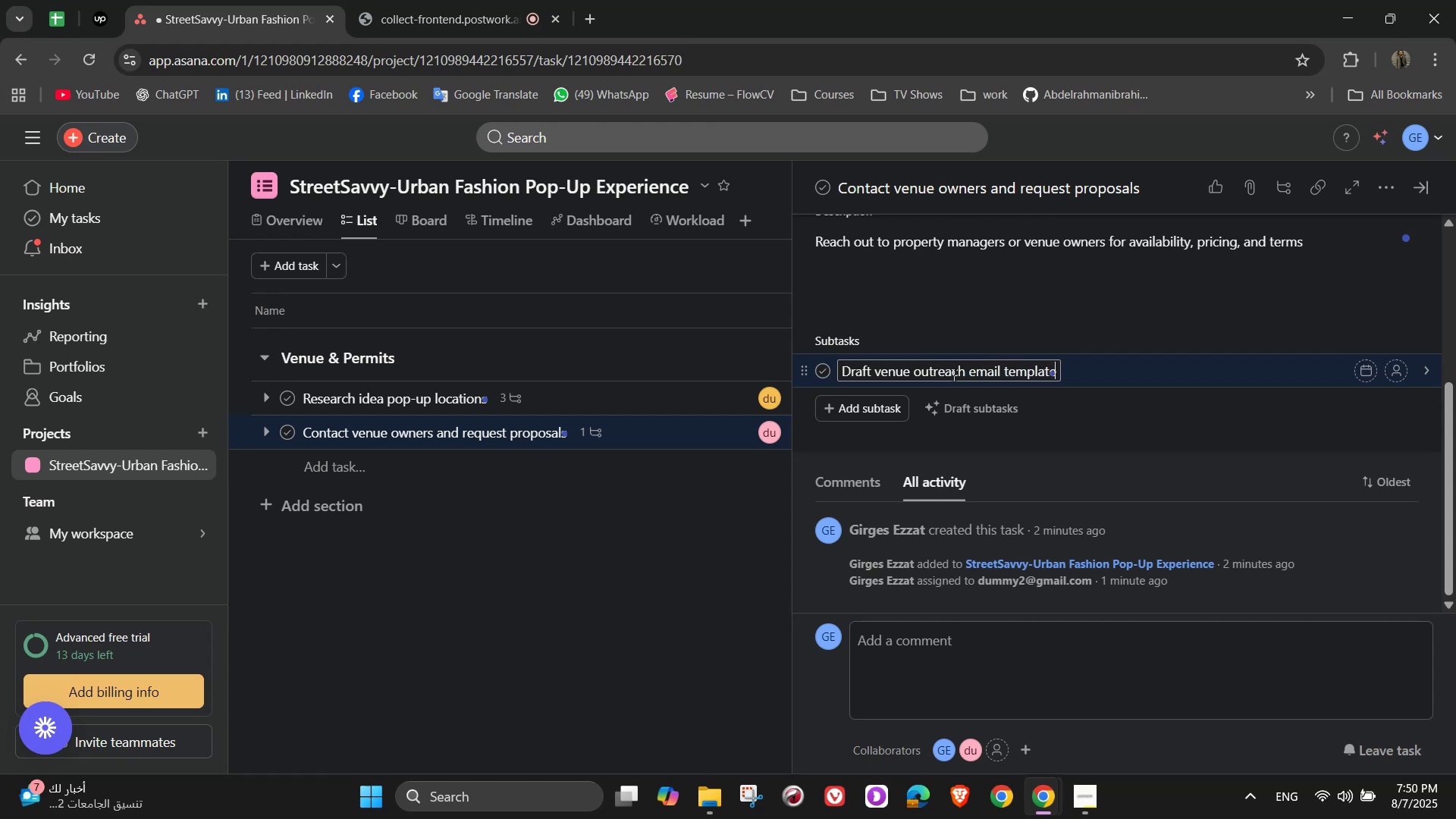 
key(Enter)
 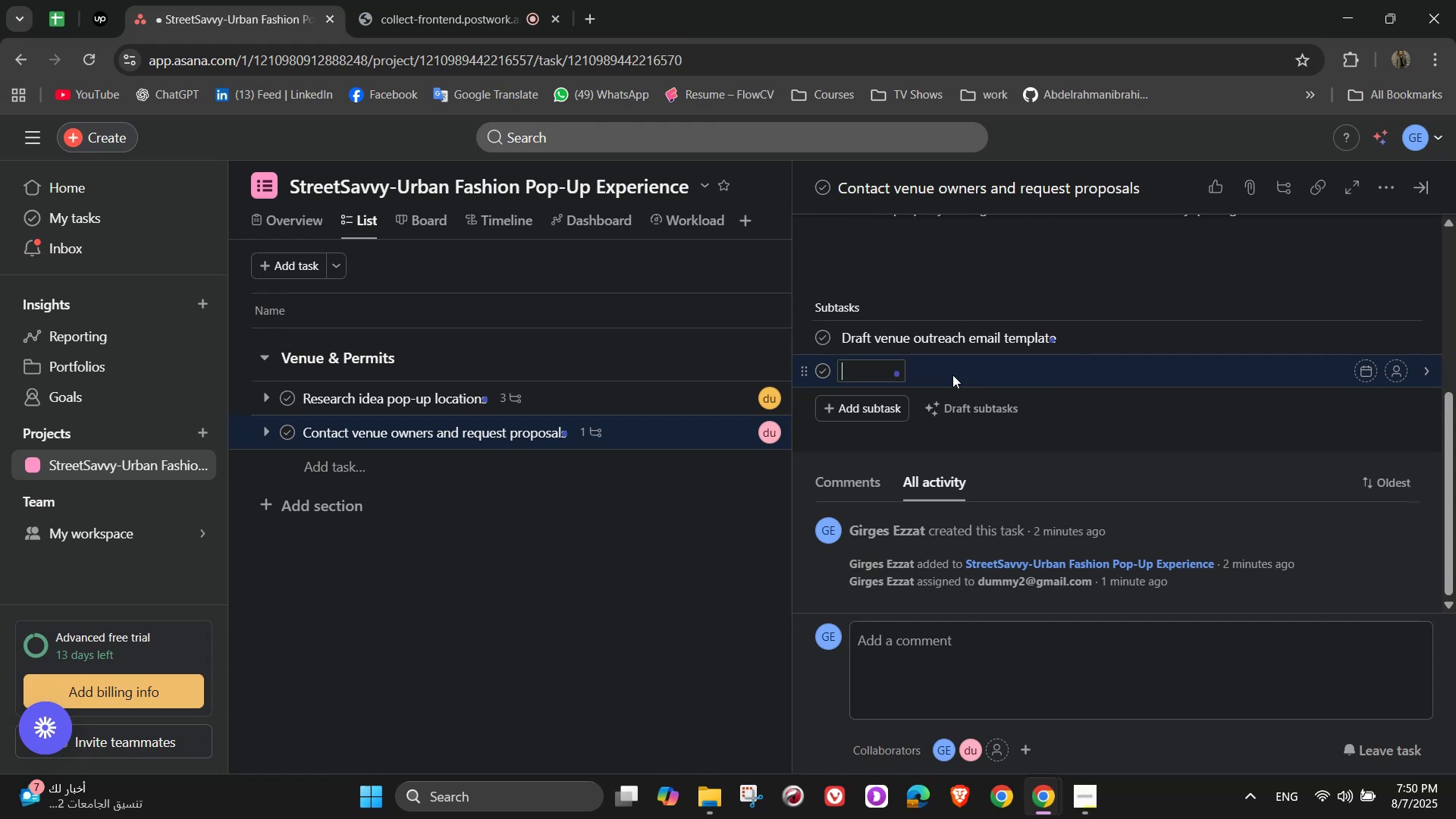 
type(Request floor plans and photos)
 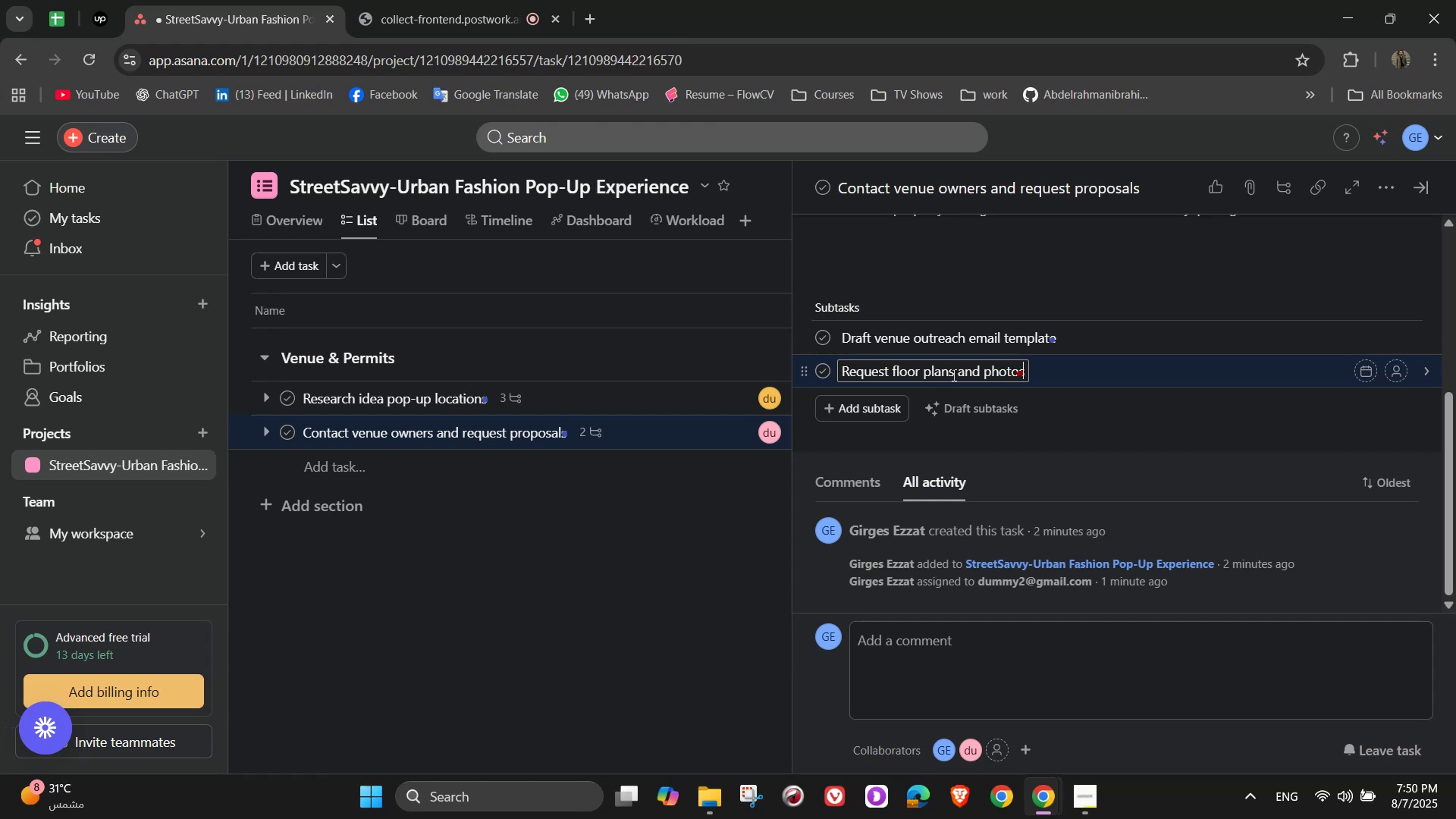 
key(Enter)
 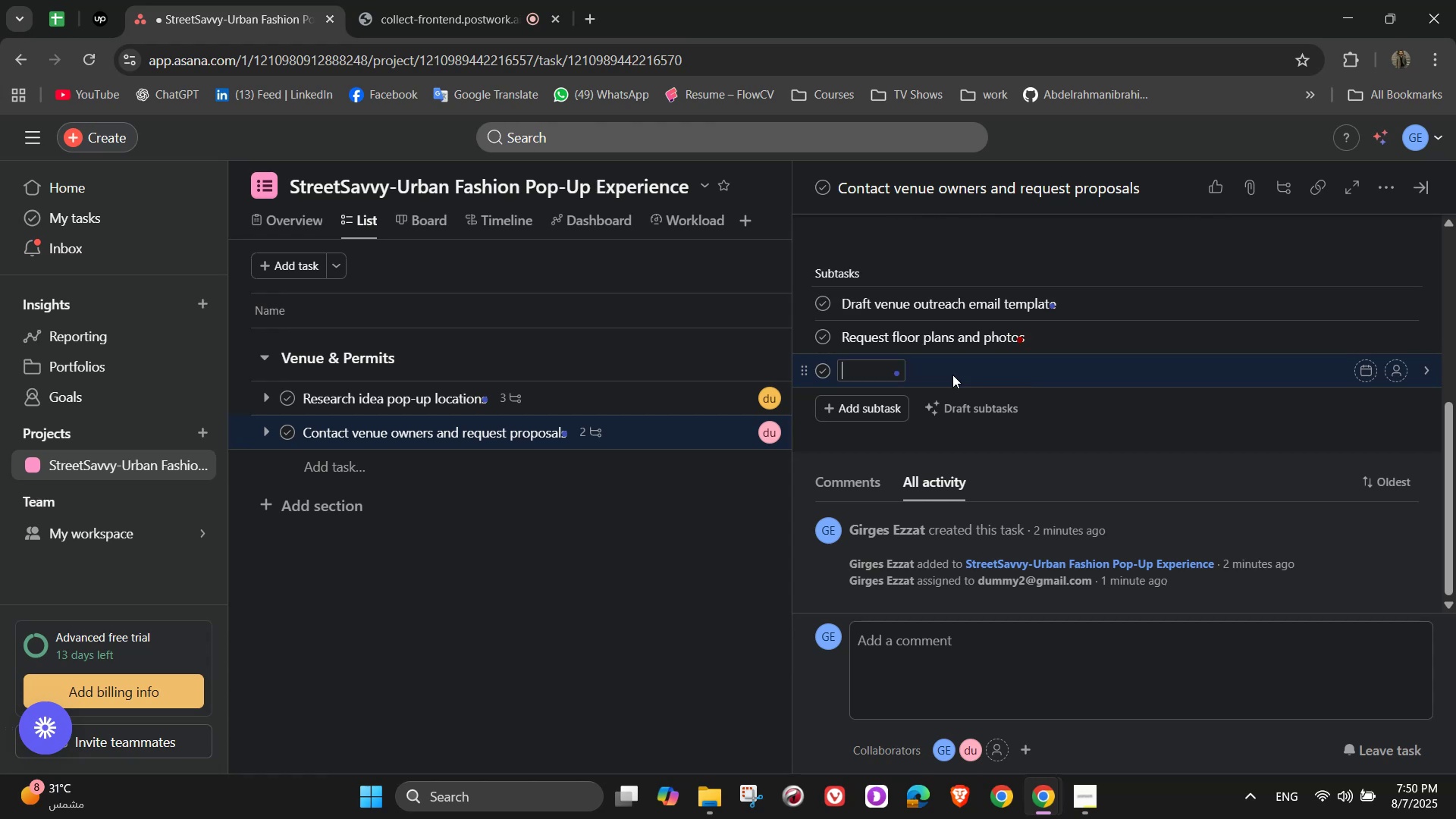 
type(Sche)
 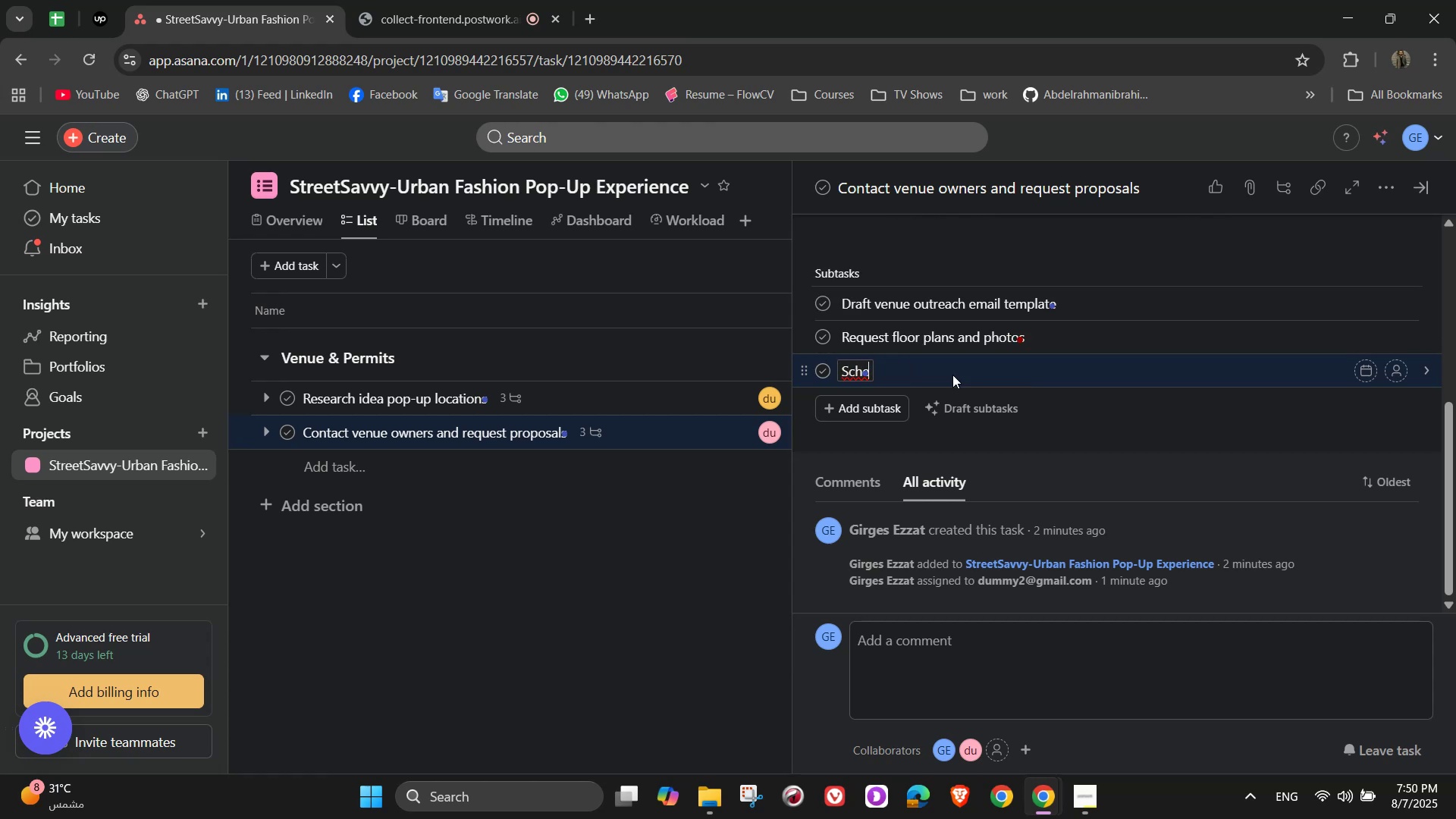 
type(dule in person or virtual walktho)
key(Backspace)
type(roughs)
 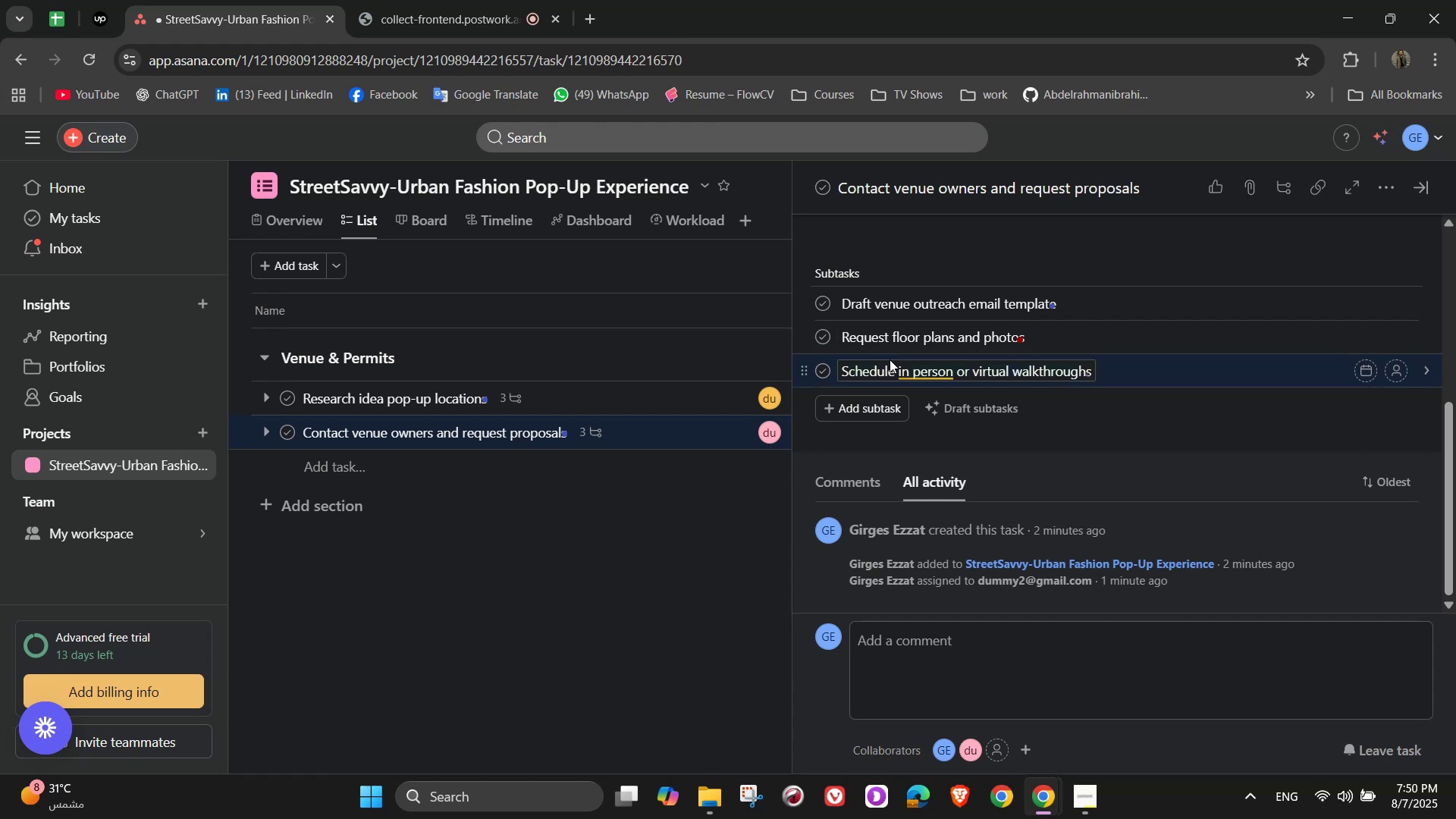 
left_click([914, 370])
 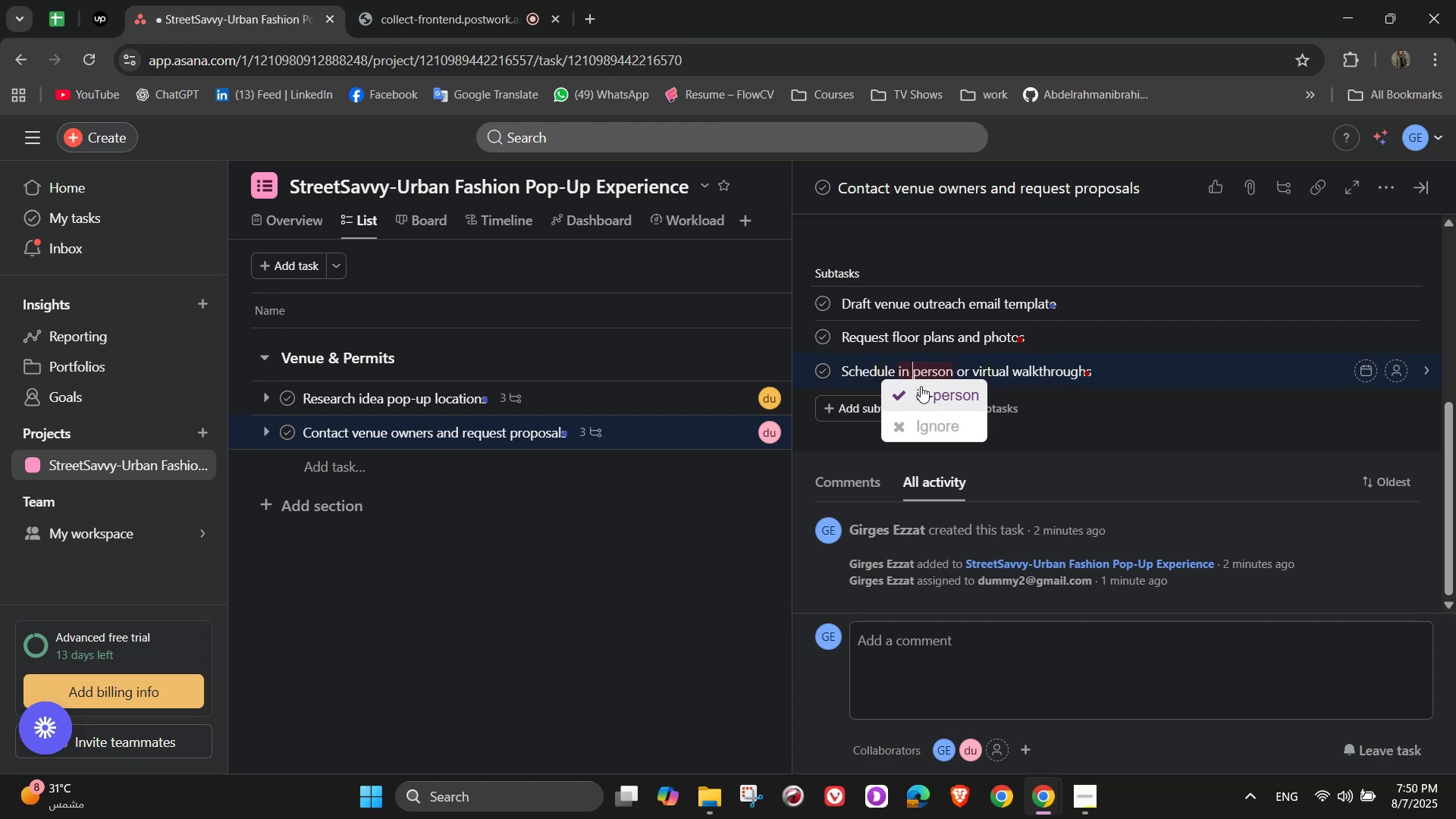 
left_click([922, 389])
 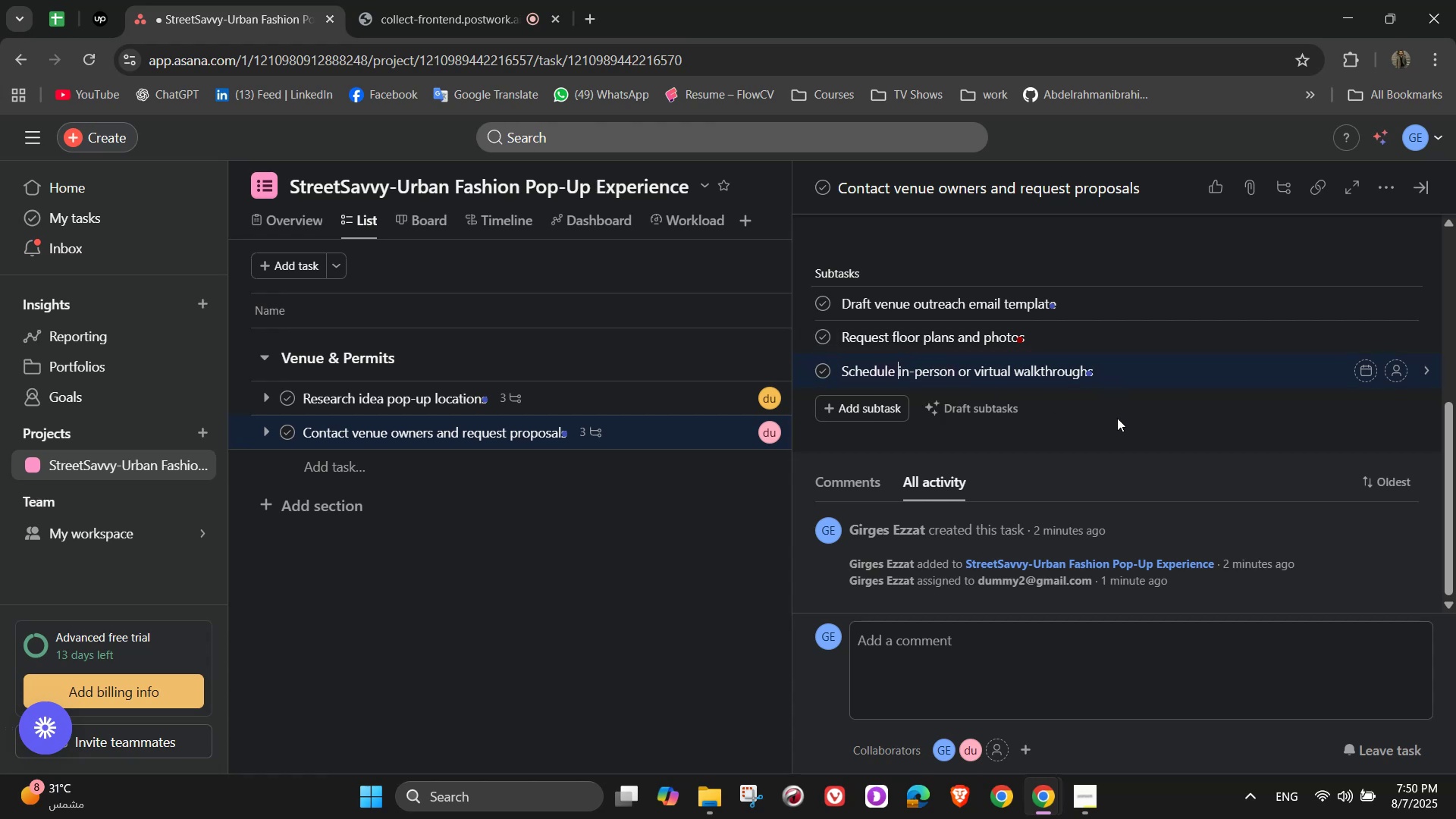 
scroll: coordinate [1116, 420], scroll_direction: down, amount: 2.0
 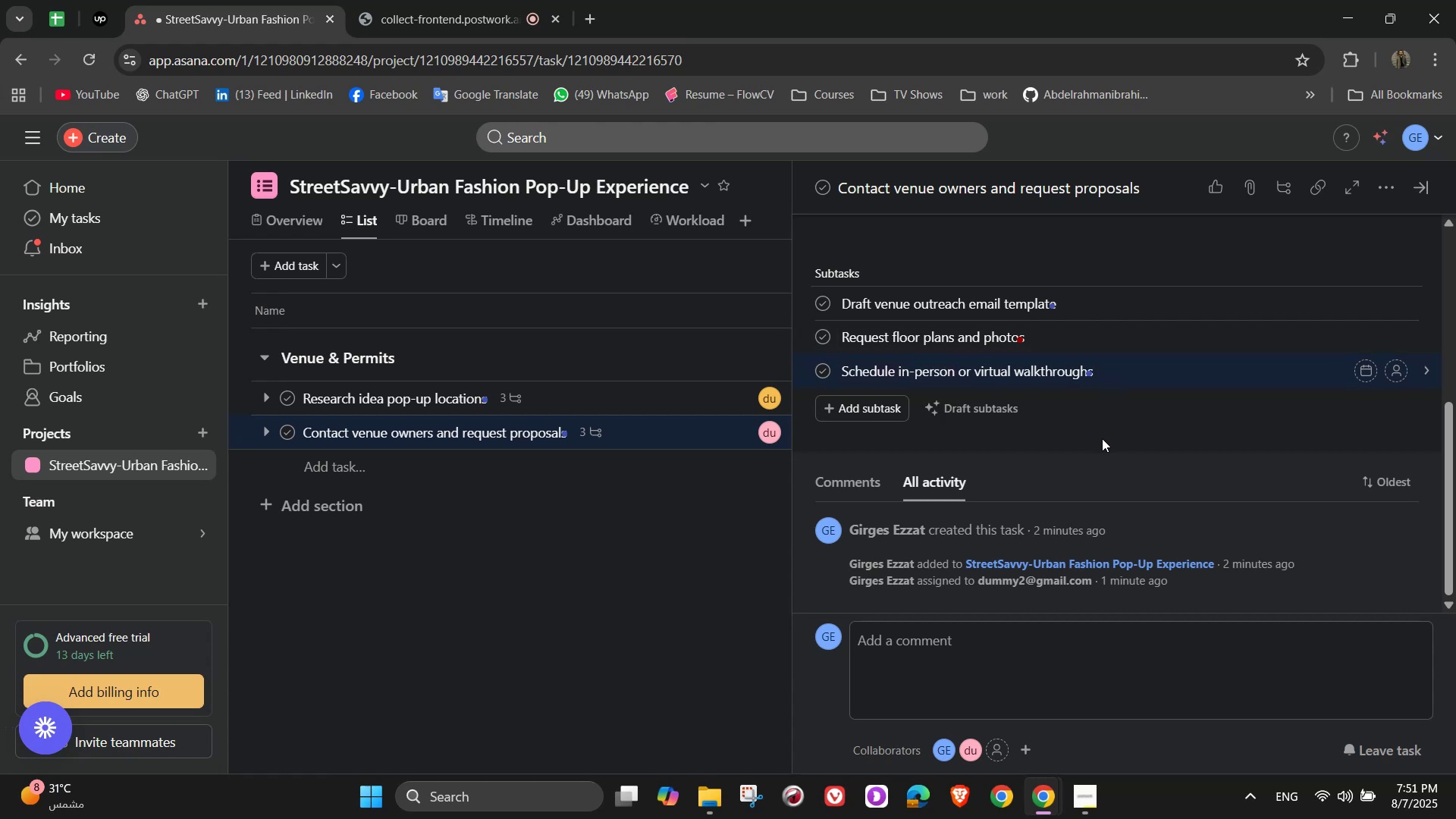 
scroll: coordinate [1103, 443], scroll_direction: up, amount: 4.0
 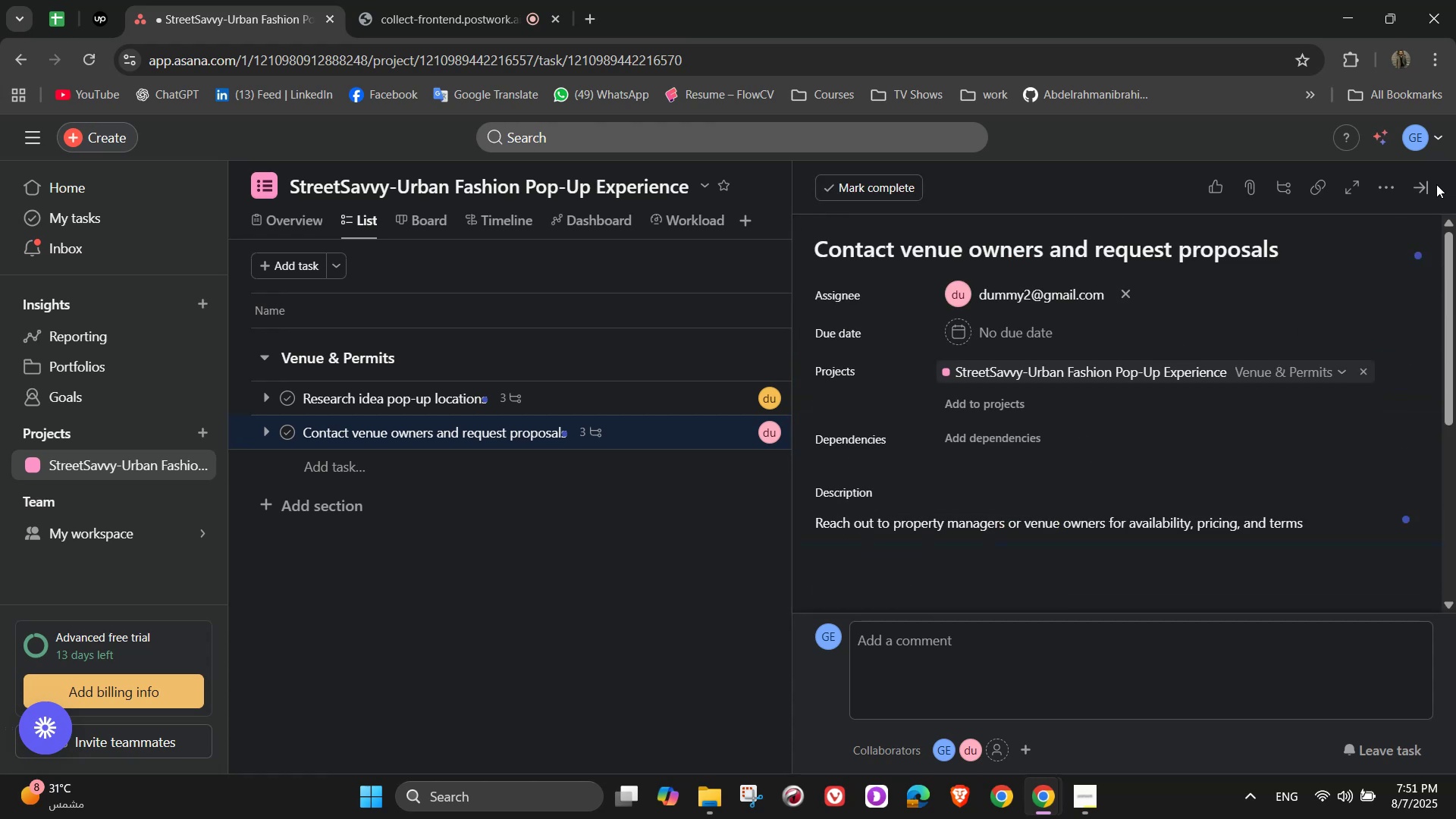 
left_click([1427, 187])
 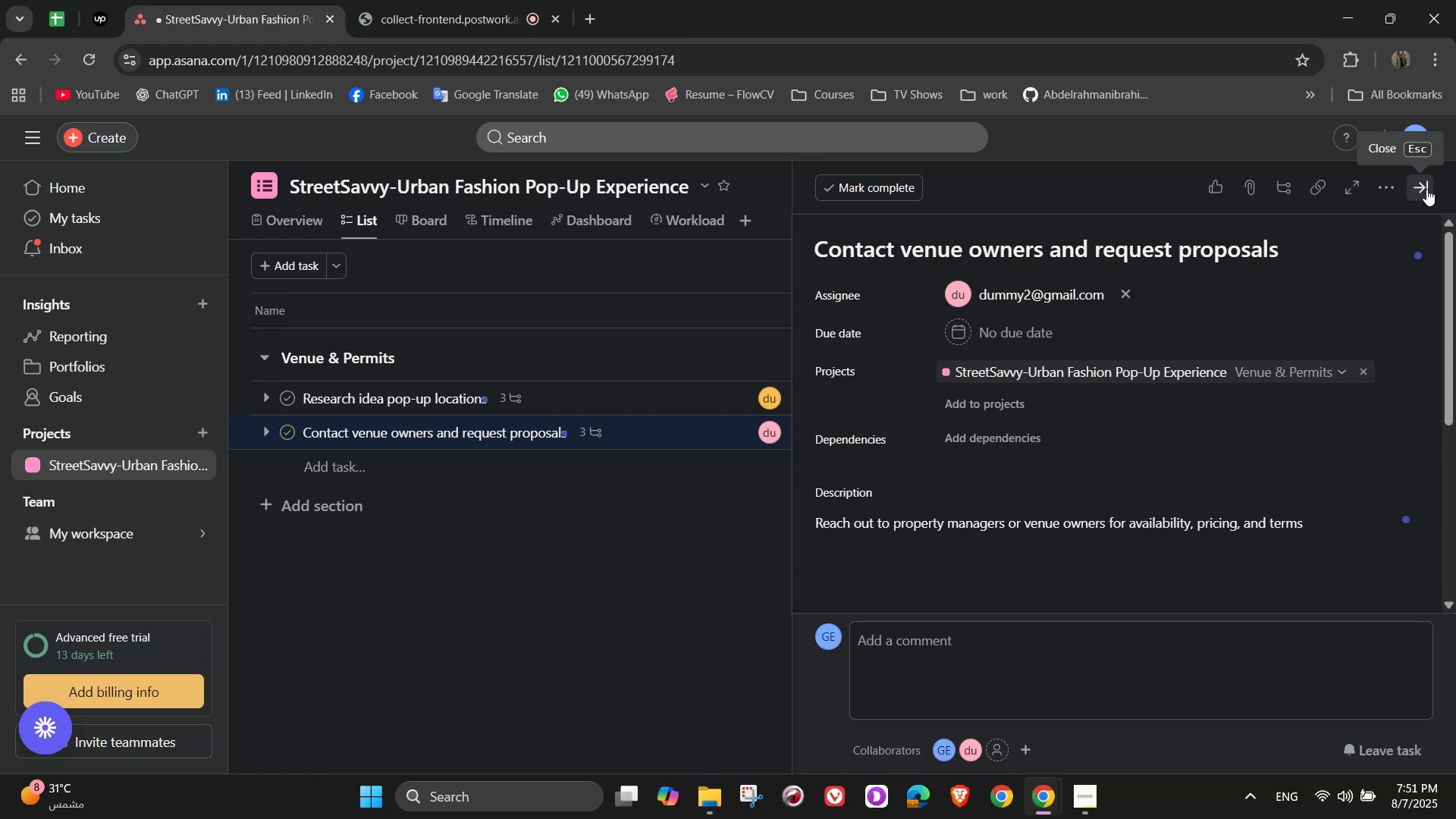 
mouse_move([1363, 233])
 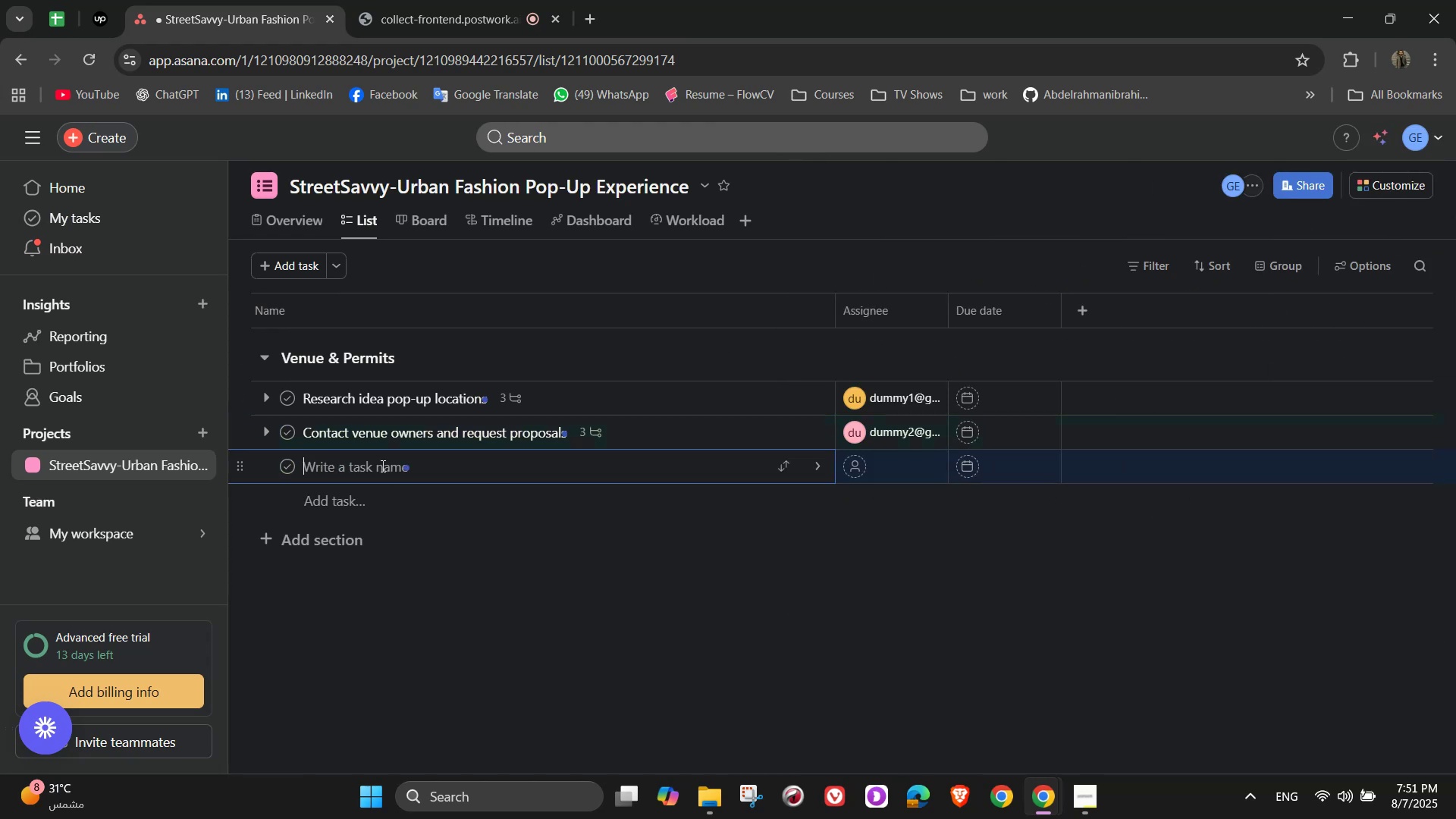 
type(Secure permits and licenses)
 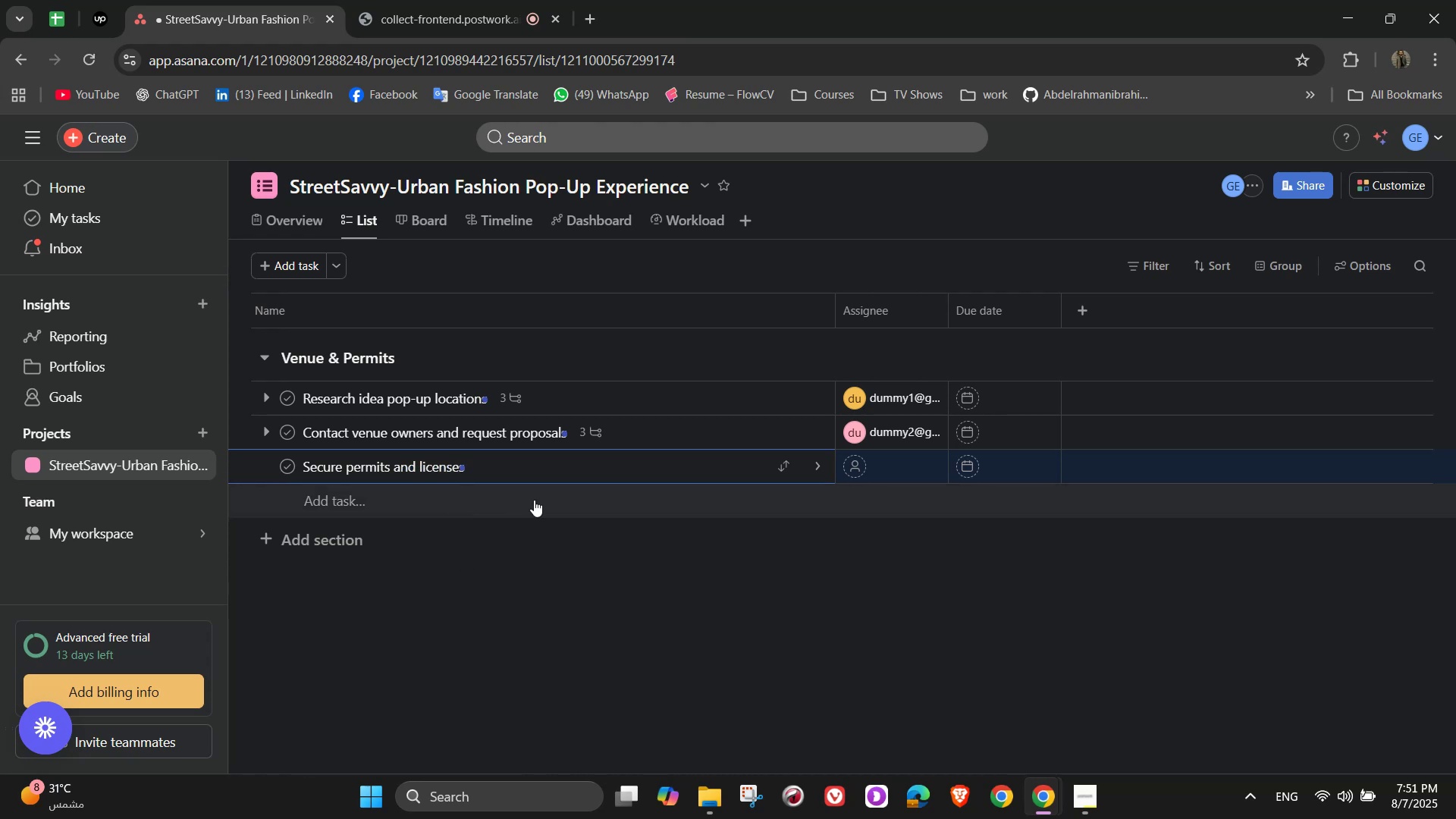 
left_click([817, 464])
 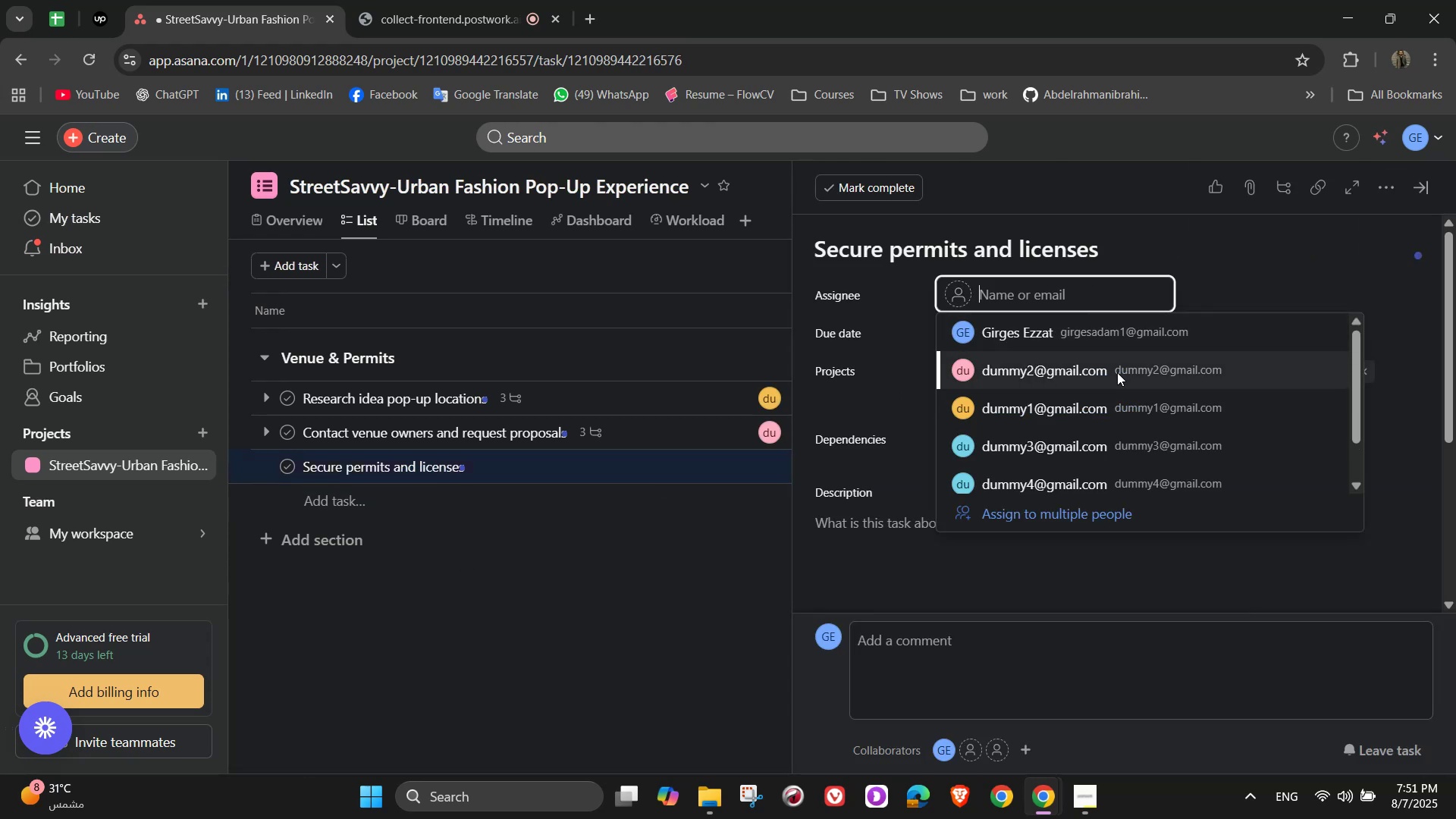 
left_click([1075, 452])
 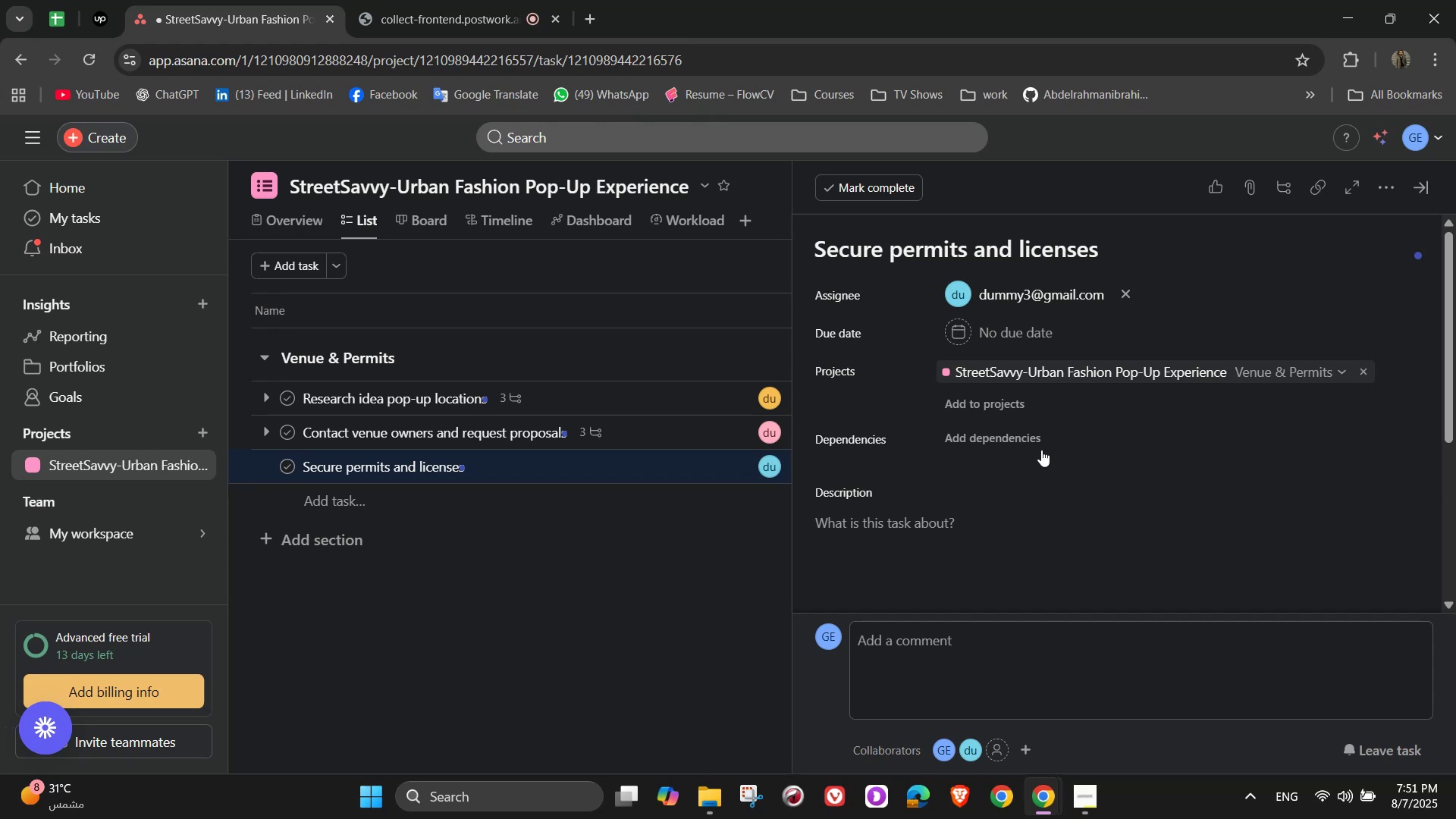 
scroll: coordinate [1039, 450], scroll_direction: down, amount: 2.0
 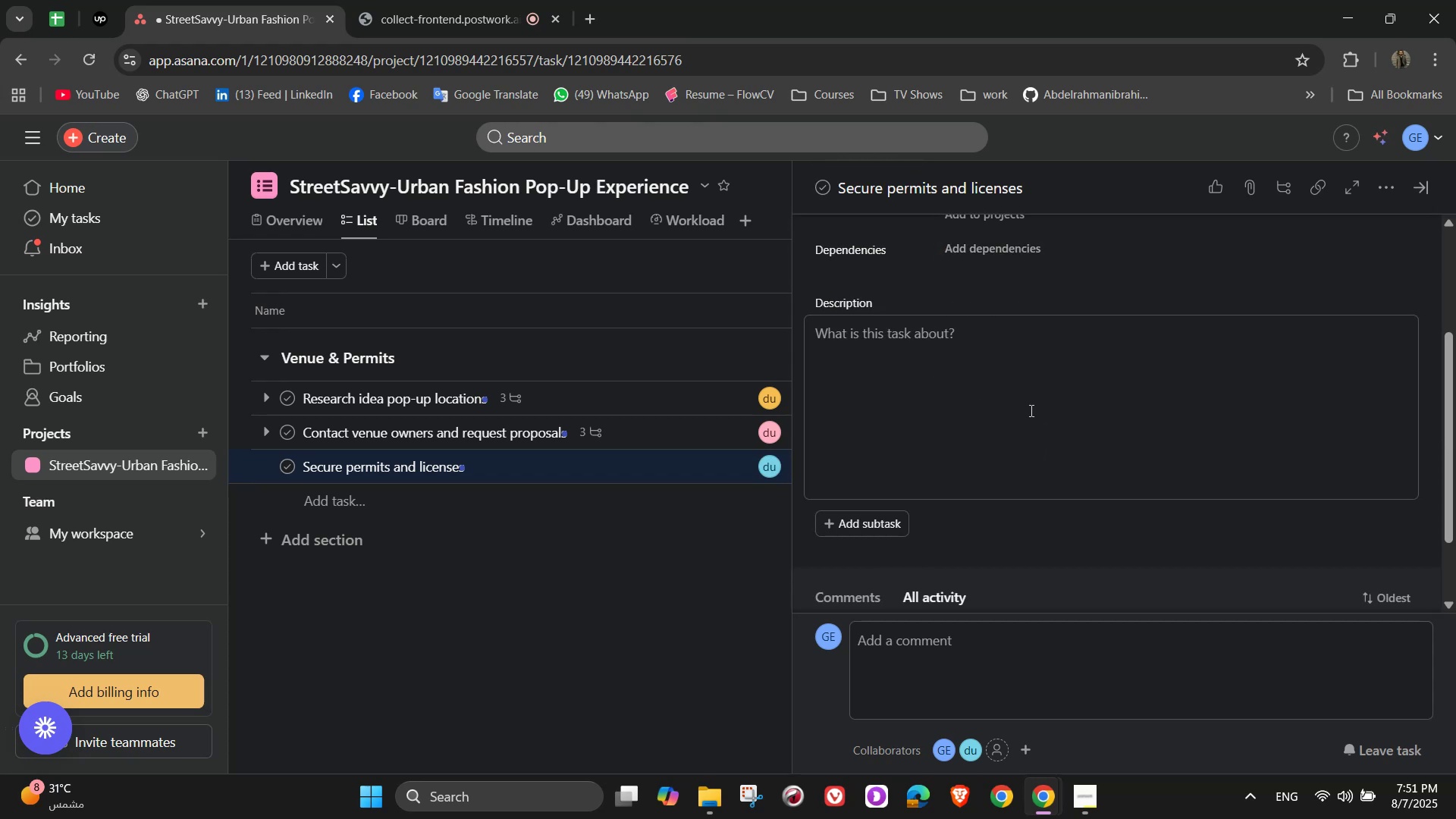 
left_click([1025, 393])
 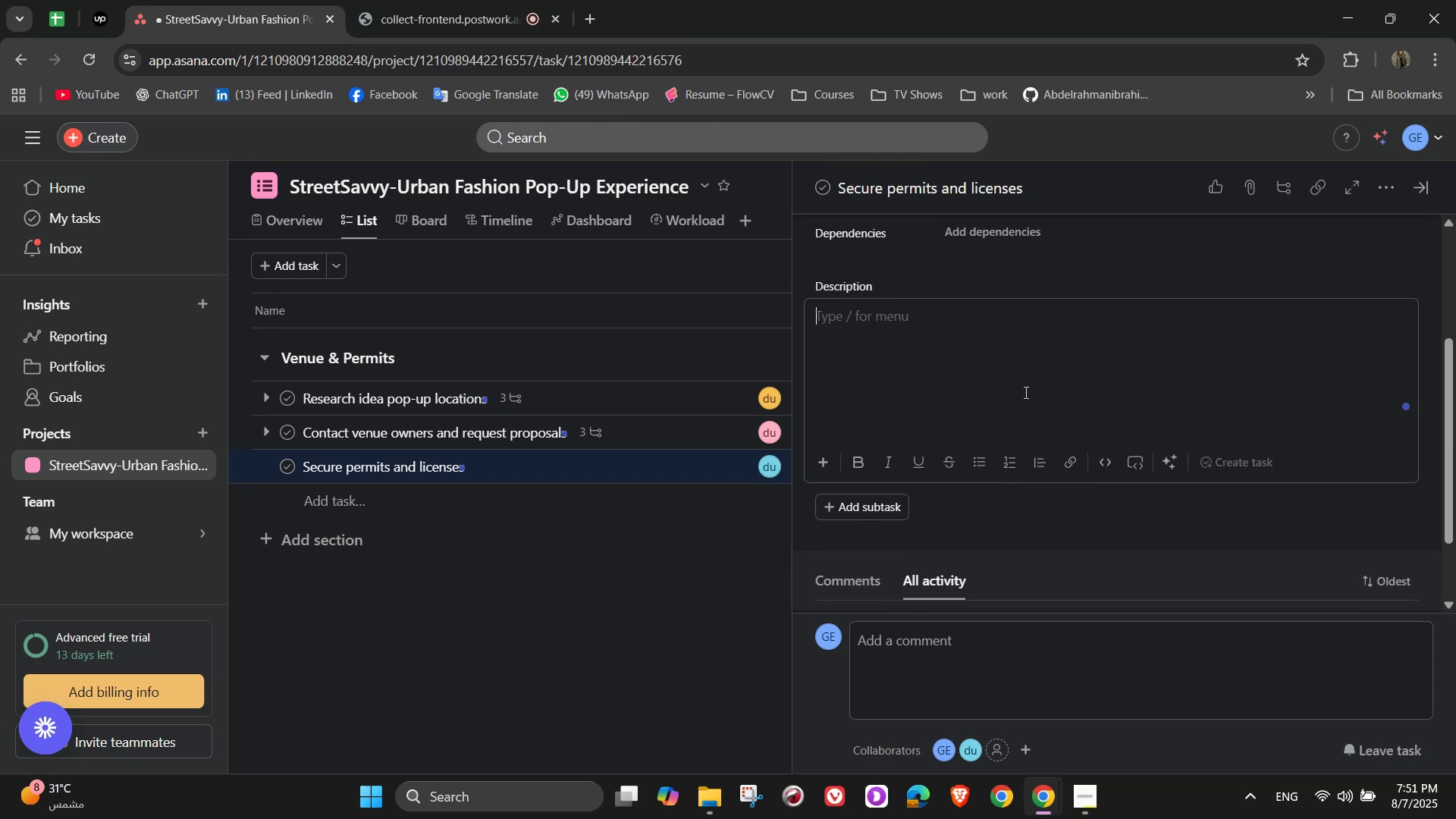 
type(Apply for the necessary event and business permits in each city to ensure compile)
key(Backspace)
key(Backspace)
key(Backspace)
type(liance with local regulations)
 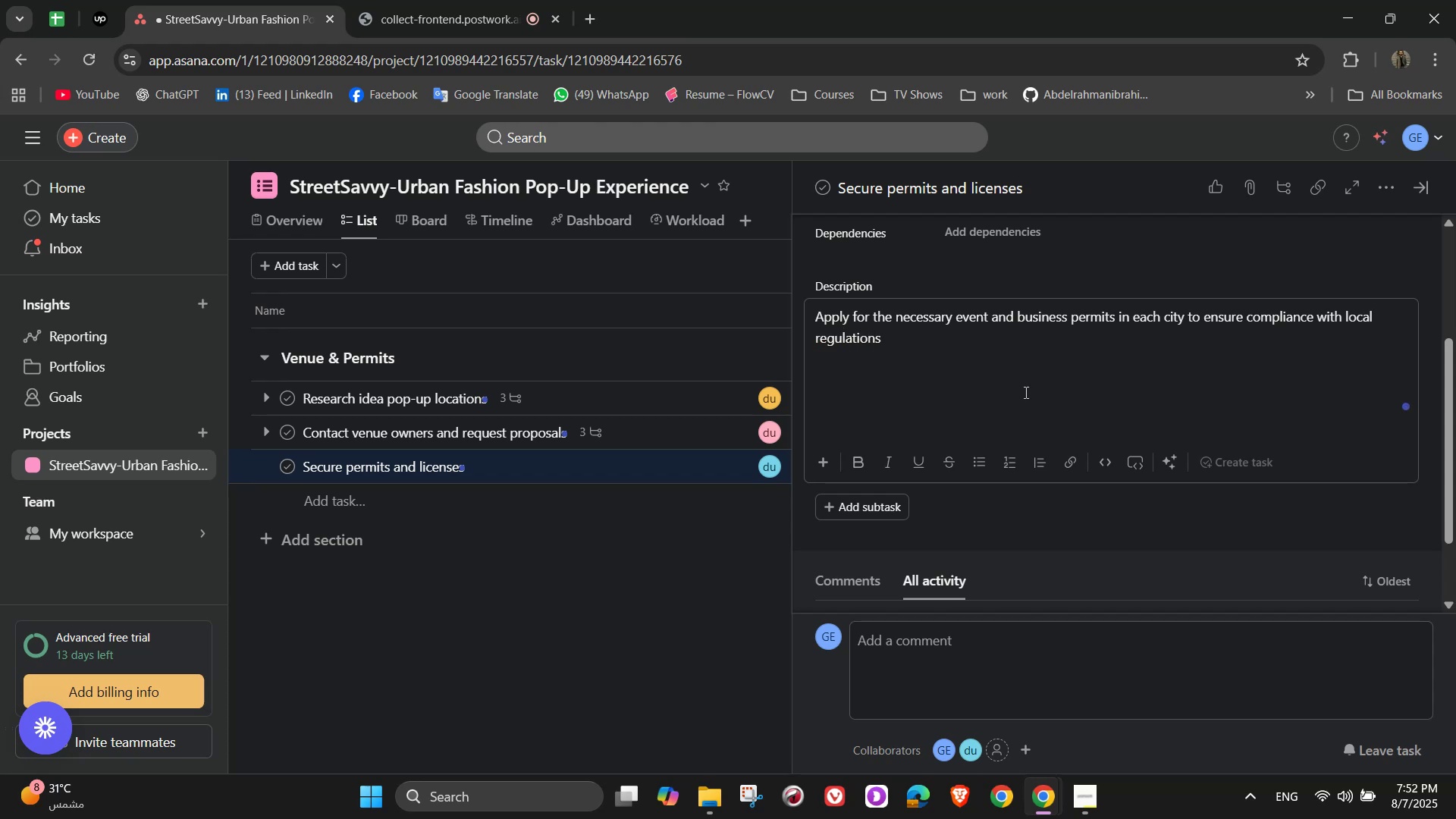 
scroll: coordinate [1019, 398], scroll_direction: down, amount: 2.0
 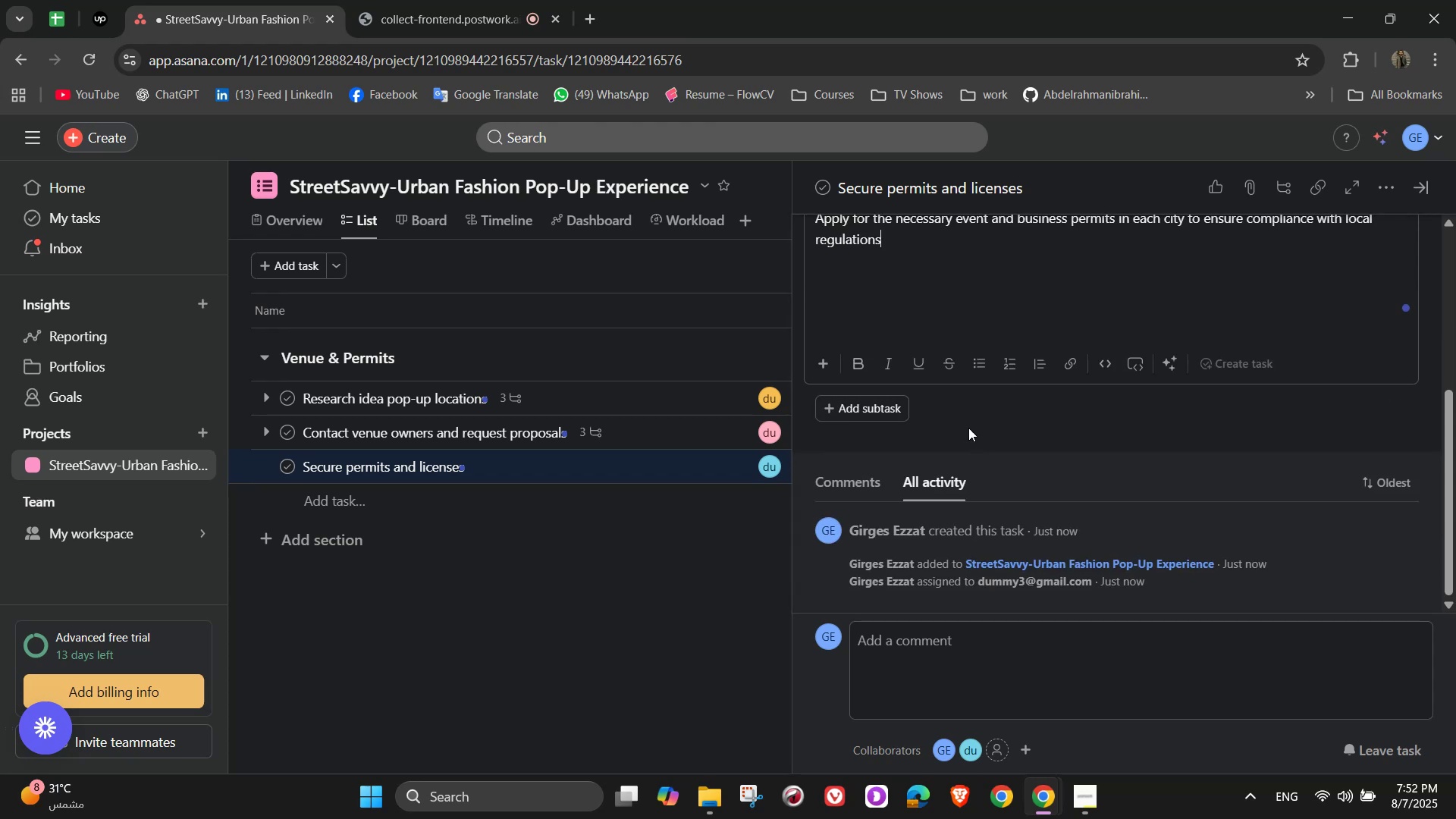 
left_click([963, 428])
 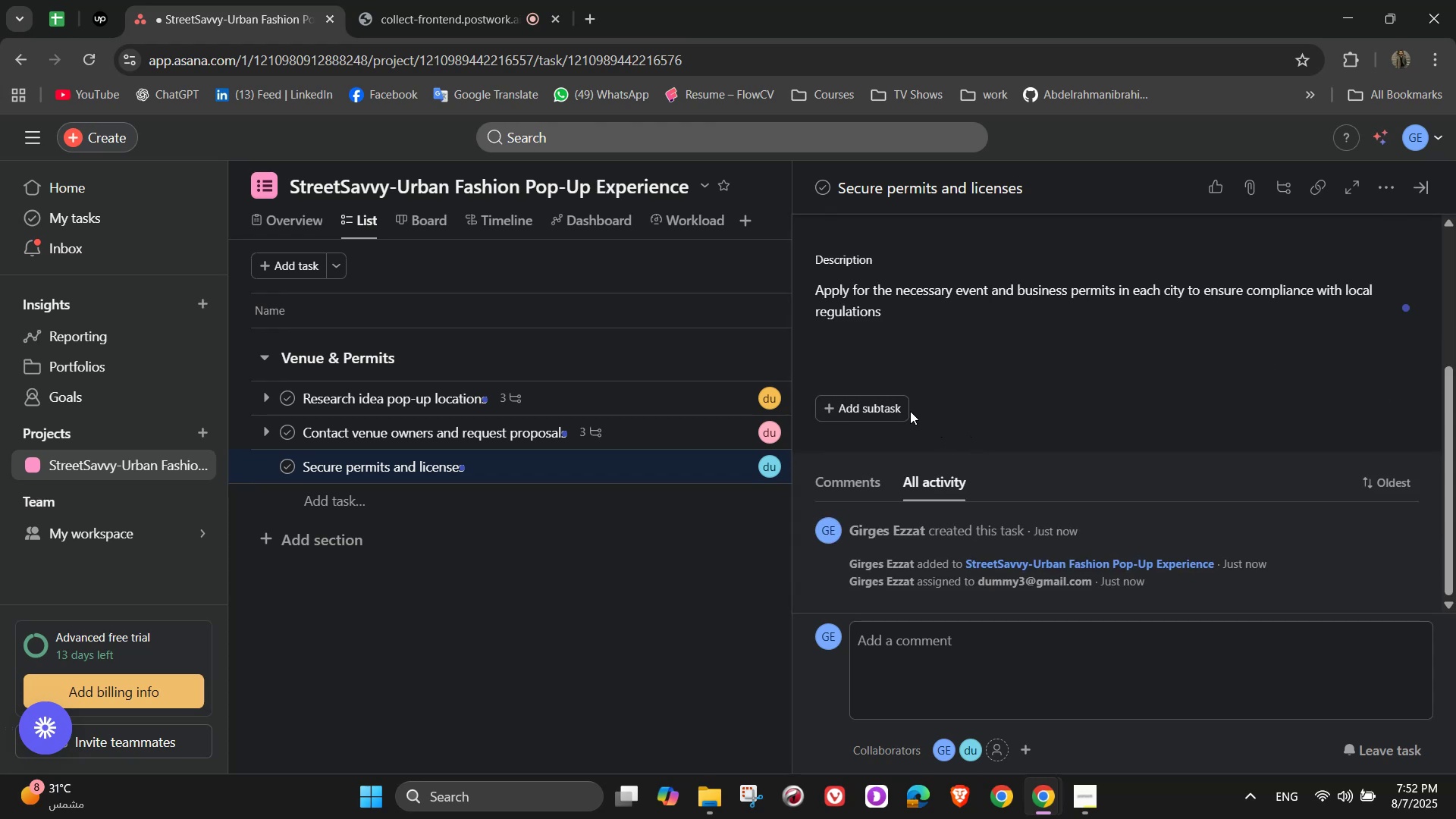 
left_click([908, 411])
 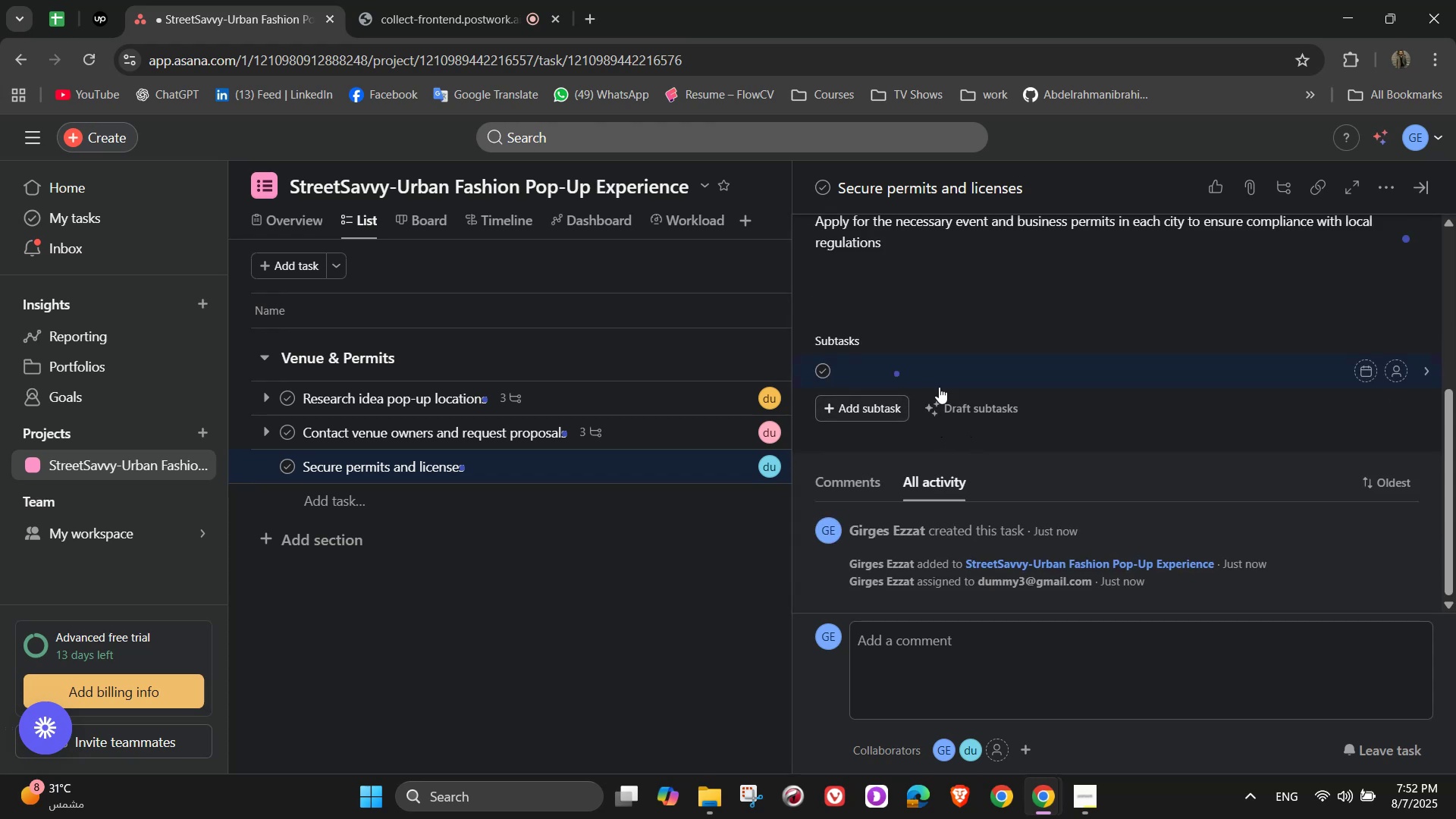 
type(Research permit requiremn)
key(Backspace)
type(ent )
key(Backspace)
type(s)
key(NumpadEnter)
type(s)
key(Backspace)
type(S)
 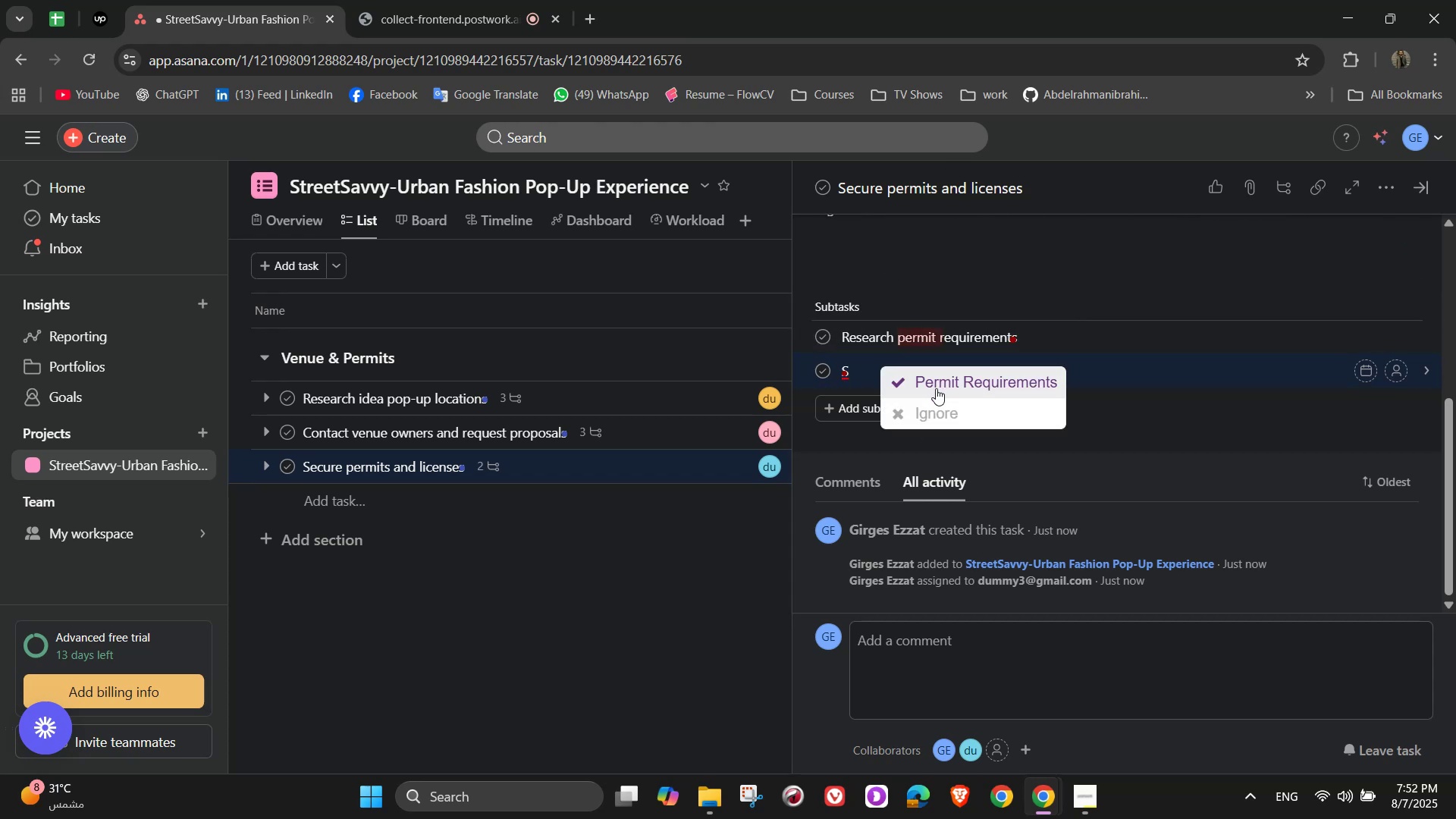 
double_click([921, 373])
 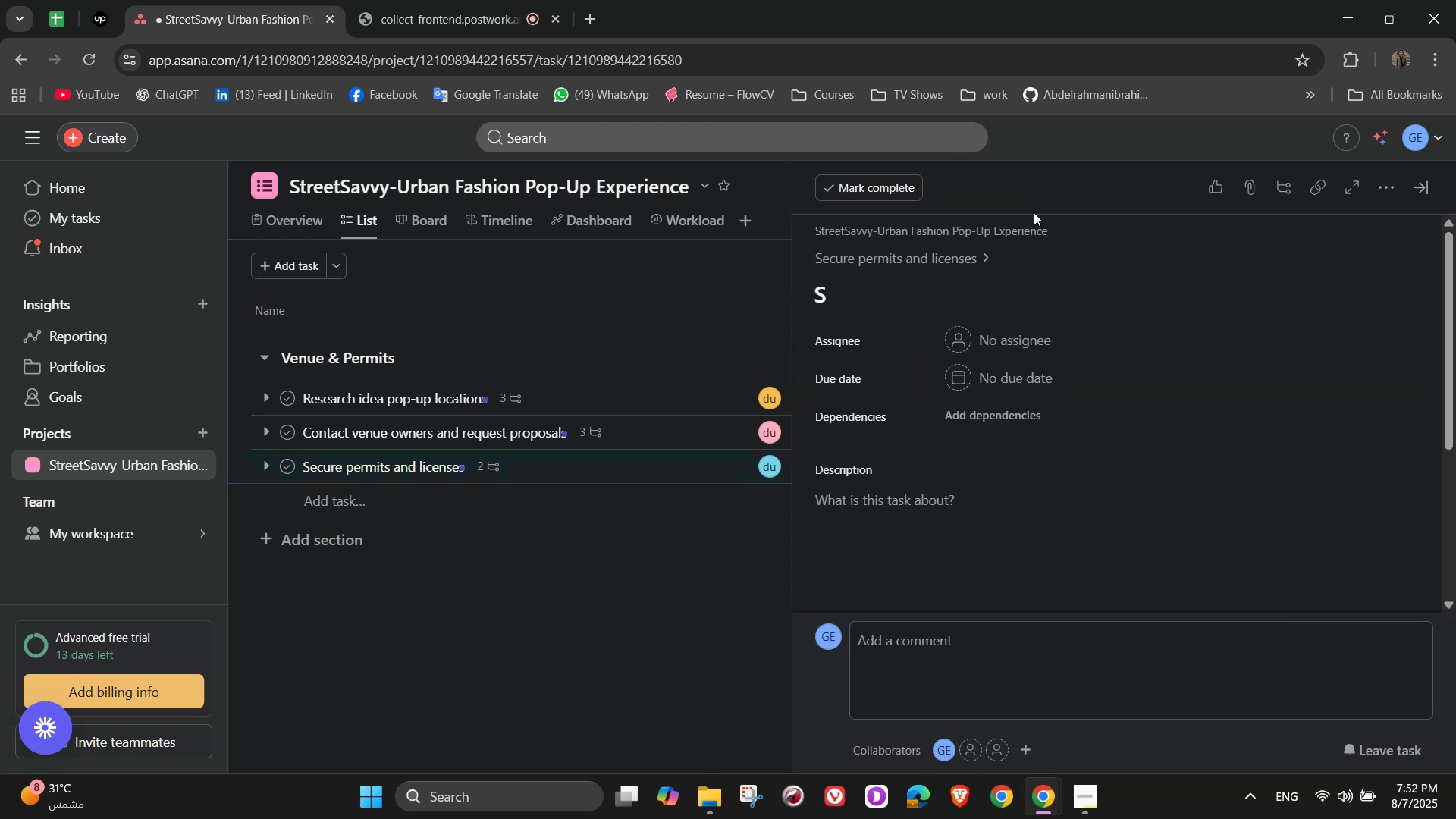 
left_click([971, 265])
 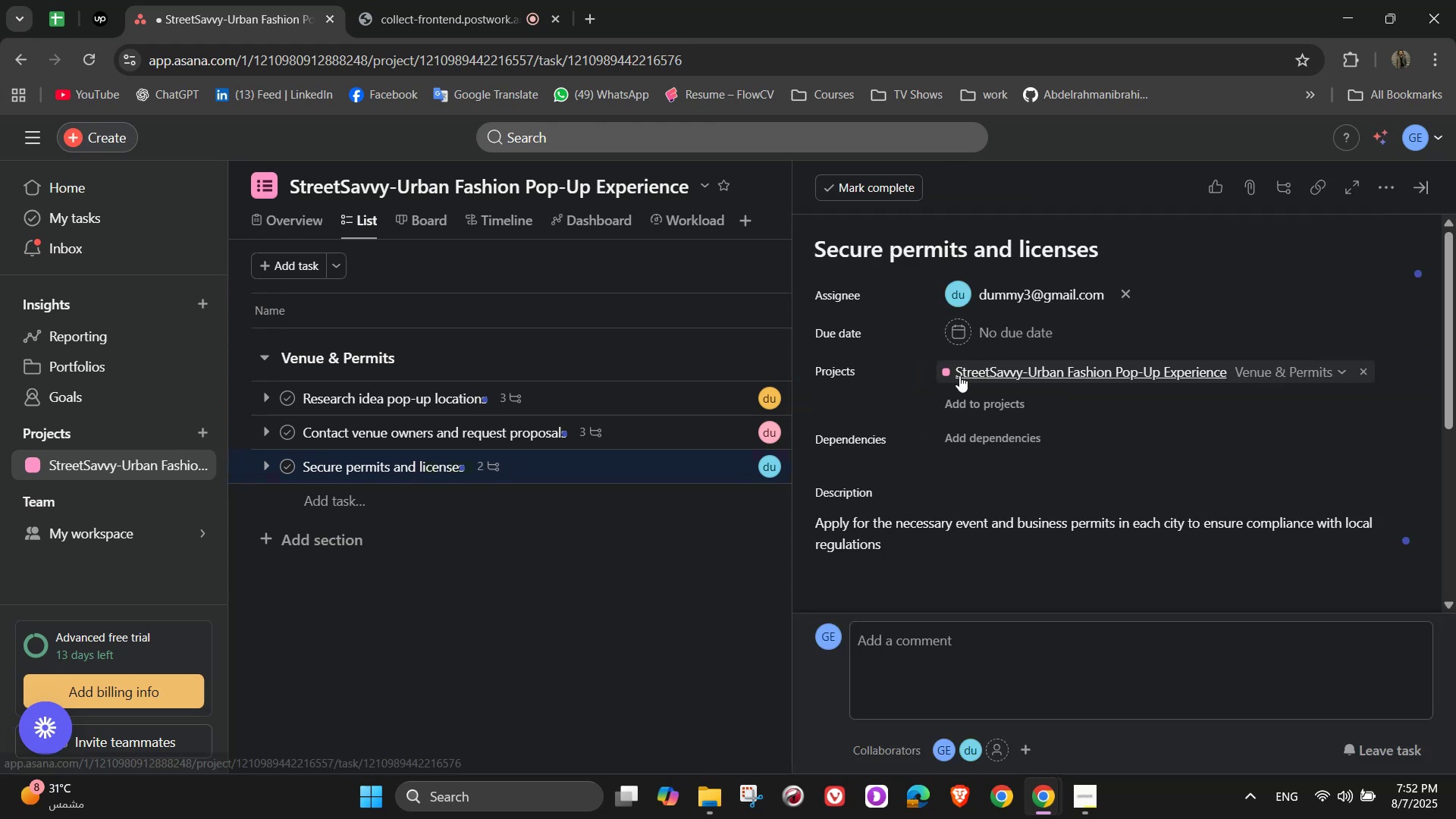 
scroll: coordinate [968, 582], scroll_direction: down, amount: 4.0
 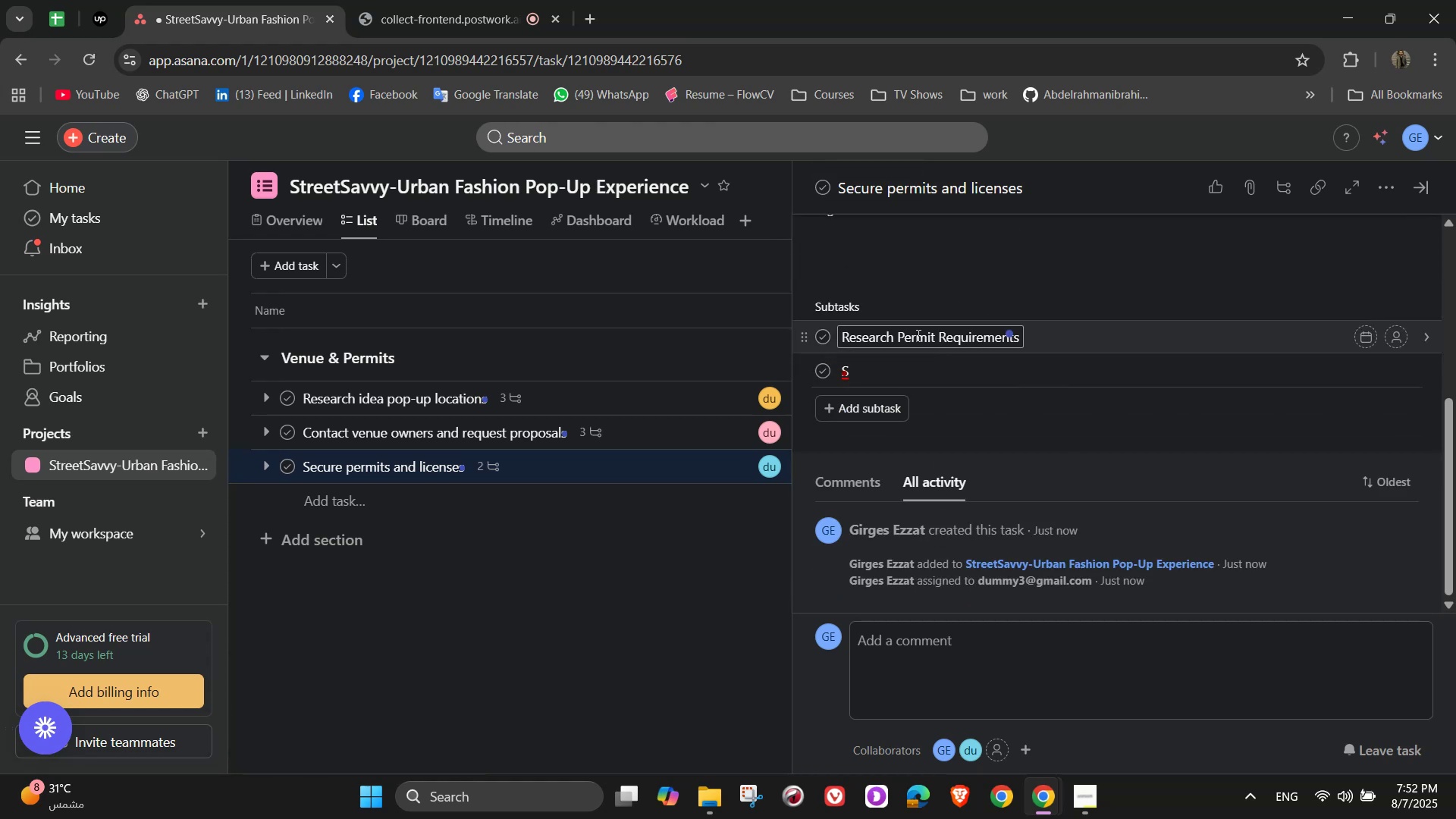 
left_click_drag(start_coordinate=[907, 330], to_coordinate=[899, 328])
 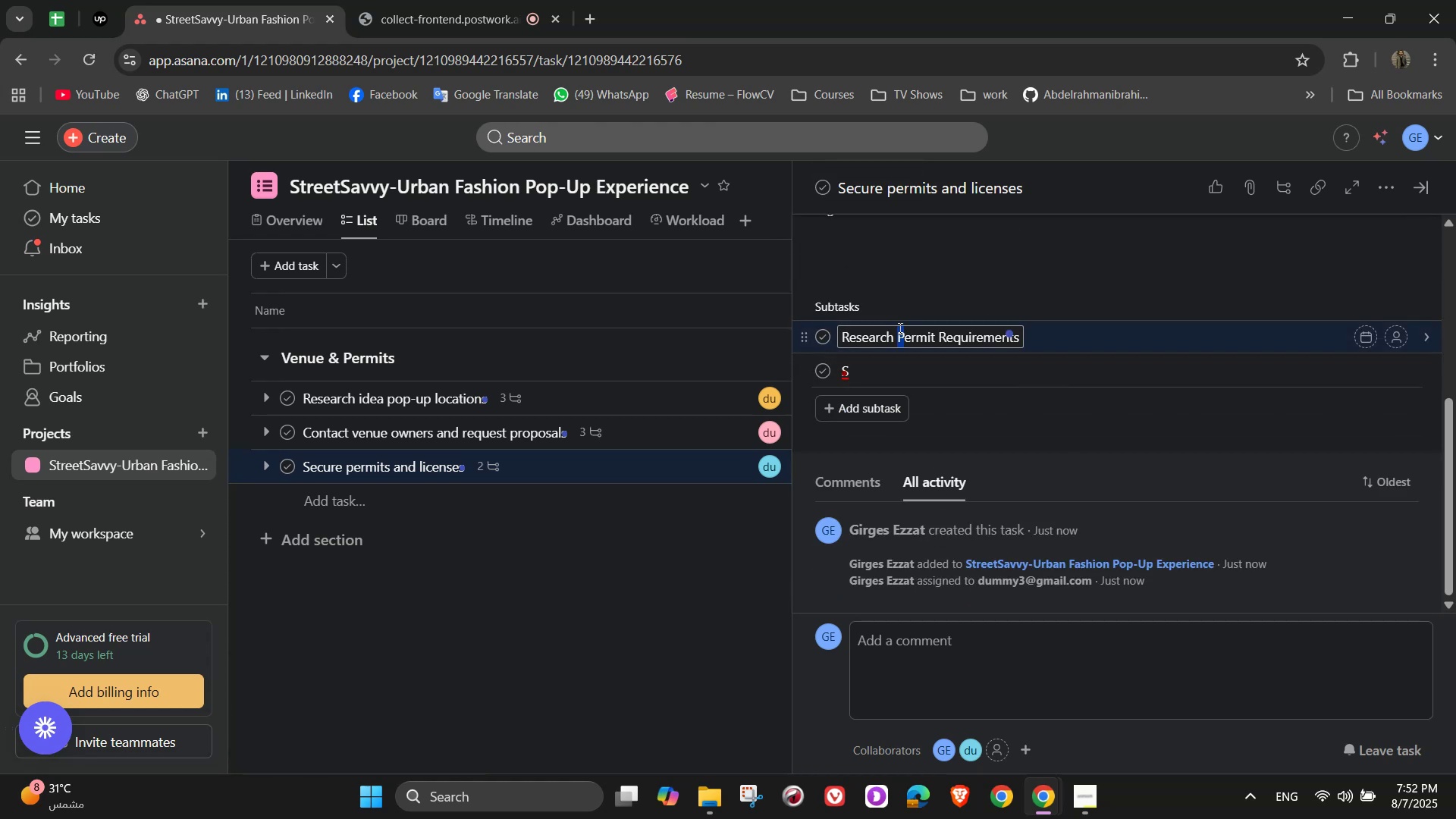 
type(pre)
 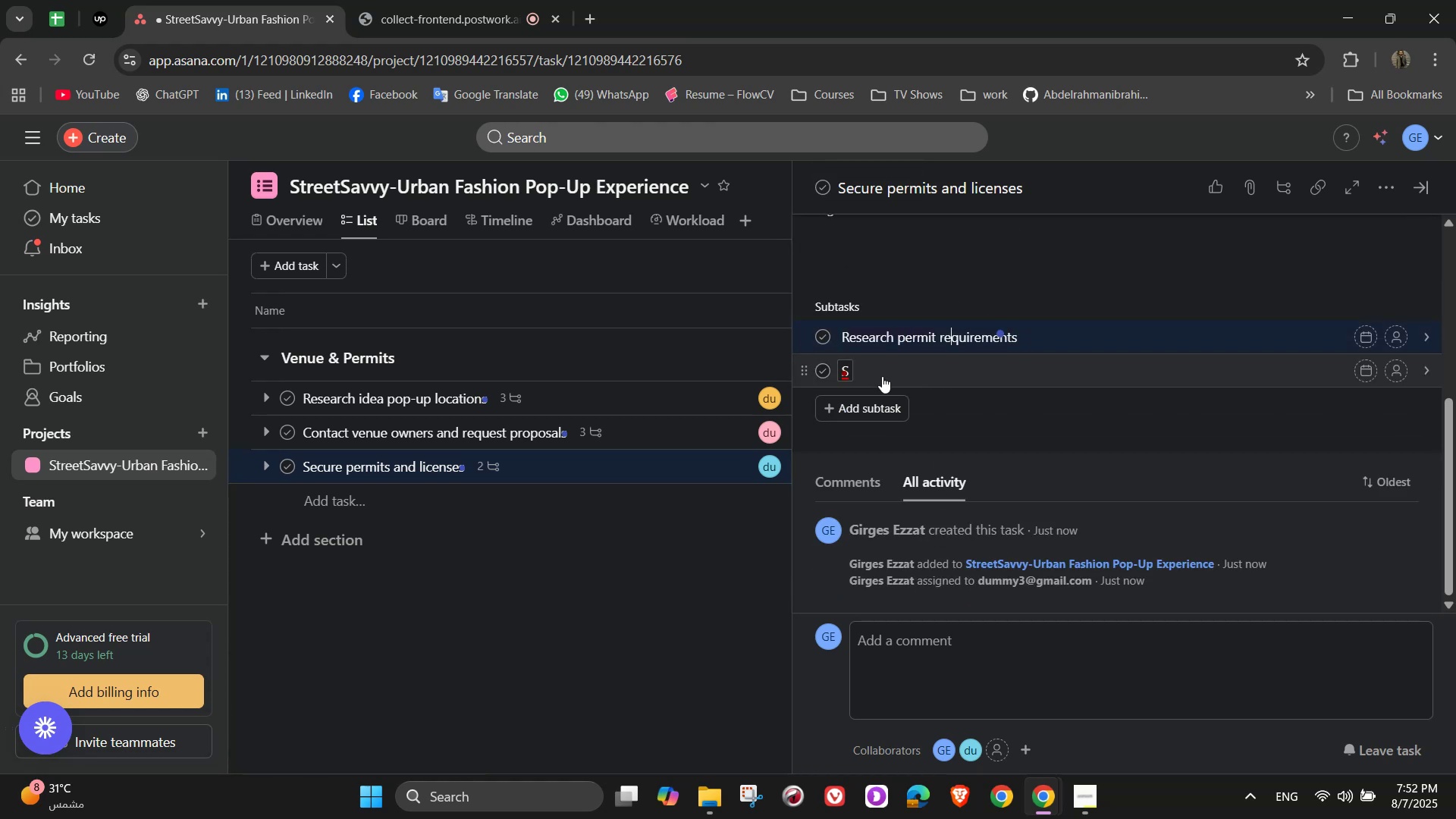 
left_click_drag(start_coordinate=[952, 340], to_coordinate=[941, 339])
 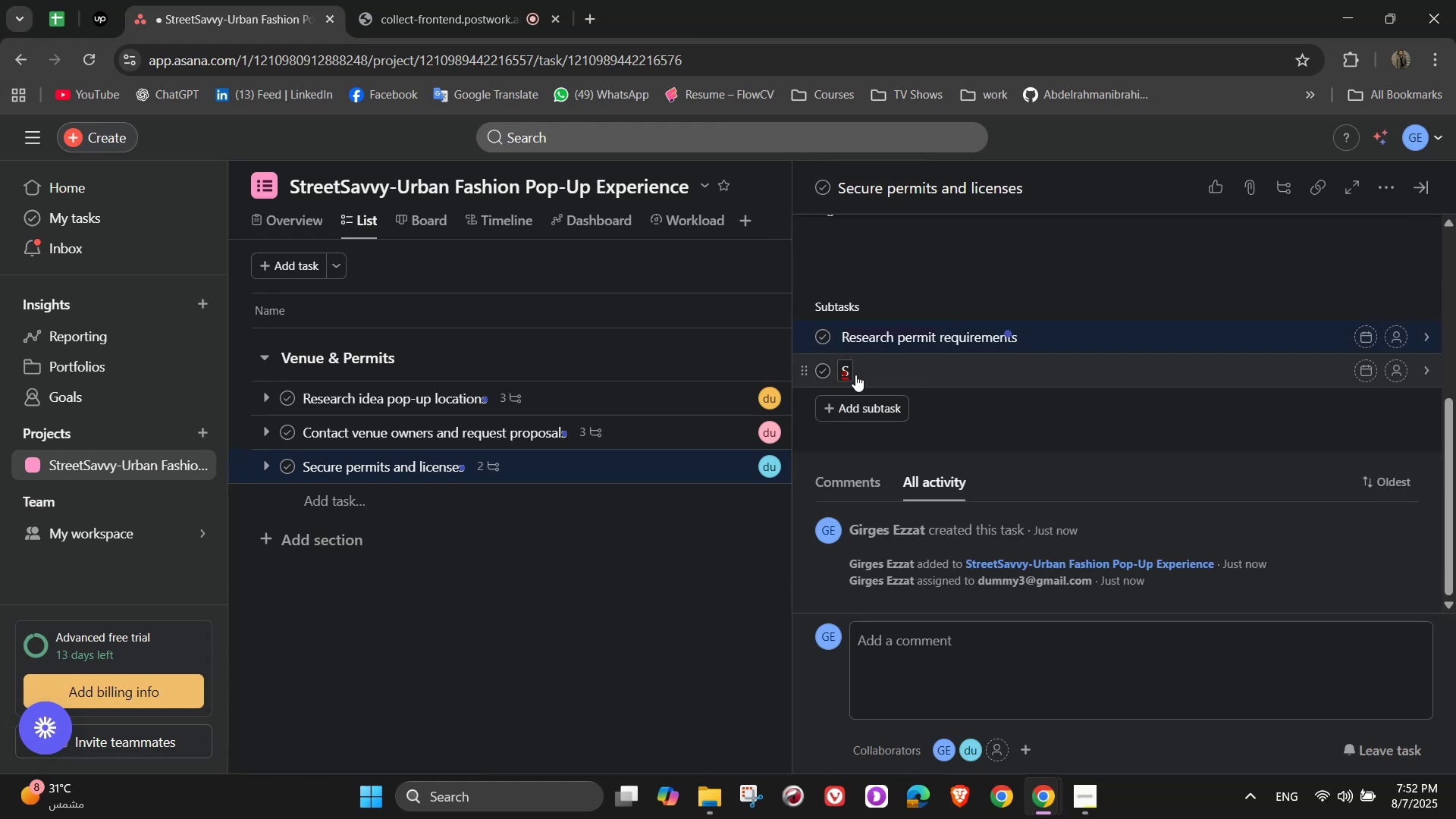 
left_click([847, 372])
 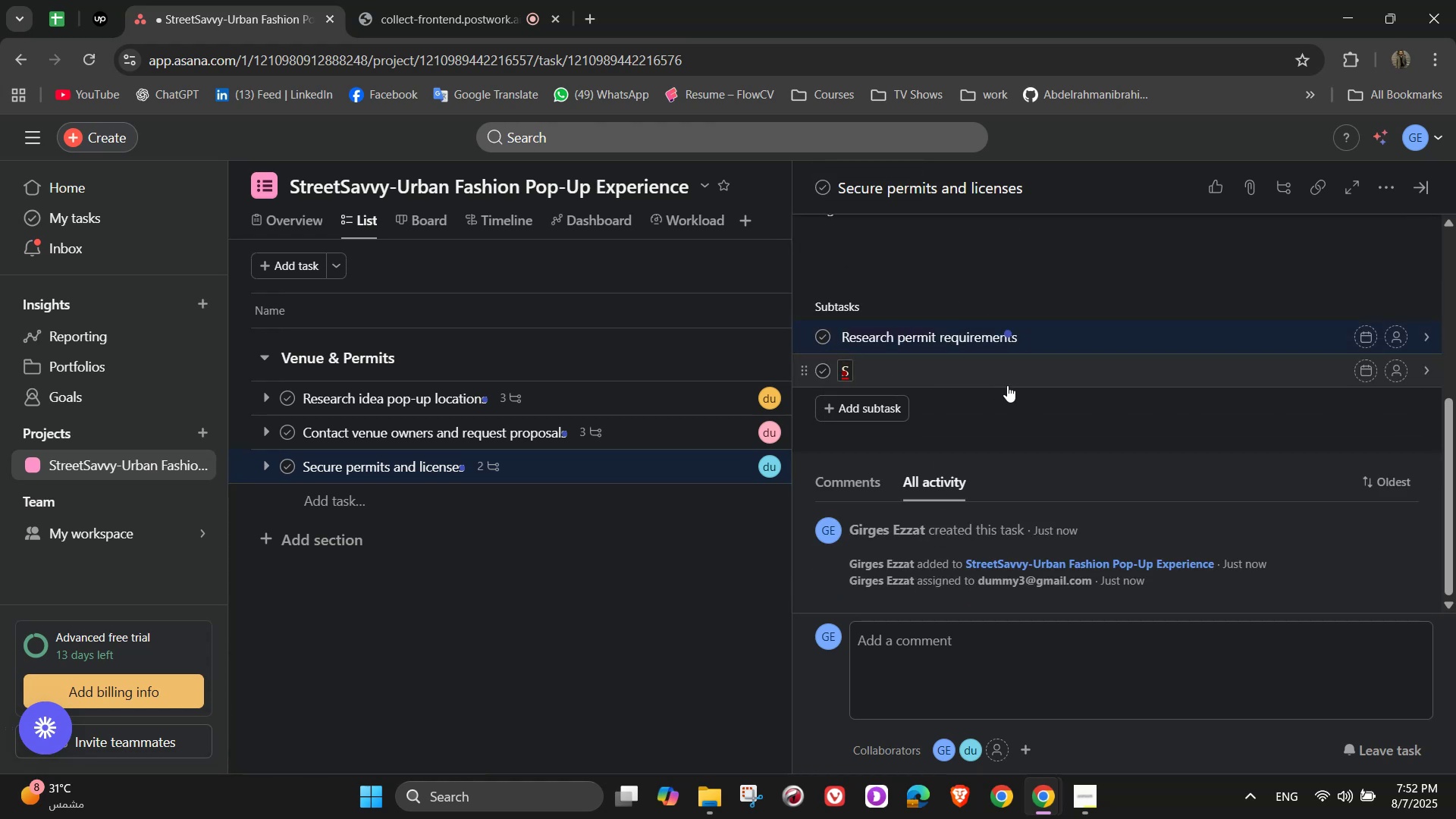 
key(ArrowRight)
 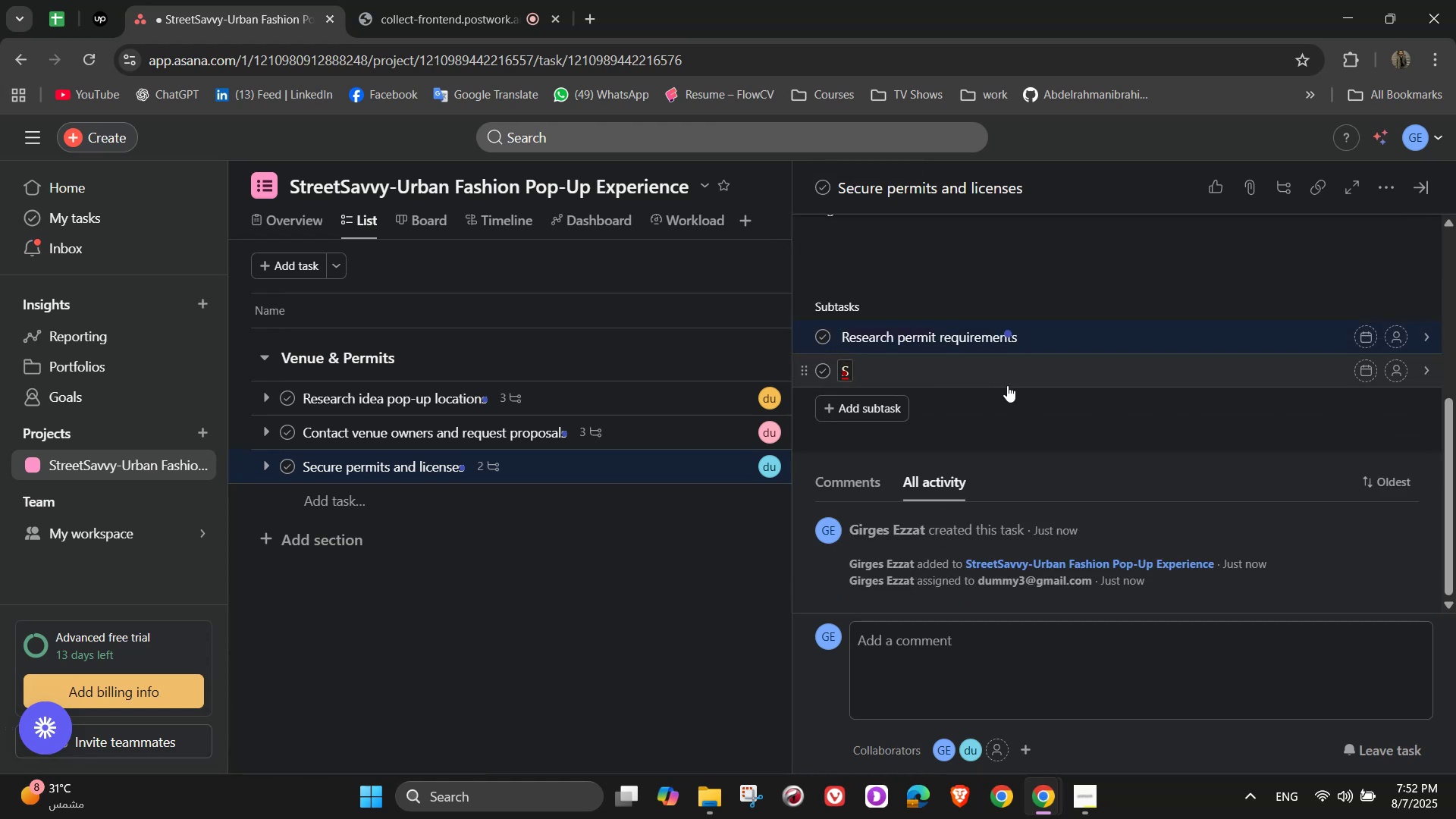 
key(Space)
 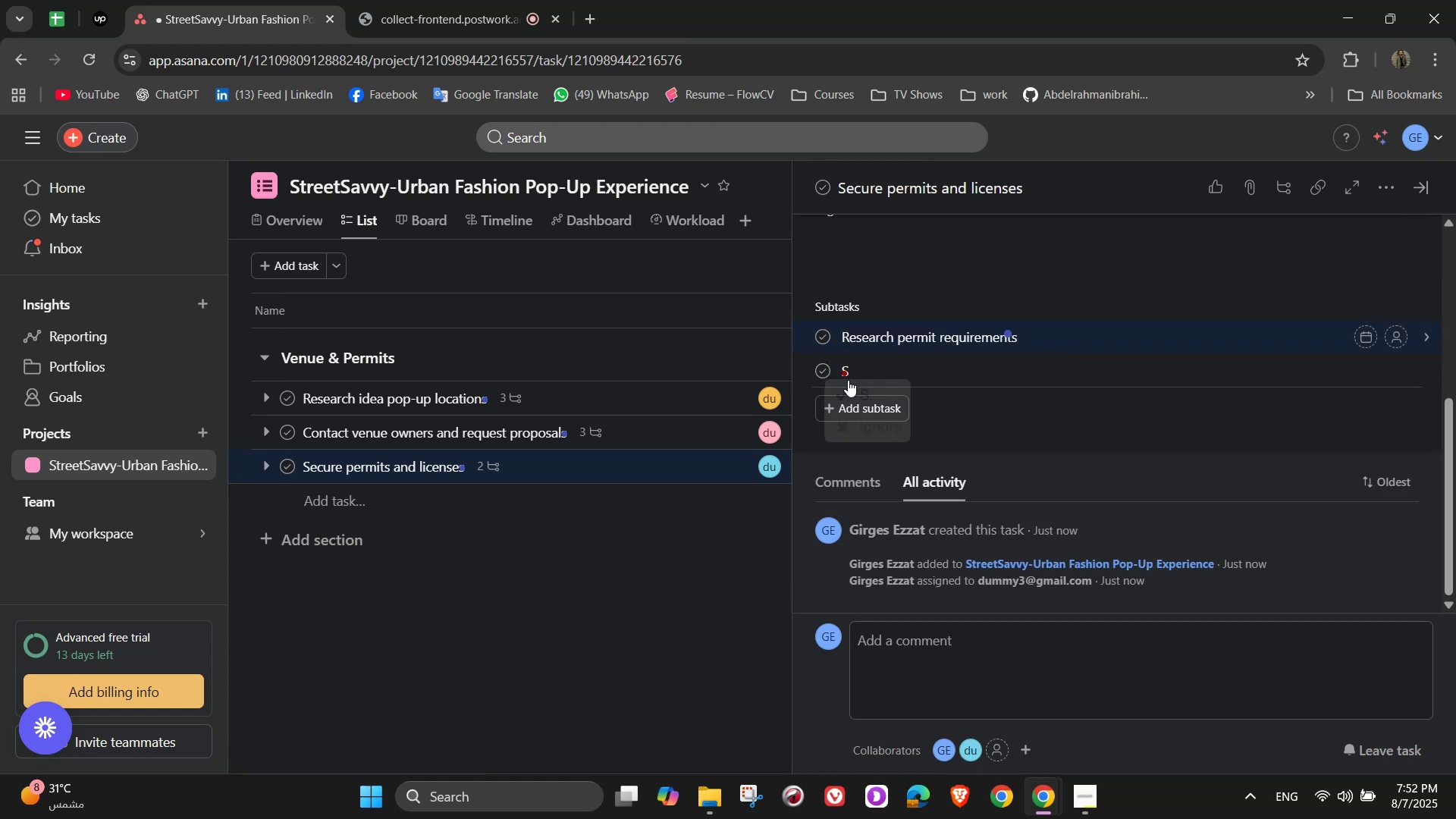 
left_click([848, 372])
 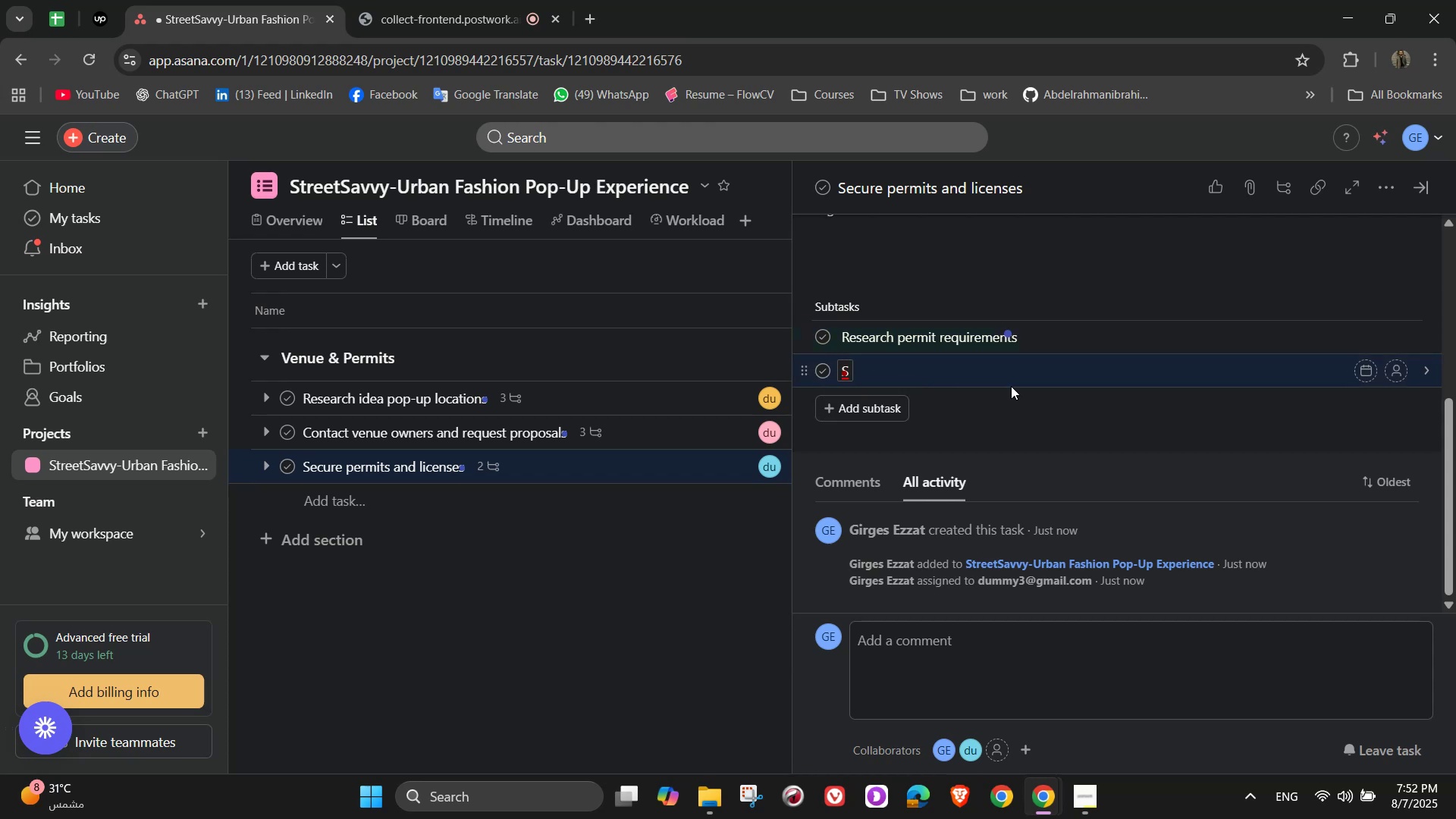 
type(ubmit required forms to city offices)
key(NumpadEnter)
type(Track approval status and deadlines)
 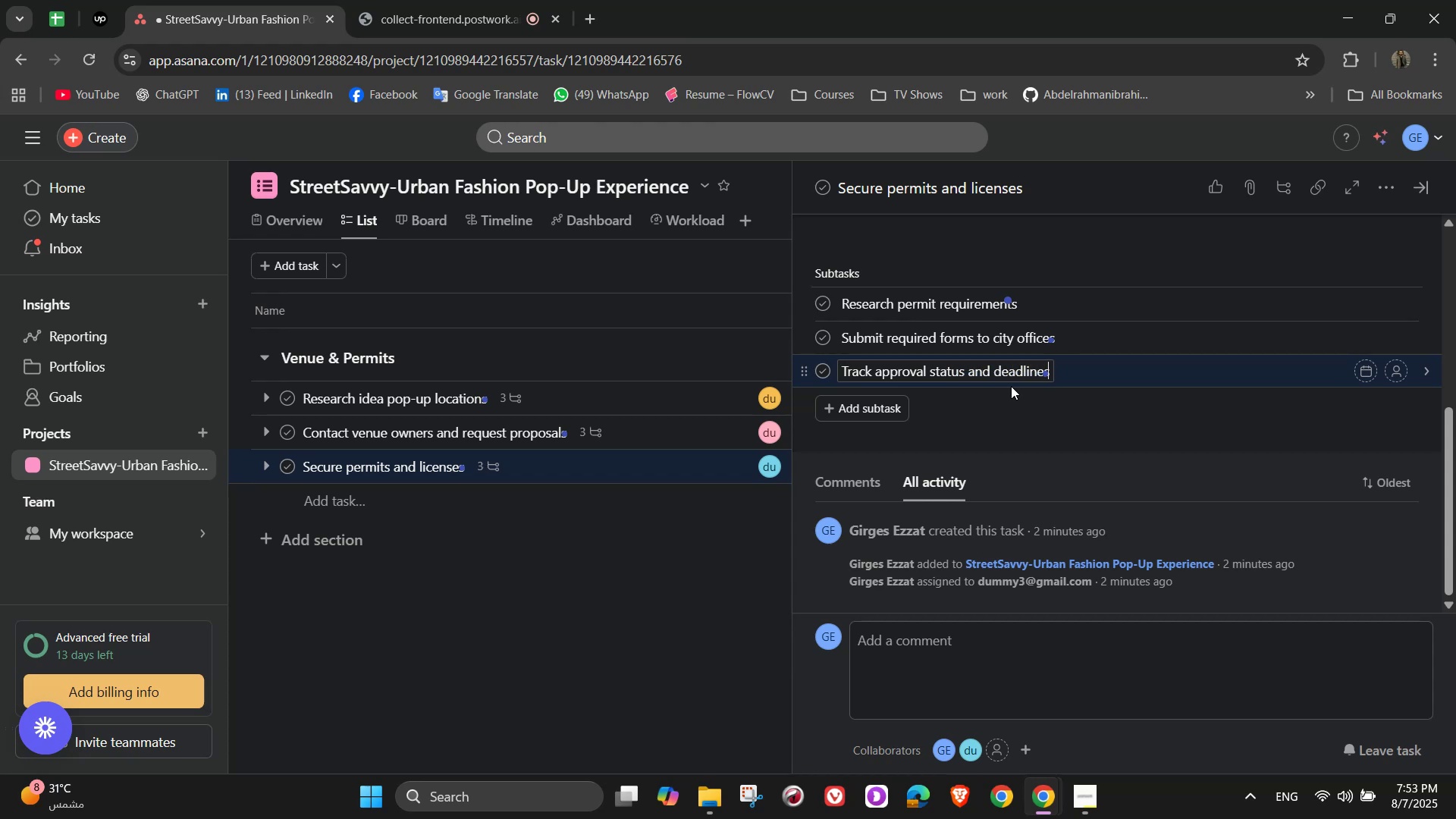 
wait(9.65)
 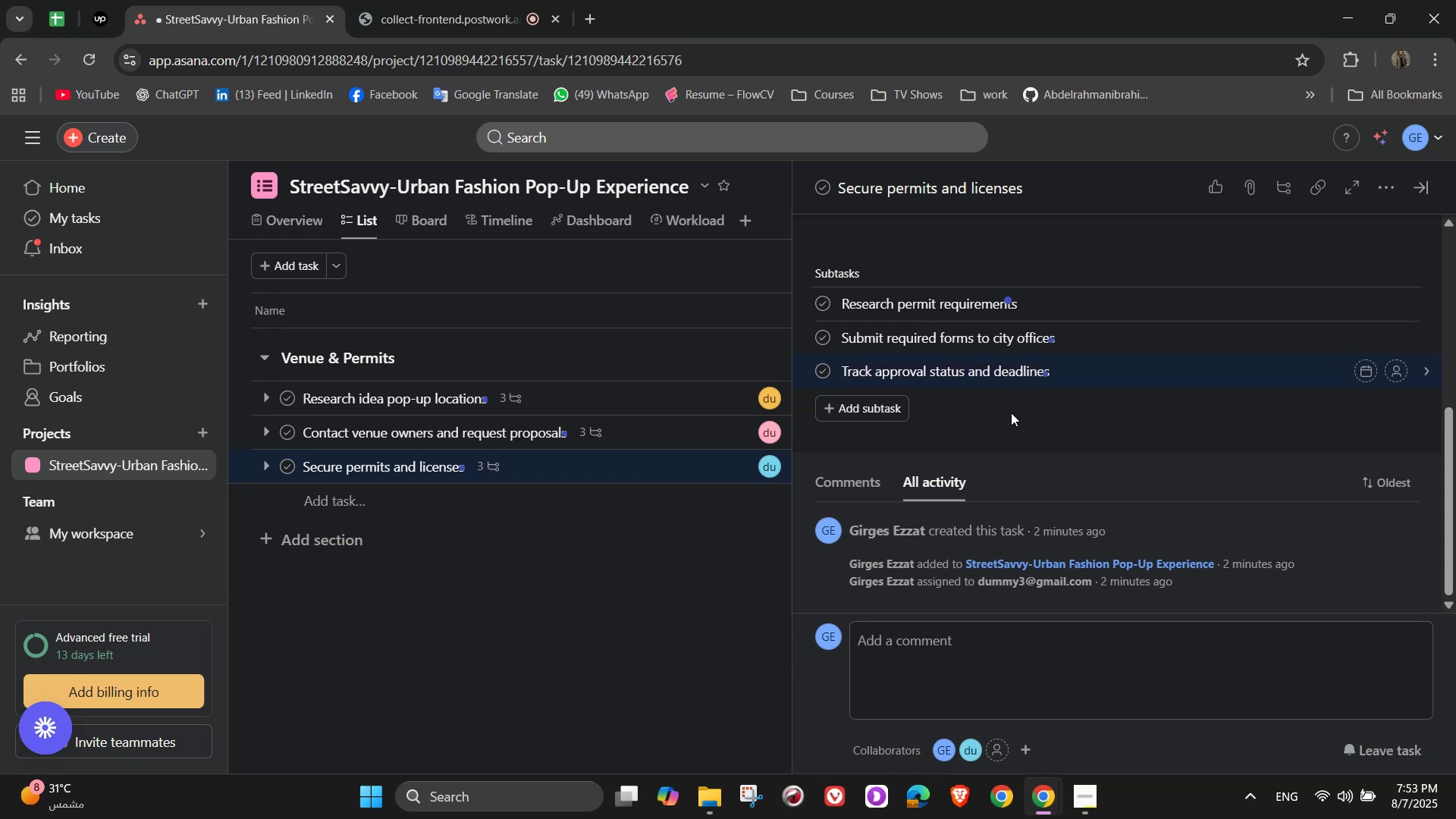 
scroll: coordinate [1031, 438], scroll_direction: up, amount: 4.0
 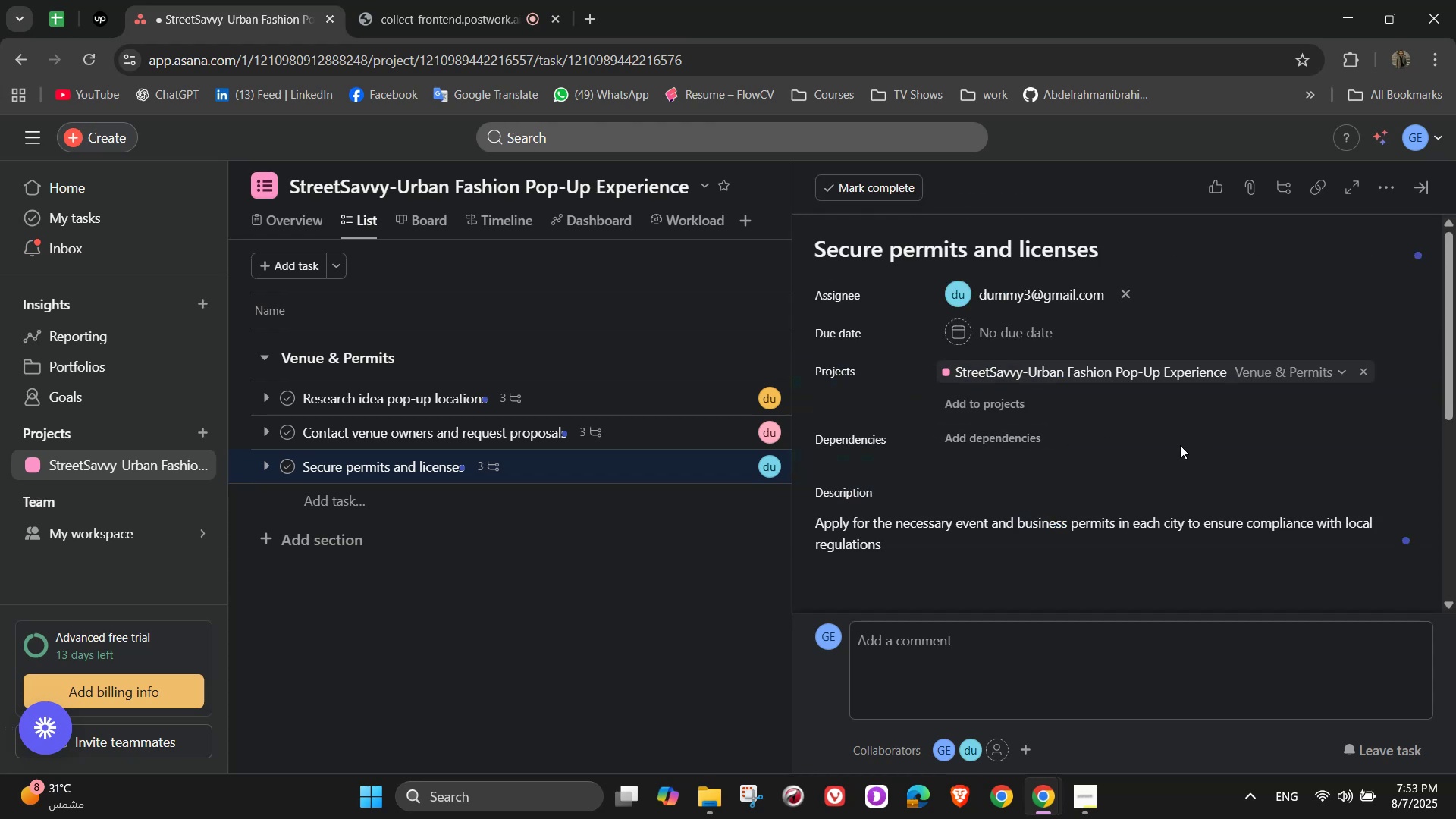 
wait(5.61)
 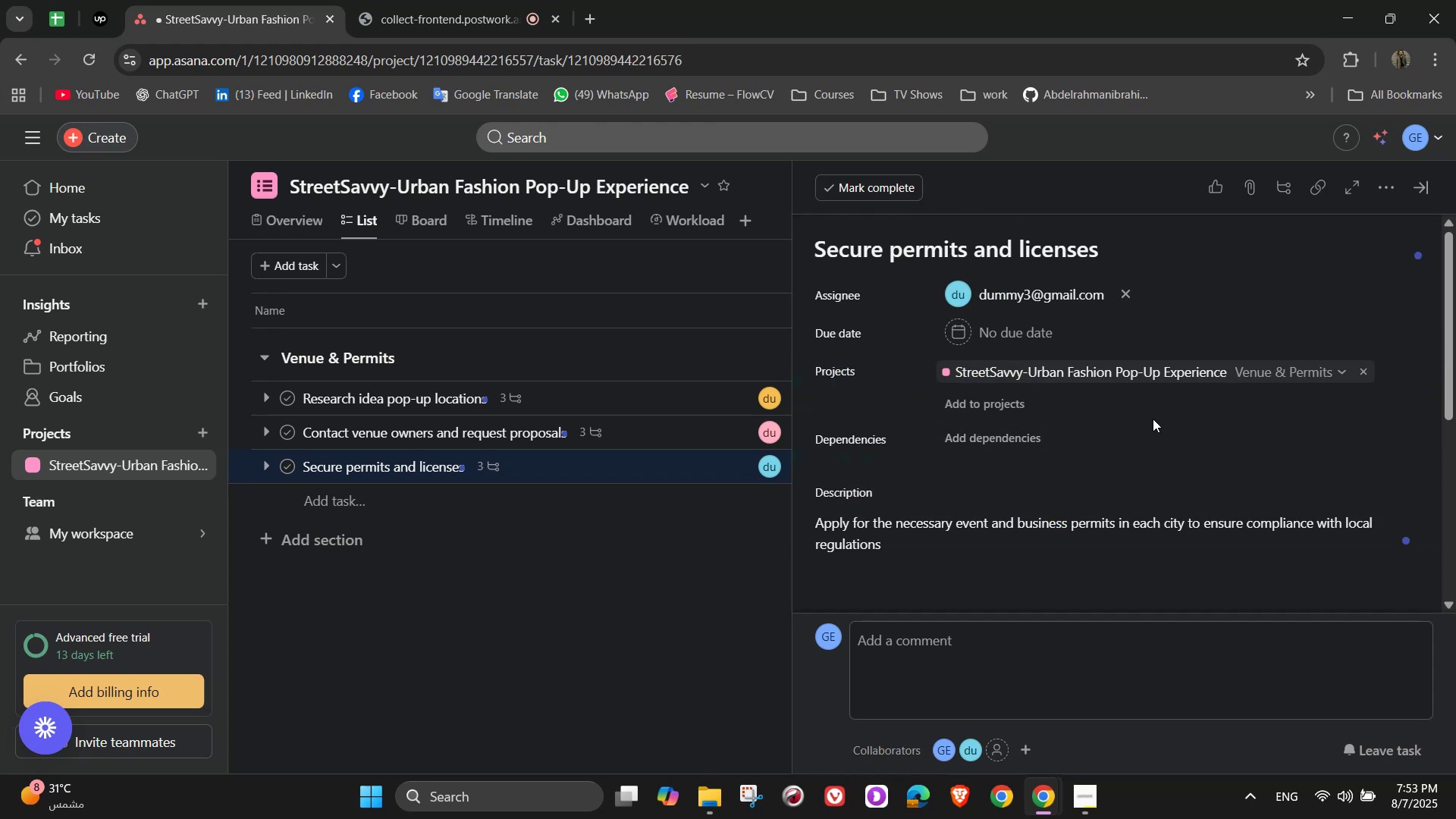 
scroll: coordinate [1181, 445], scroll_direction: up, amount: 2.0
 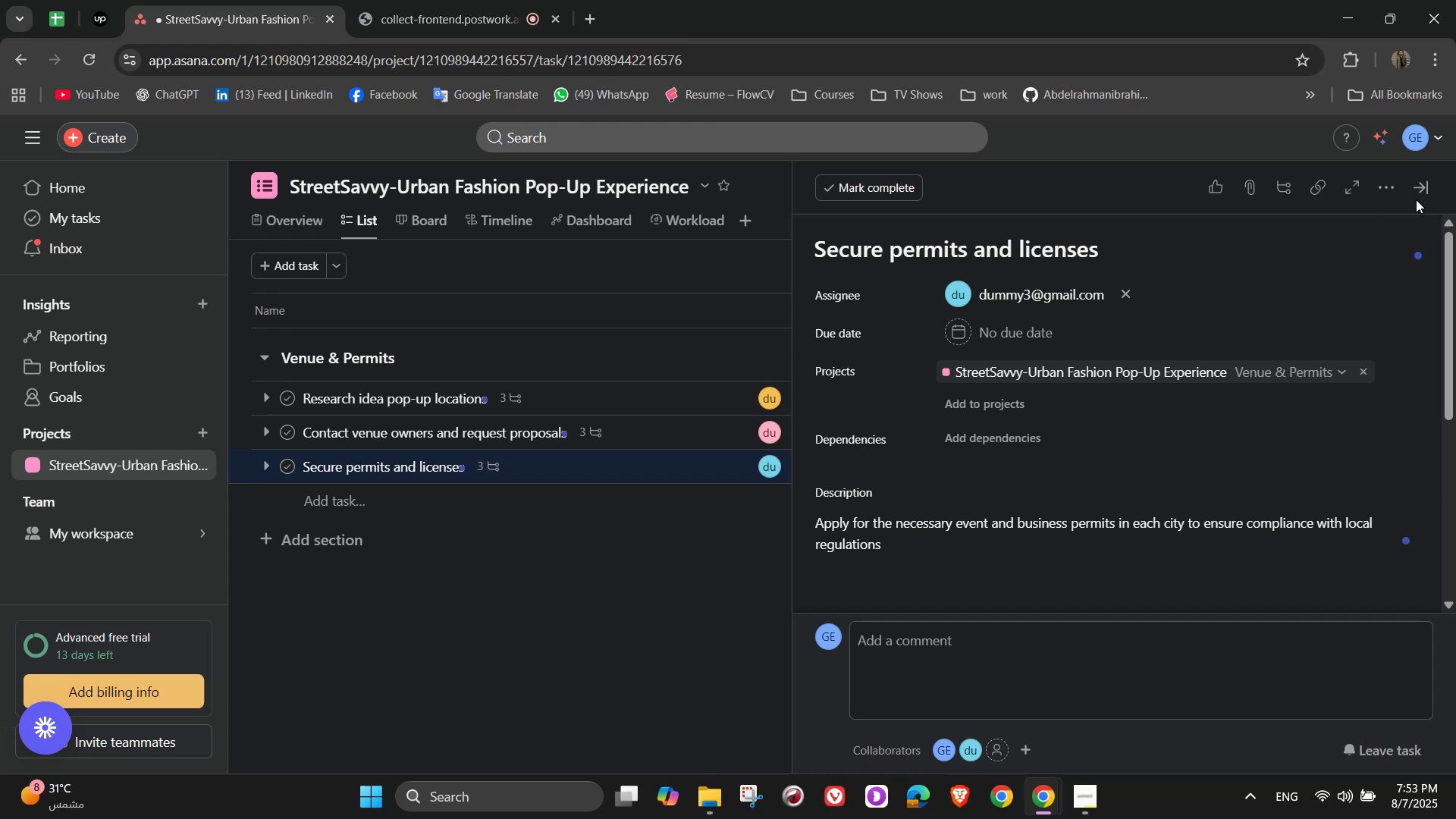 
left_click([1423, 193])
 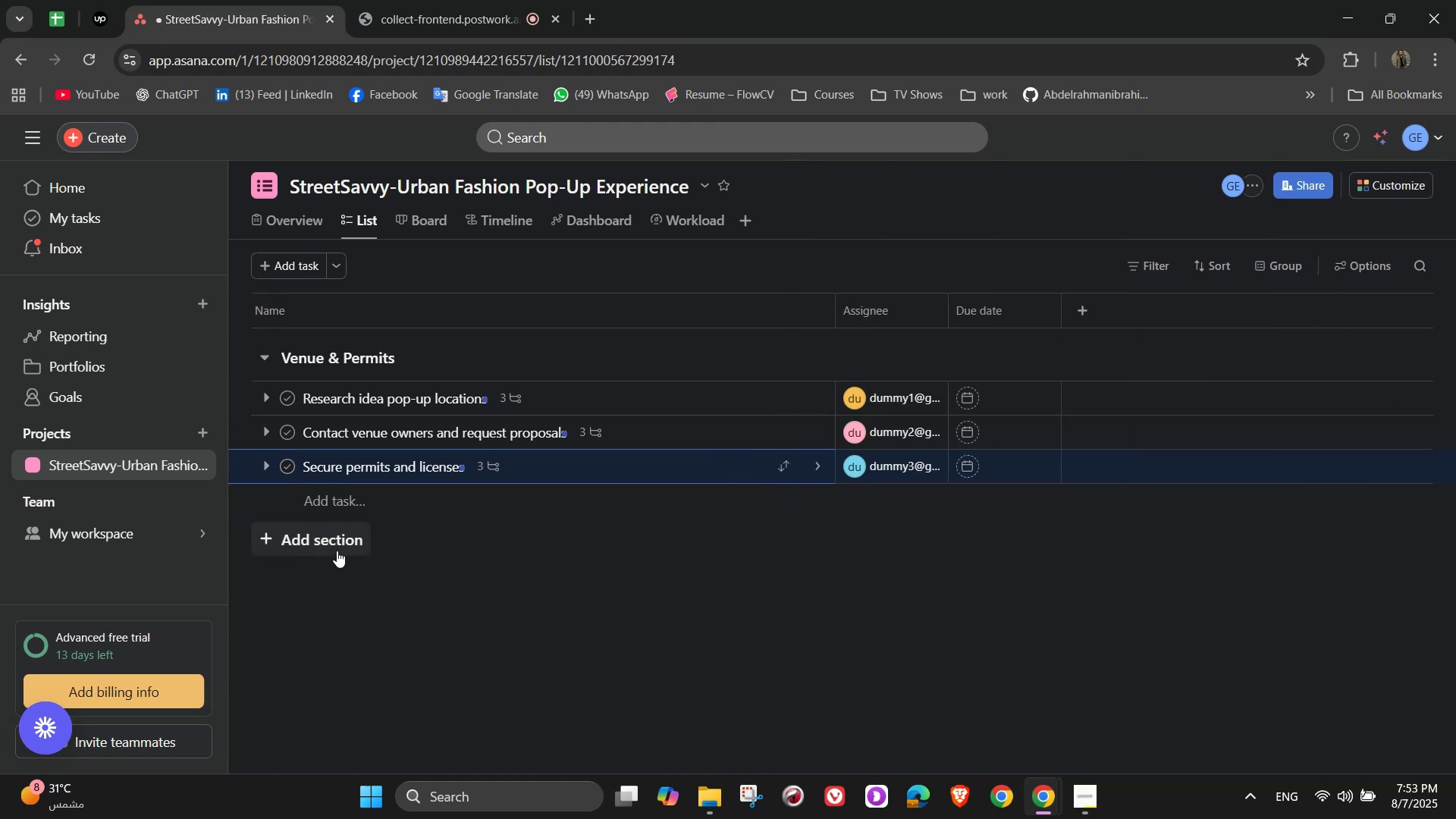 
wait(5.27)
 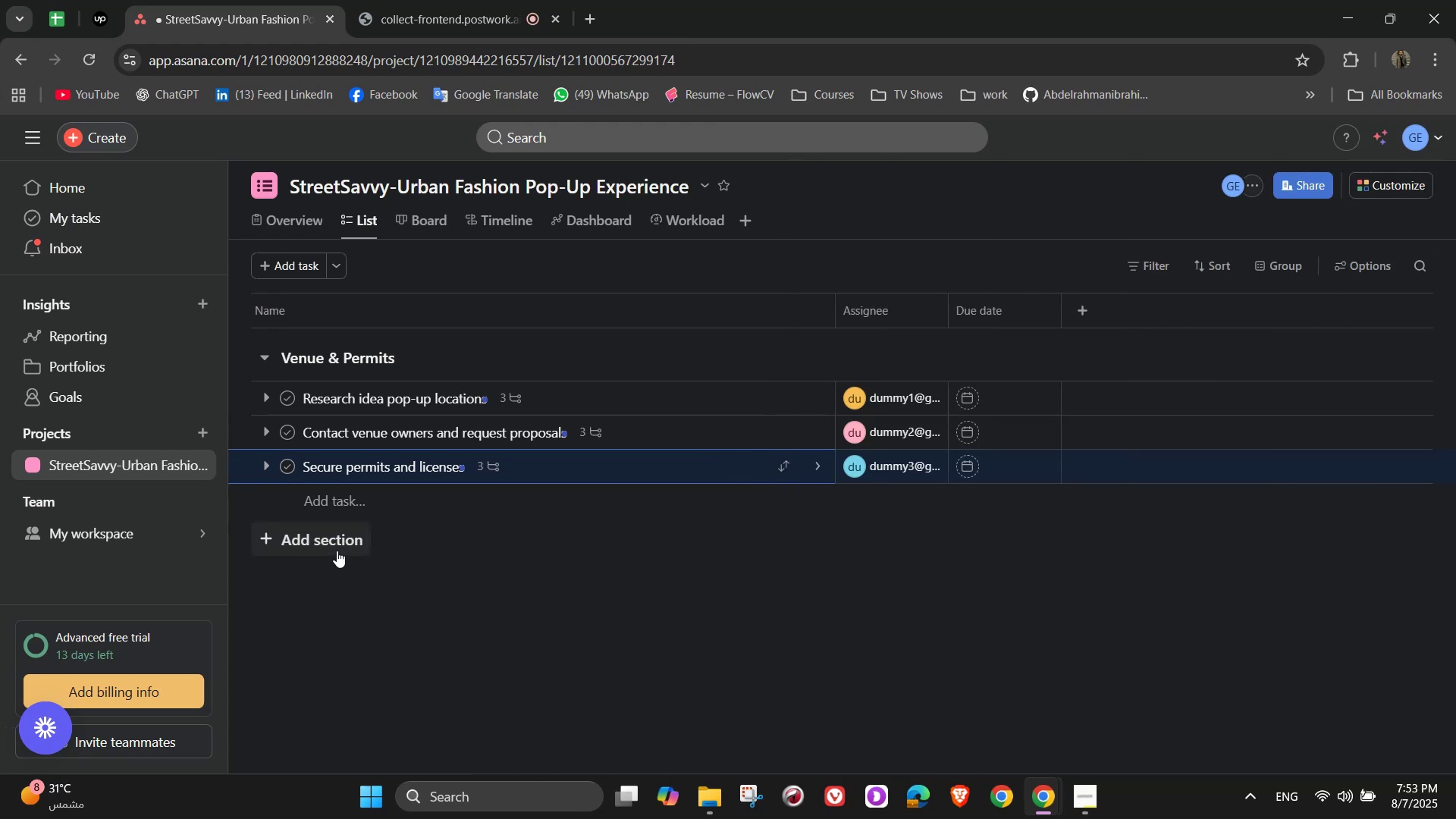 
left_click([337, 551])
 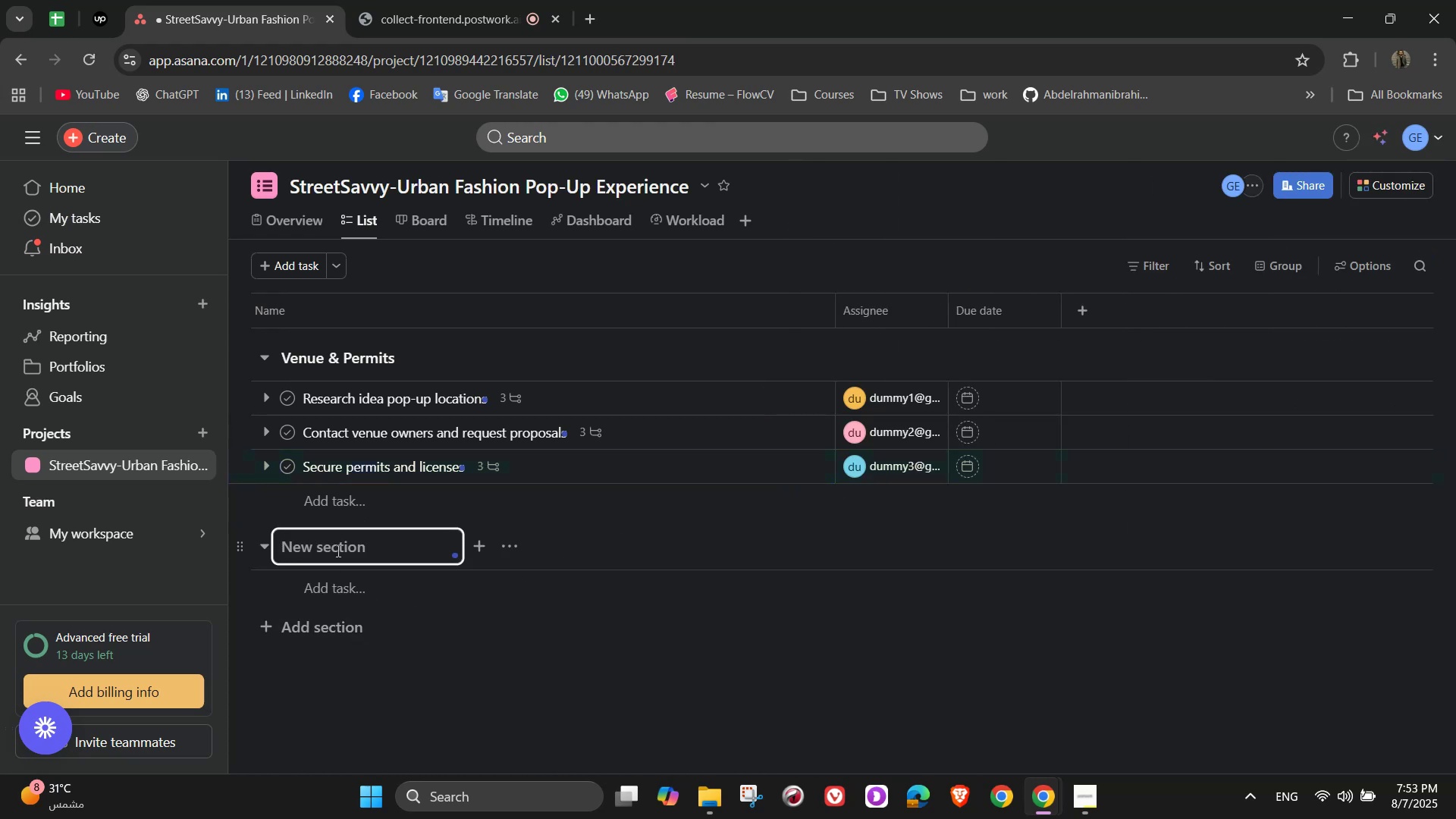 
type(Designer & Brand Partnerships)
 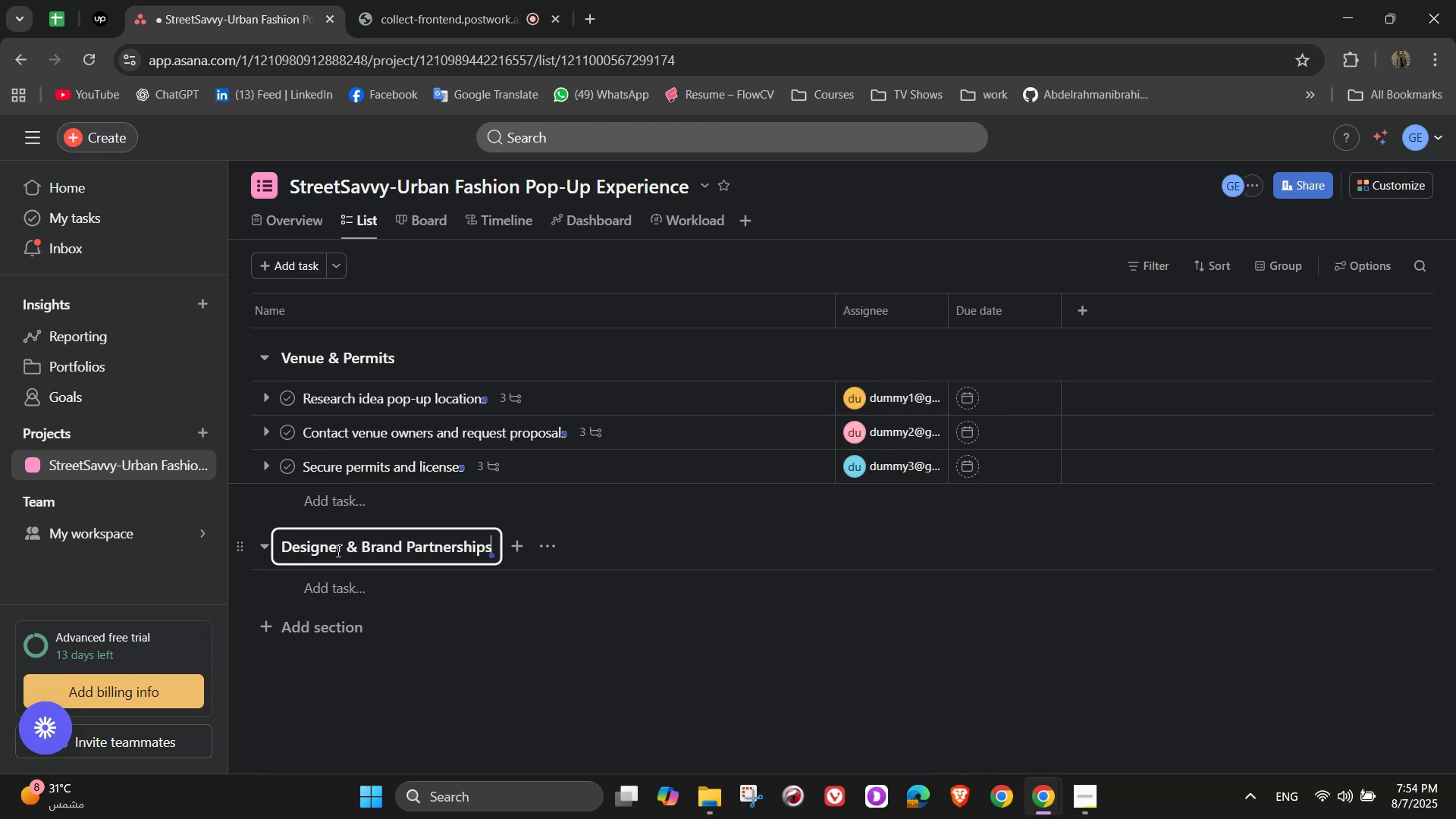 
scroll: coordinate [366, 540], scroll_direction: down, amount: 1.0
 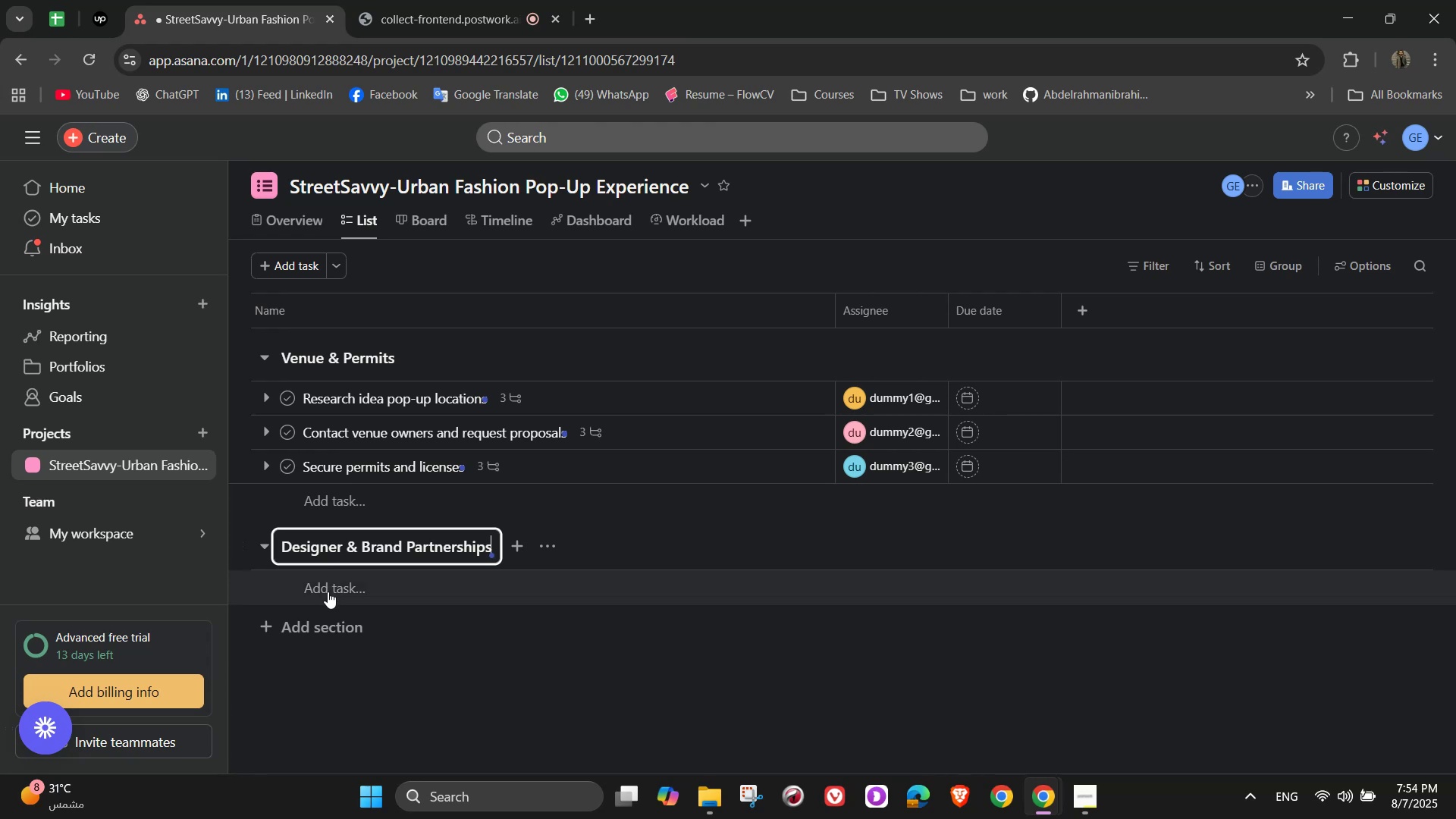 
left_click([328, 592])
 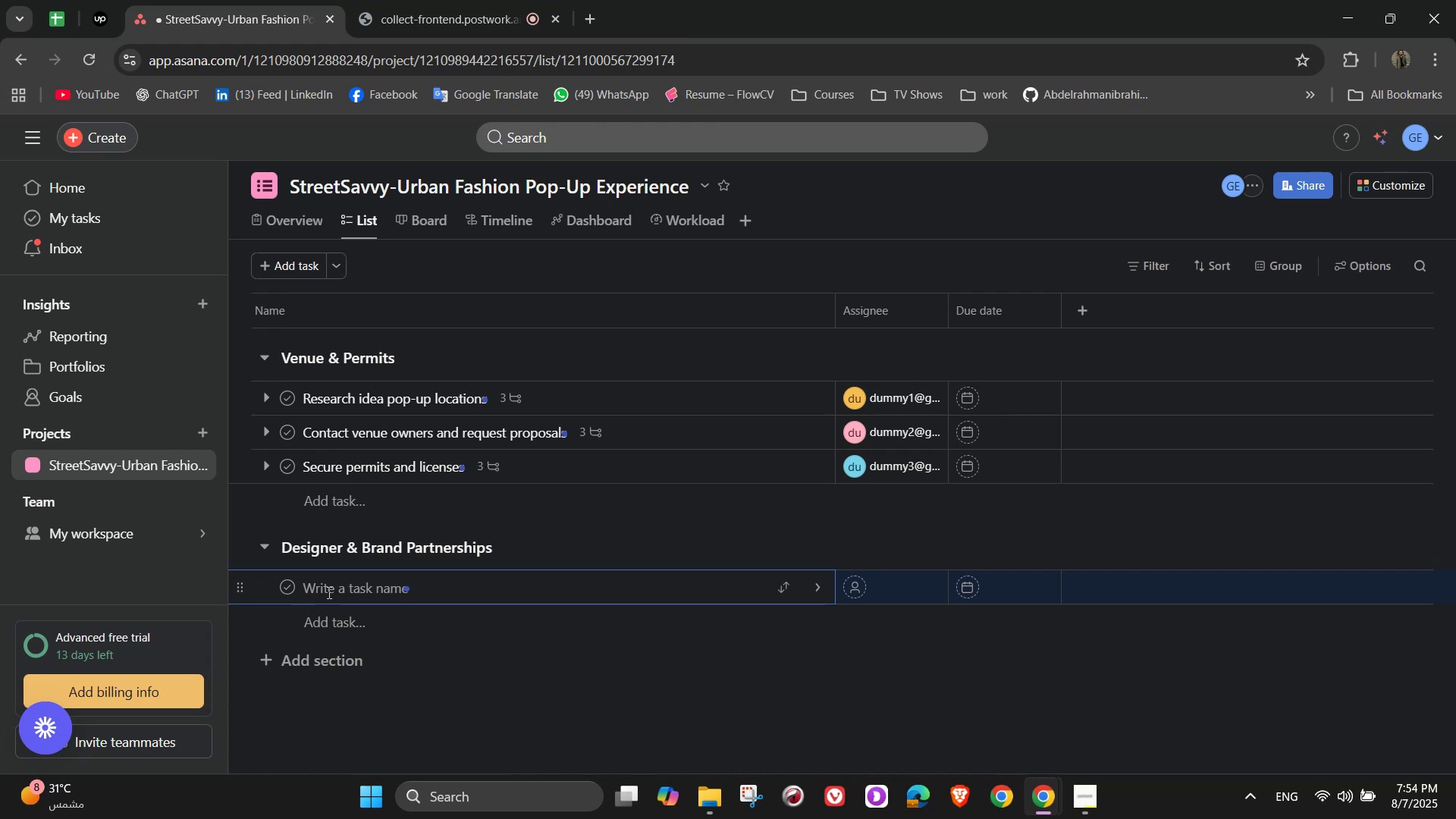 
wait(23.74)
 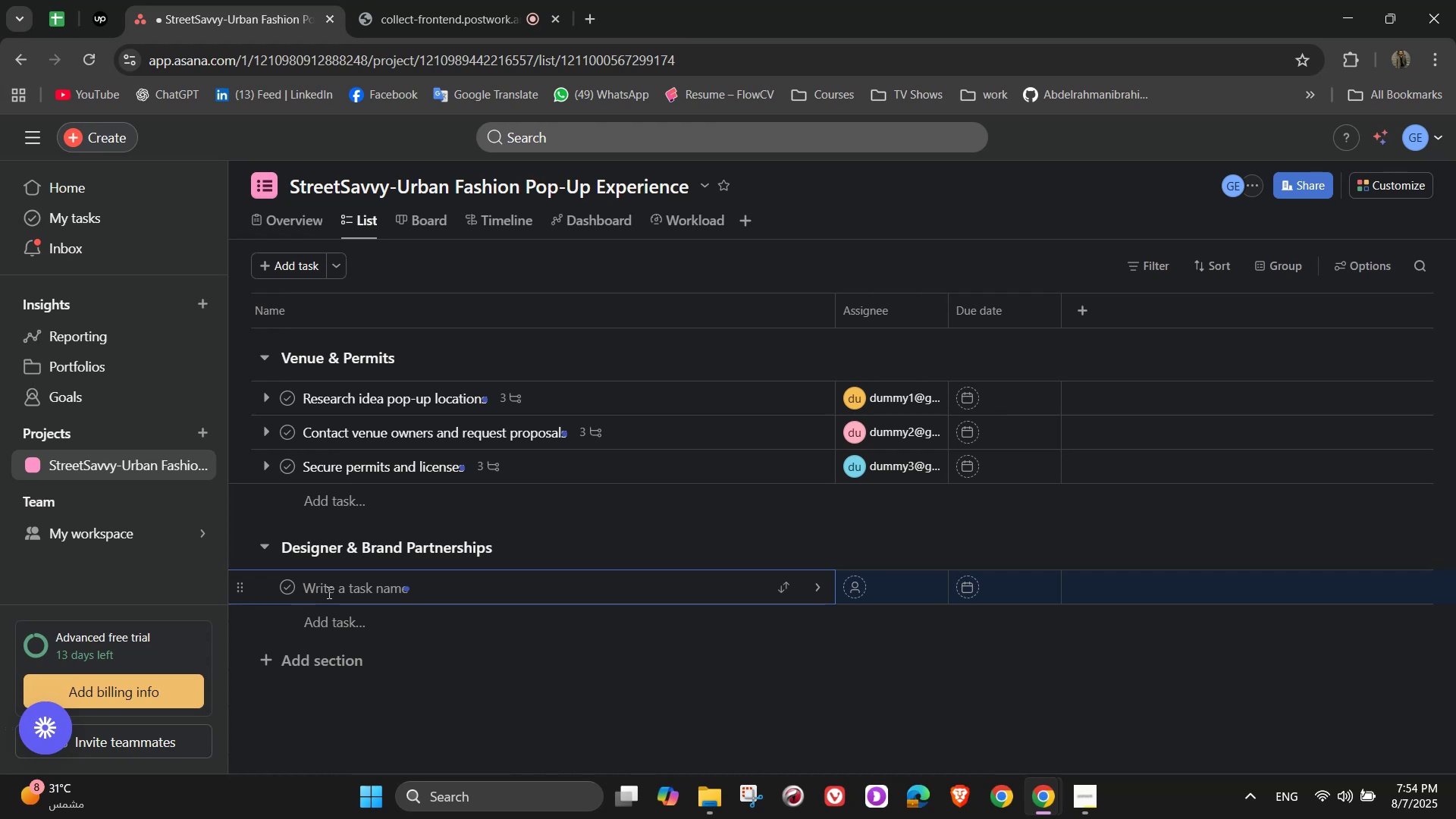 
left_click([328, 593])
 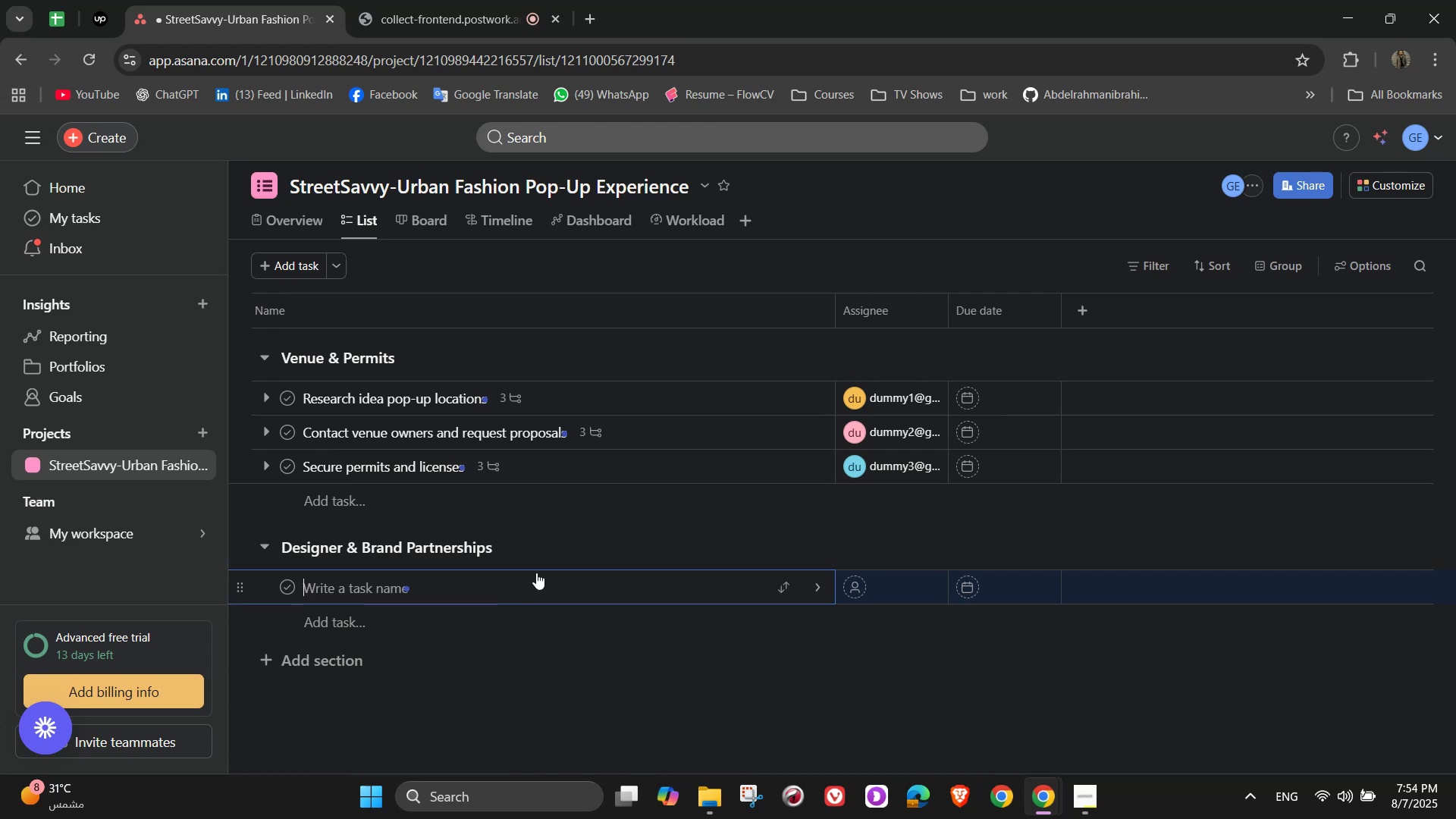 
type(Curate a list of emerging )
 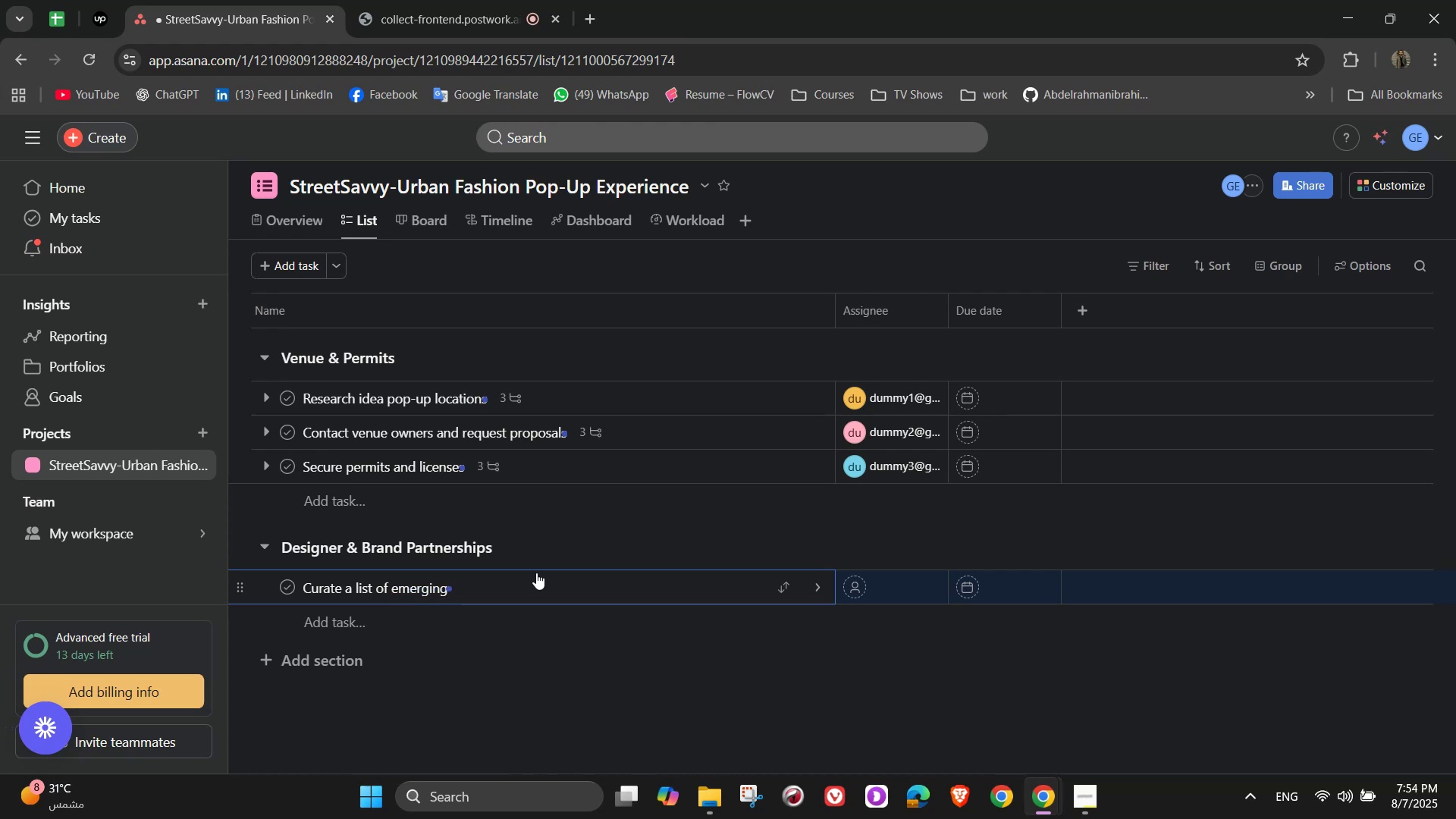 
type(designers)
 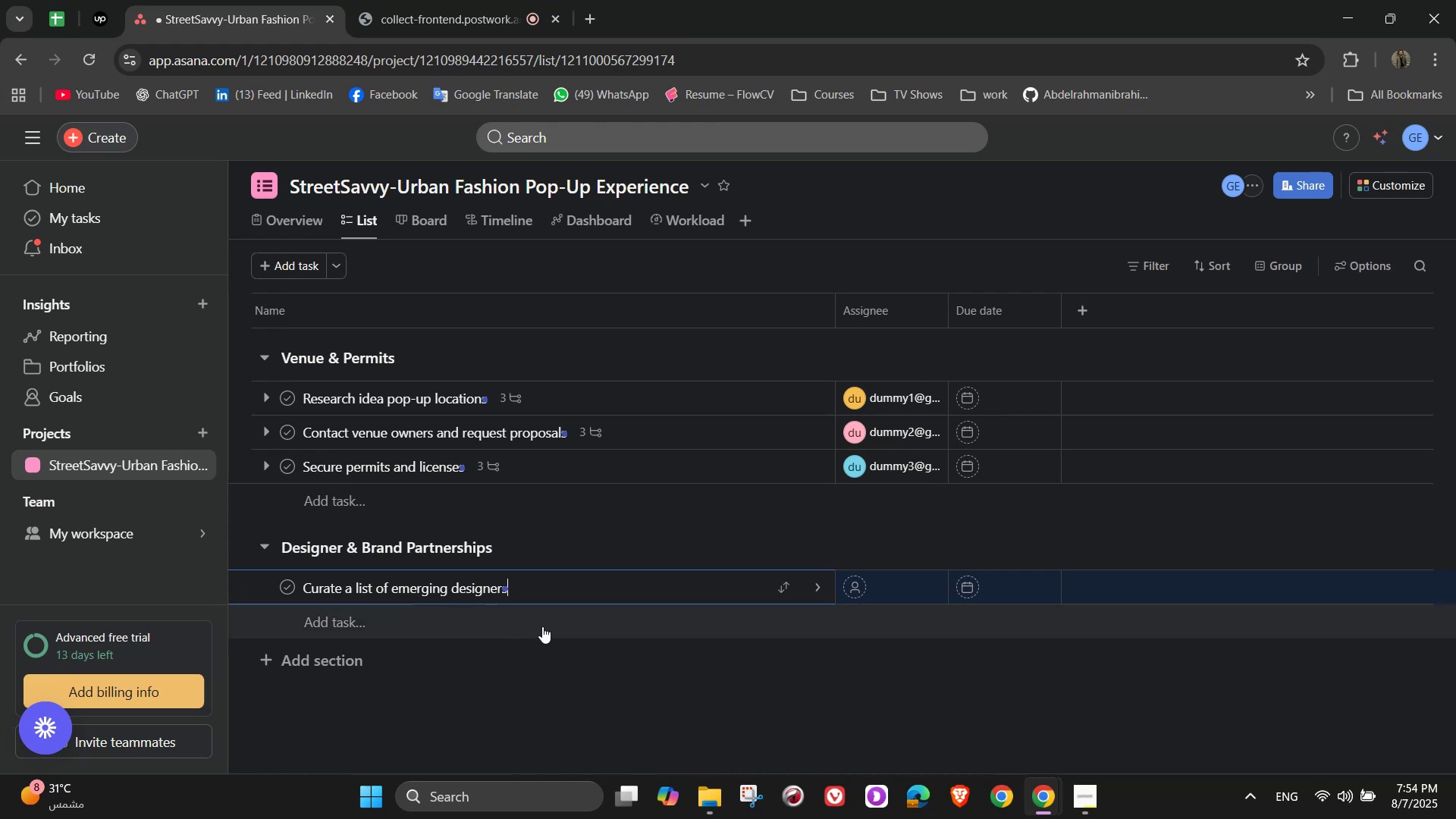 
wait(5.96)
 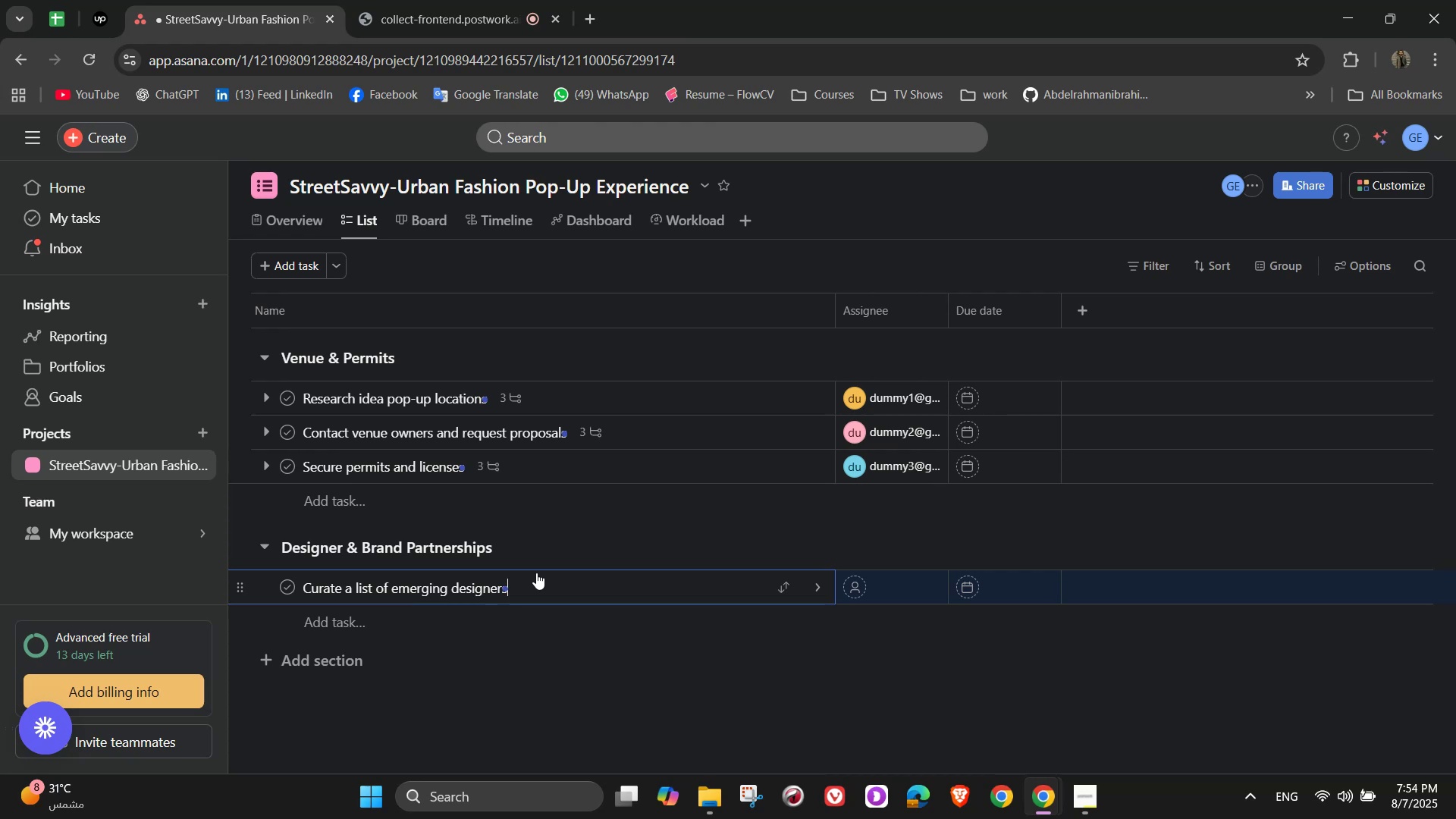 
left_click([542, 626])
 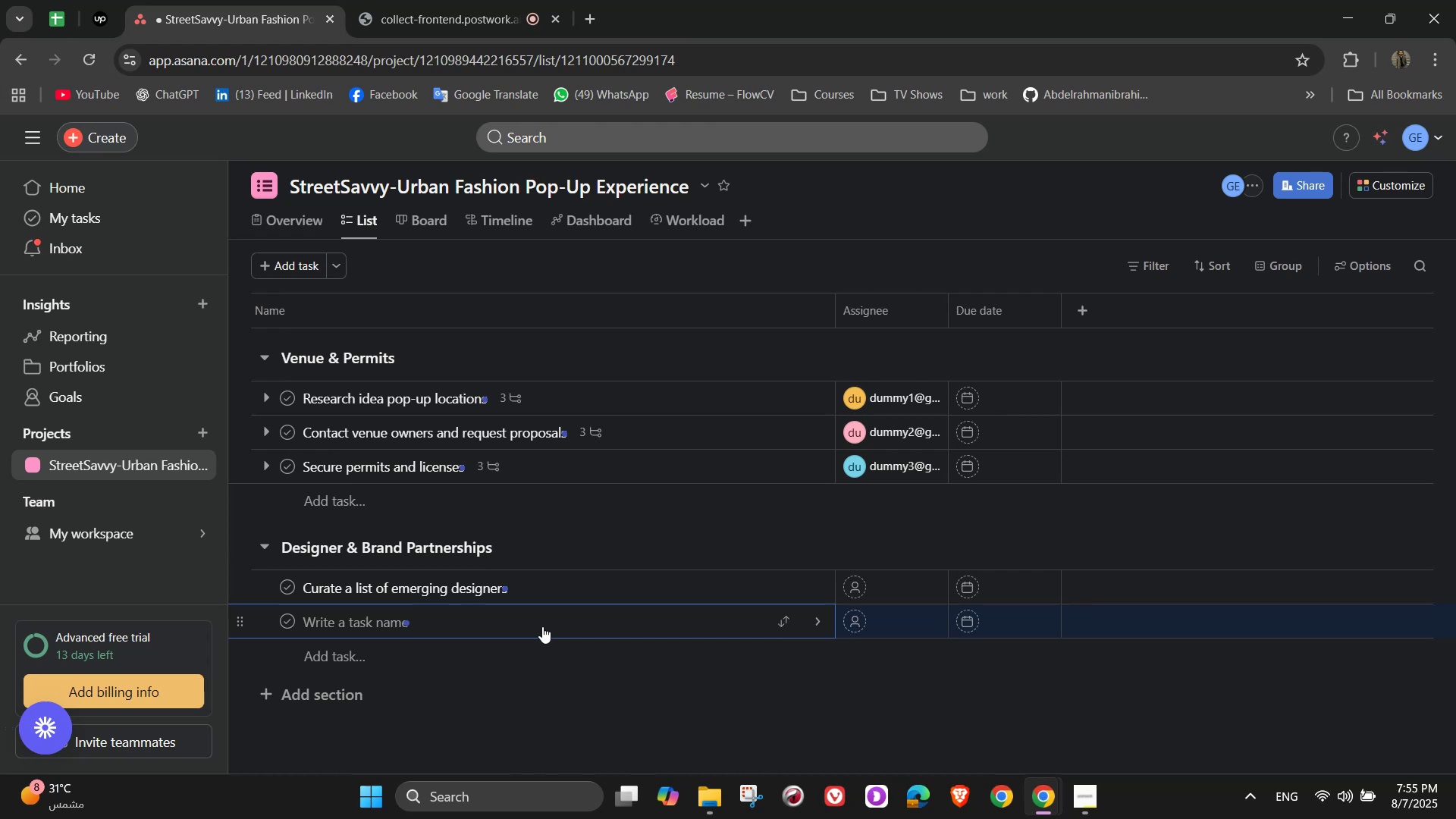 
wait(23.01)
 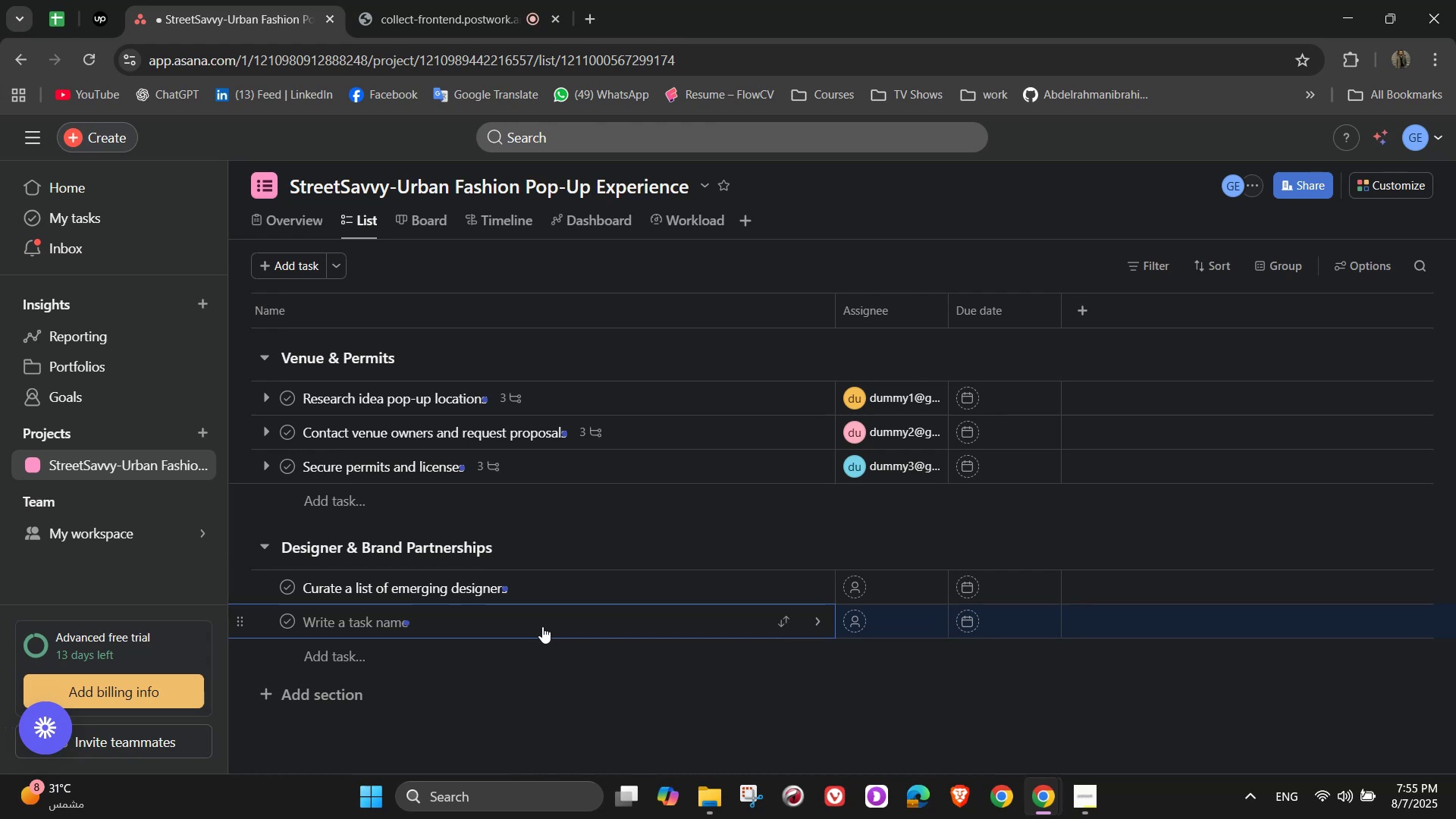 
left_click([1017, 299])
 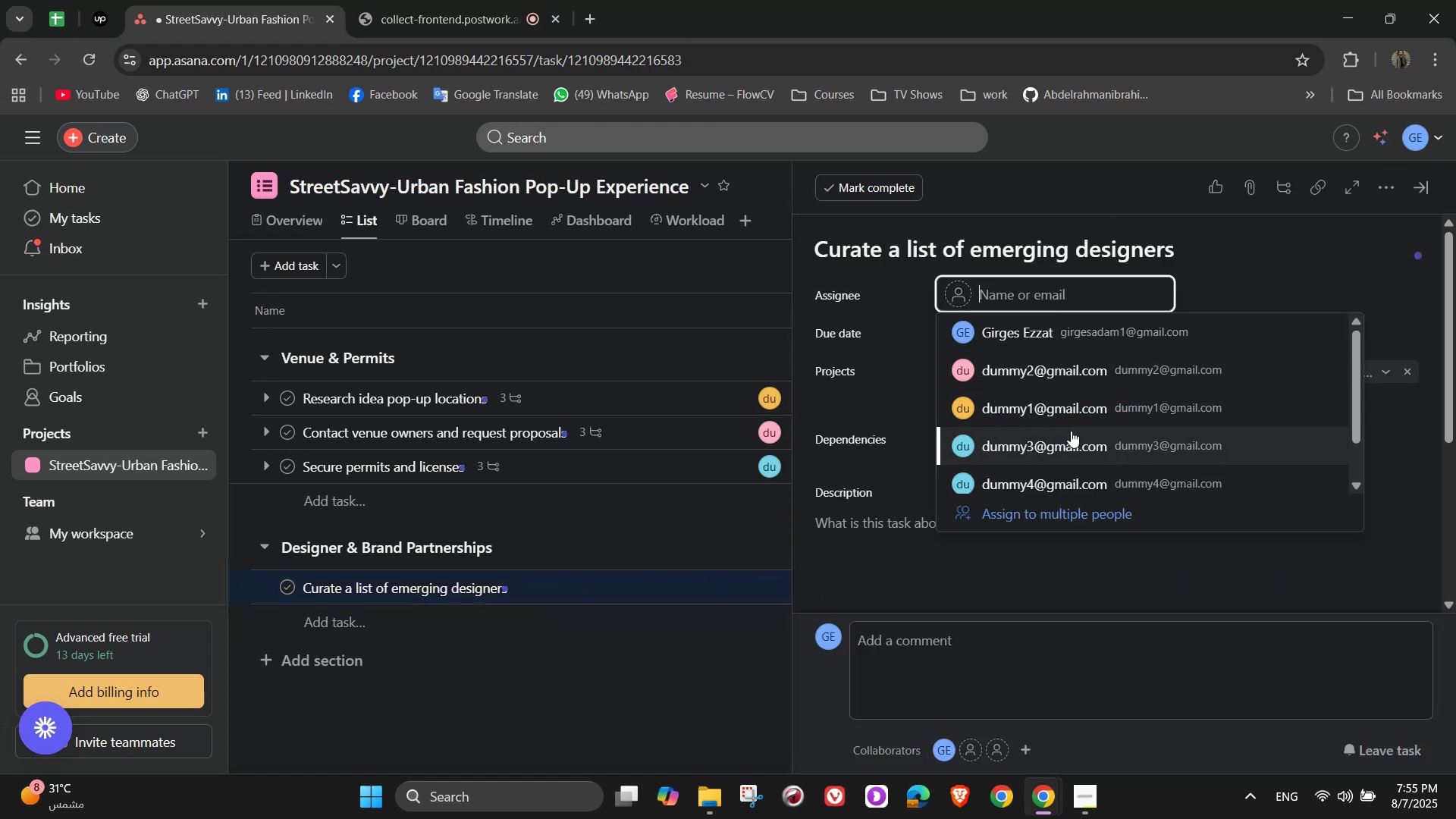 
left_click([1071, 481])
 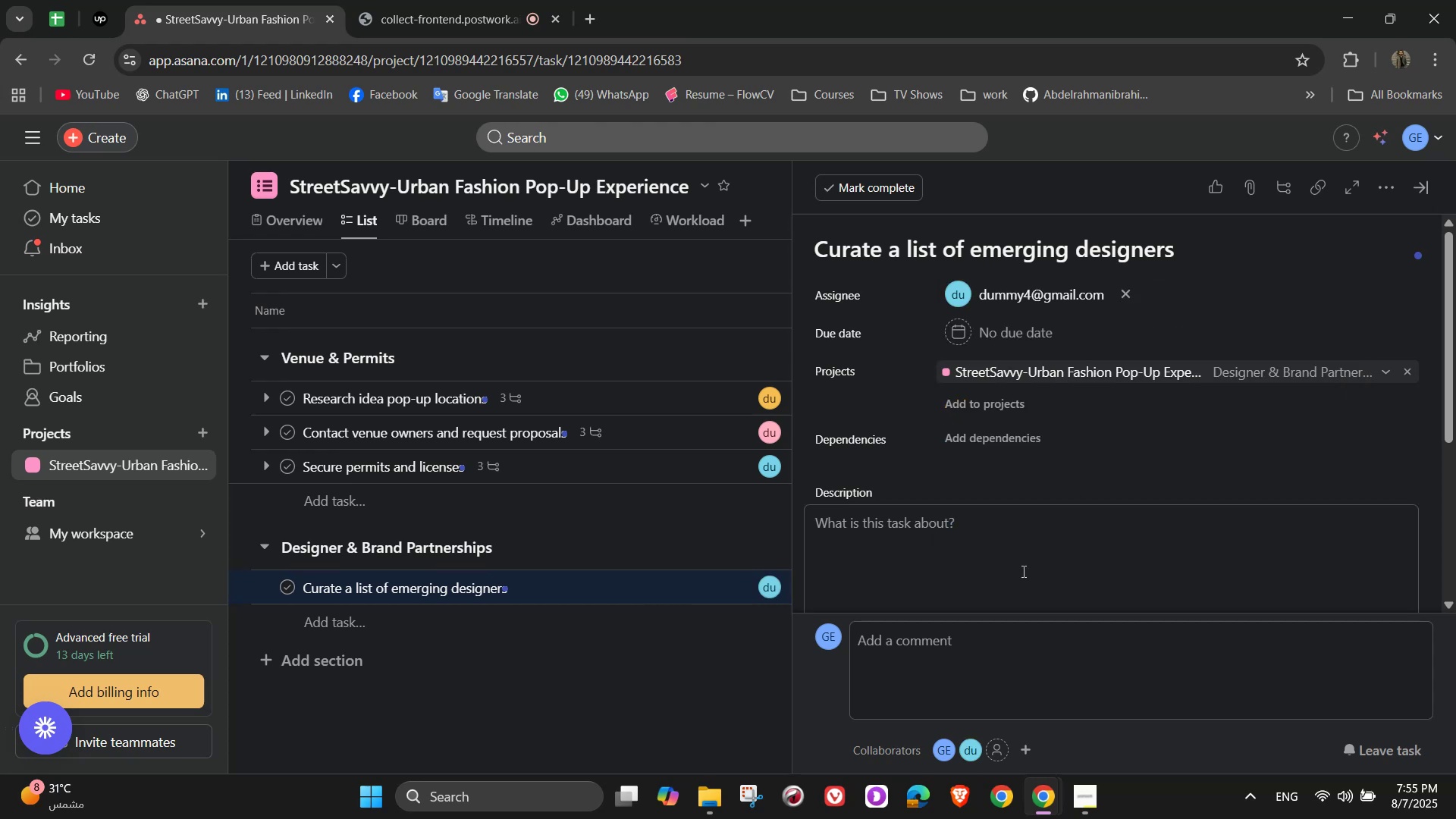 
scroll: coordinate [1021, 575], scroll_direction: down, amount: 1.0
 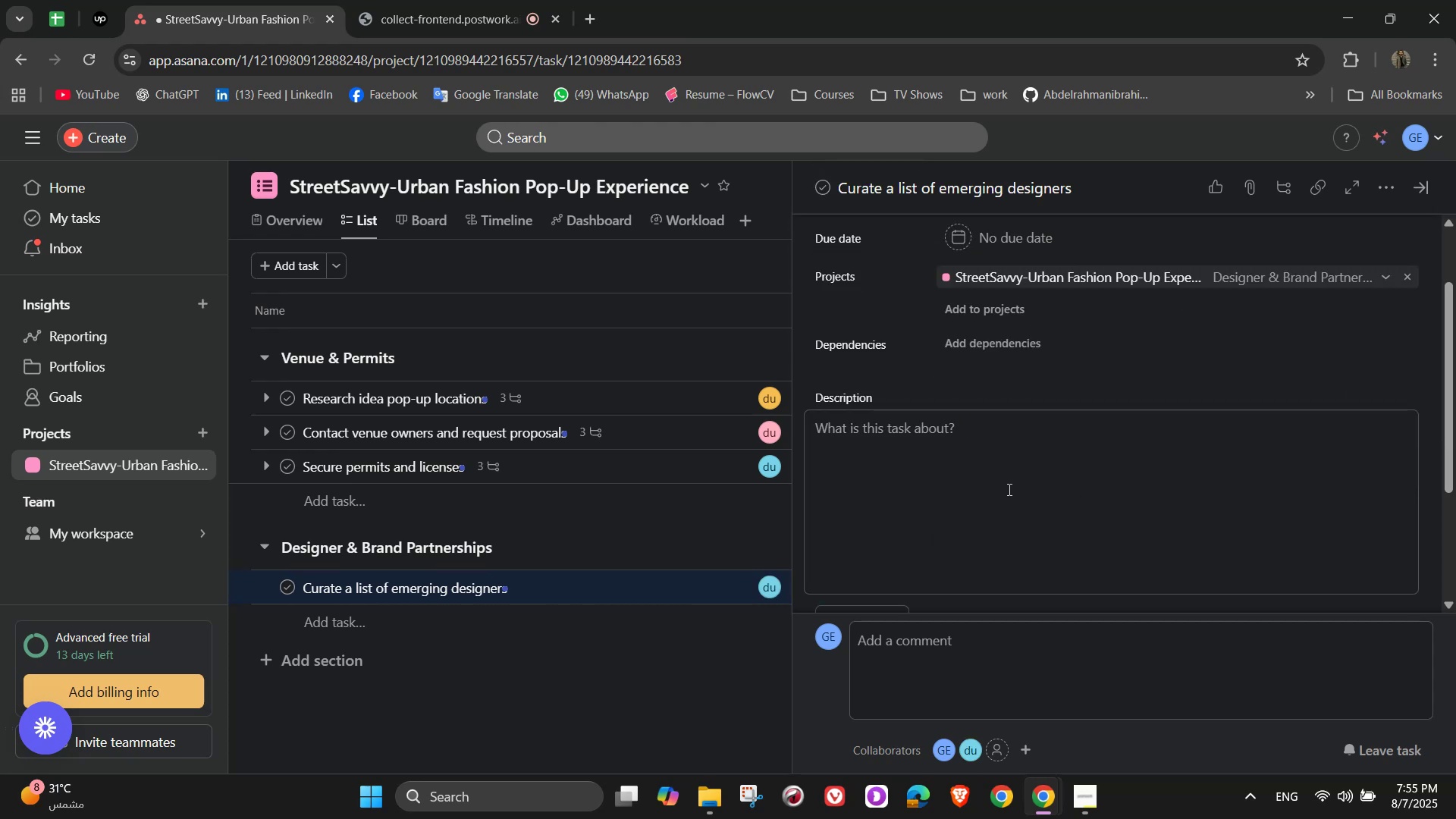 
left_click([1008, 487])
 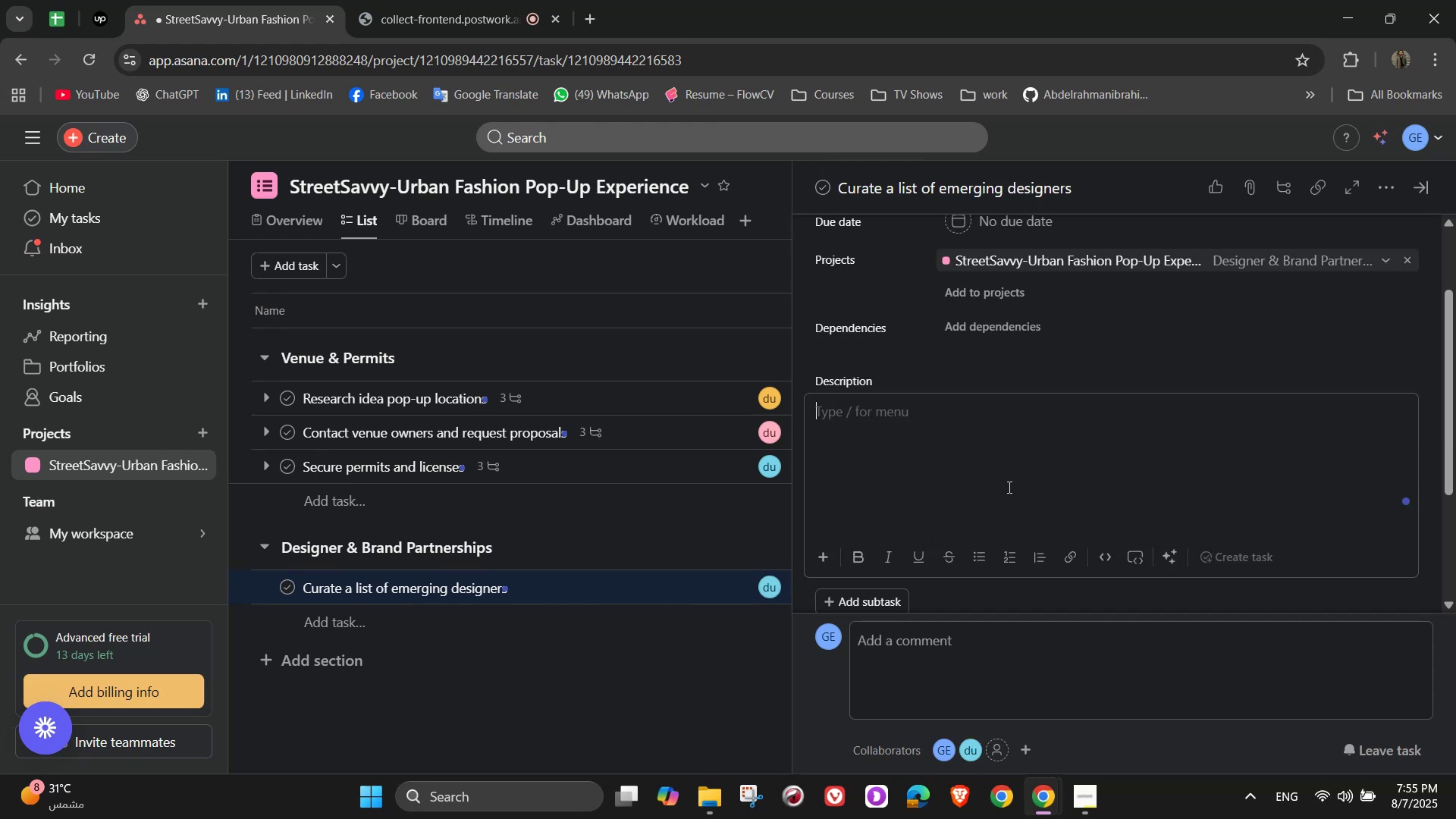 
type(Identify potential partners whose streetwear aligns with the pop-up's theme and audience)
 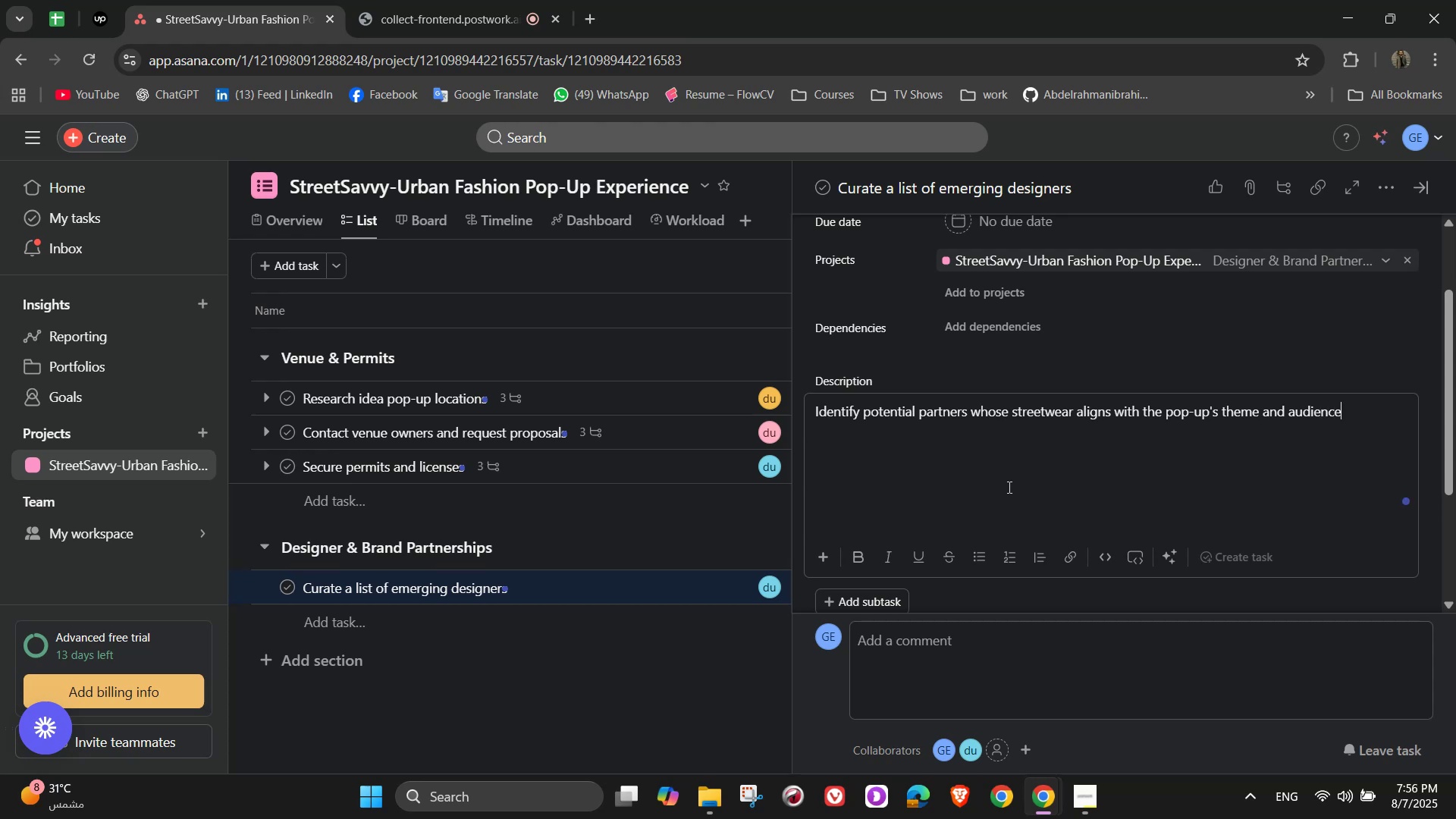 
scroll: coordinate [1008, 487], scroll_direction: up, amount: 3.0
 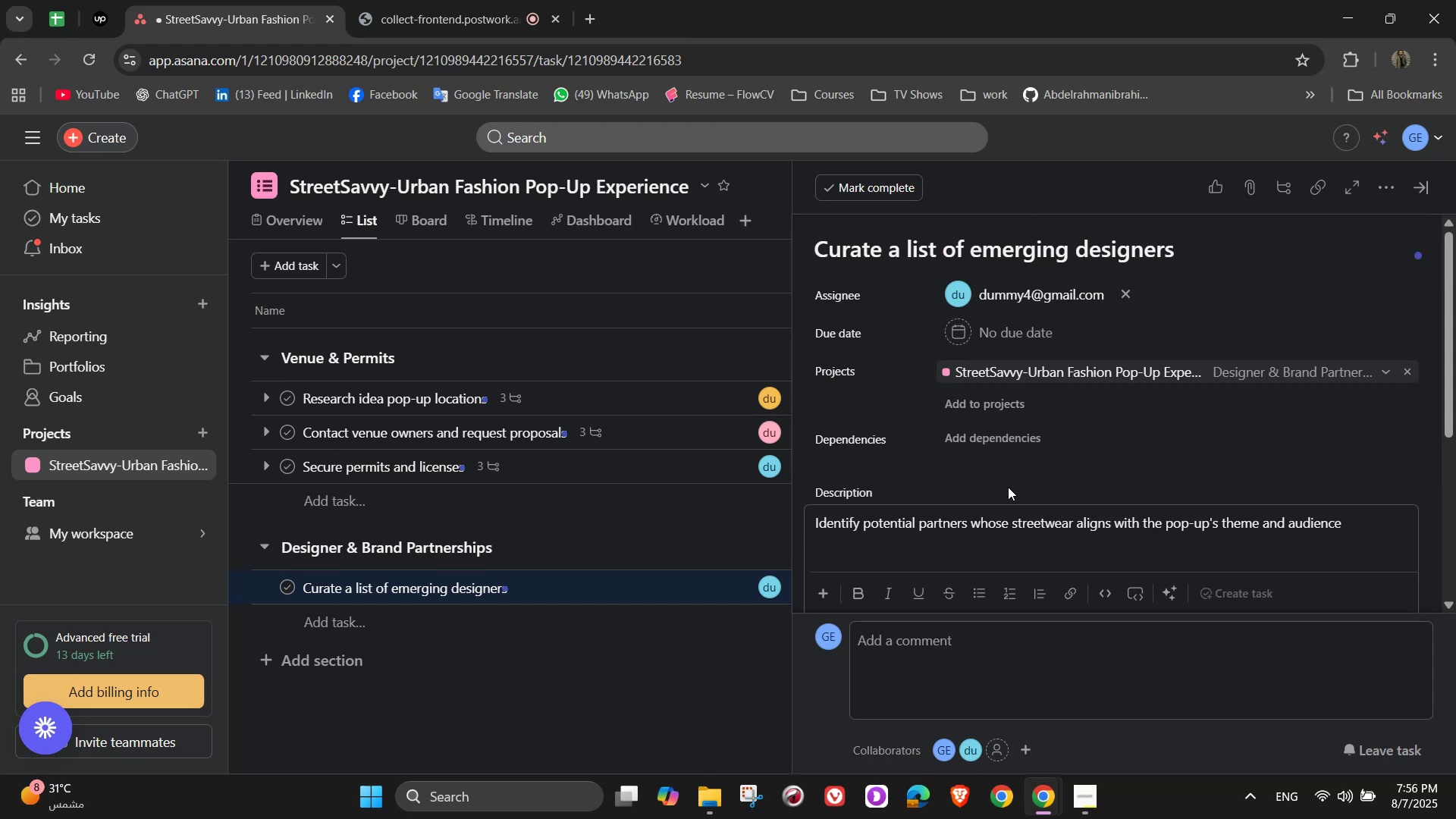 
scroll: coordinate [1006, 484], scroll_direction: down, amount: 3.0
 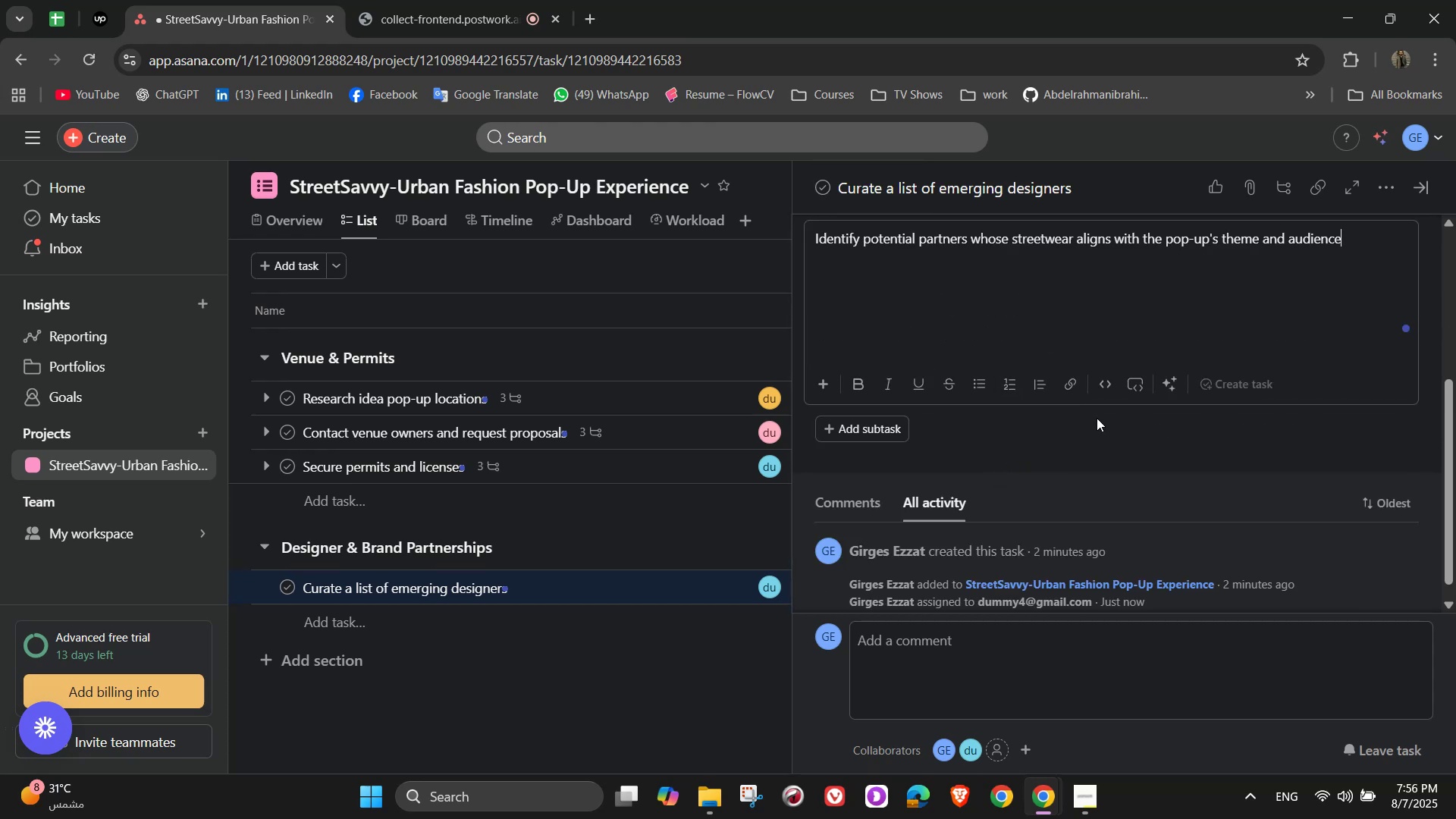 
scroll: coordinate [1090, 450], scroll_direction: up, amount: 2.0
 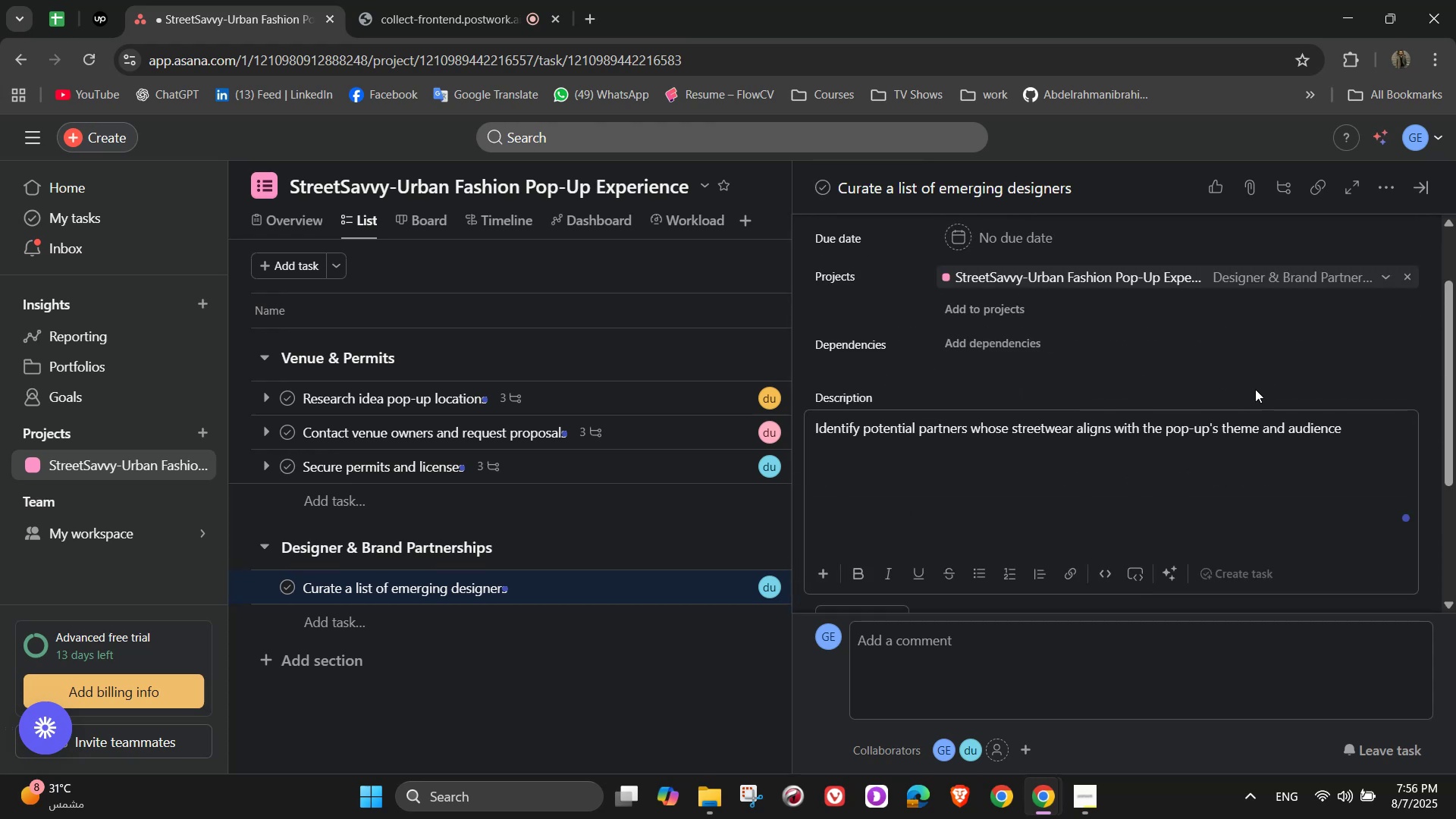 
scroll: coordinate [1177, 442], scroll_direction: down, amount: 2.0
 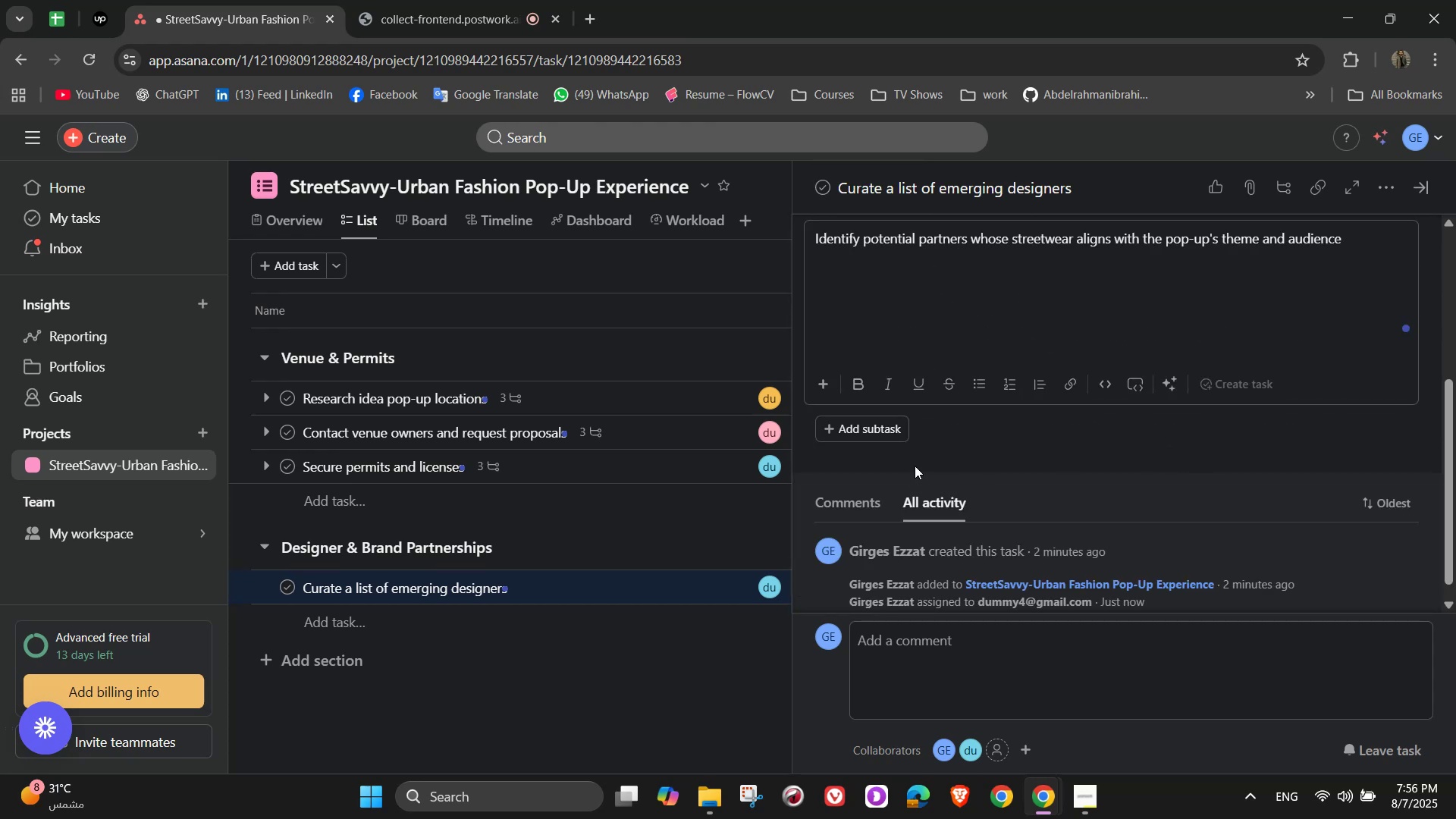 
left_click([956, 448])
 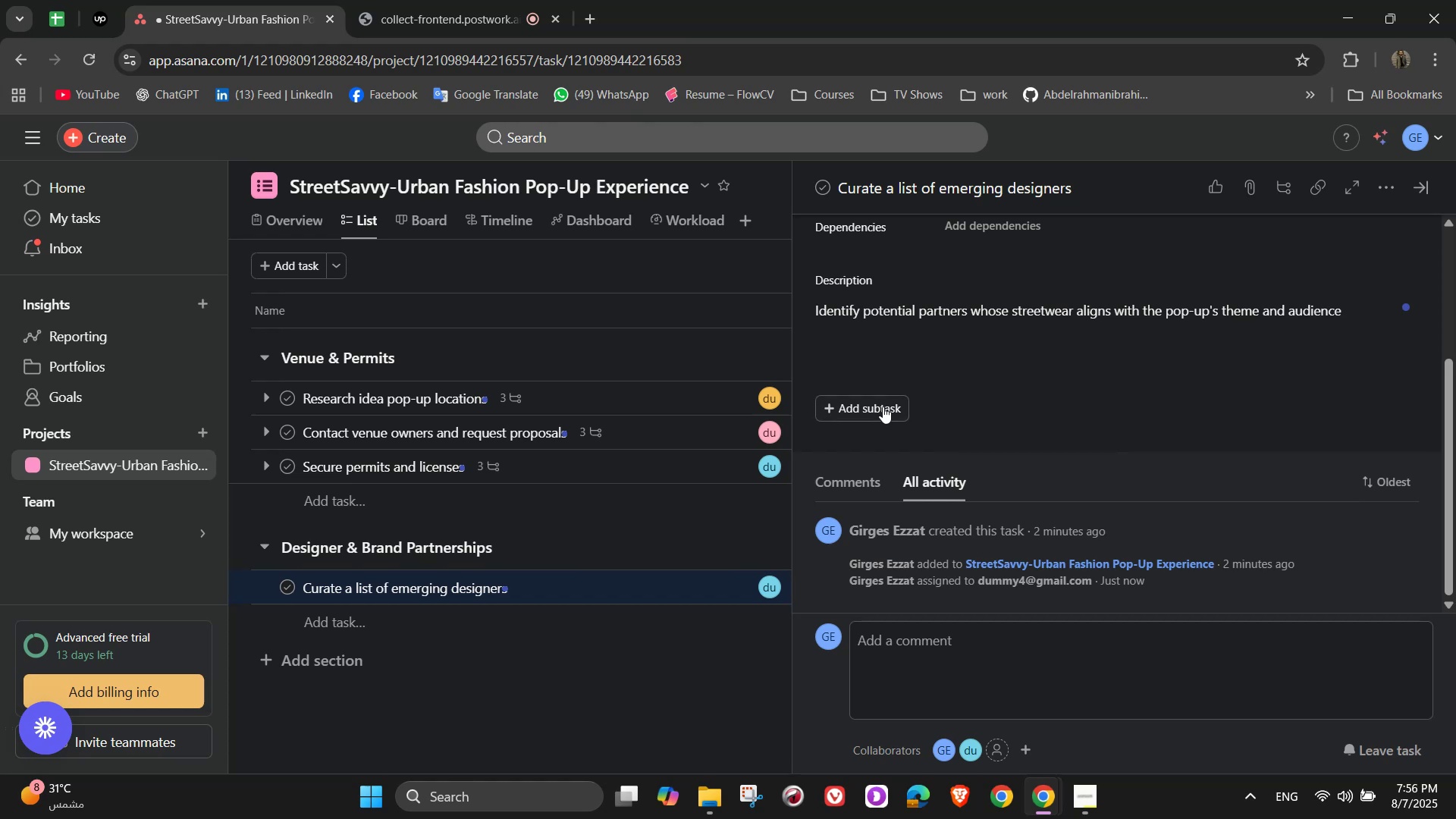 
left_click([882, 406])
 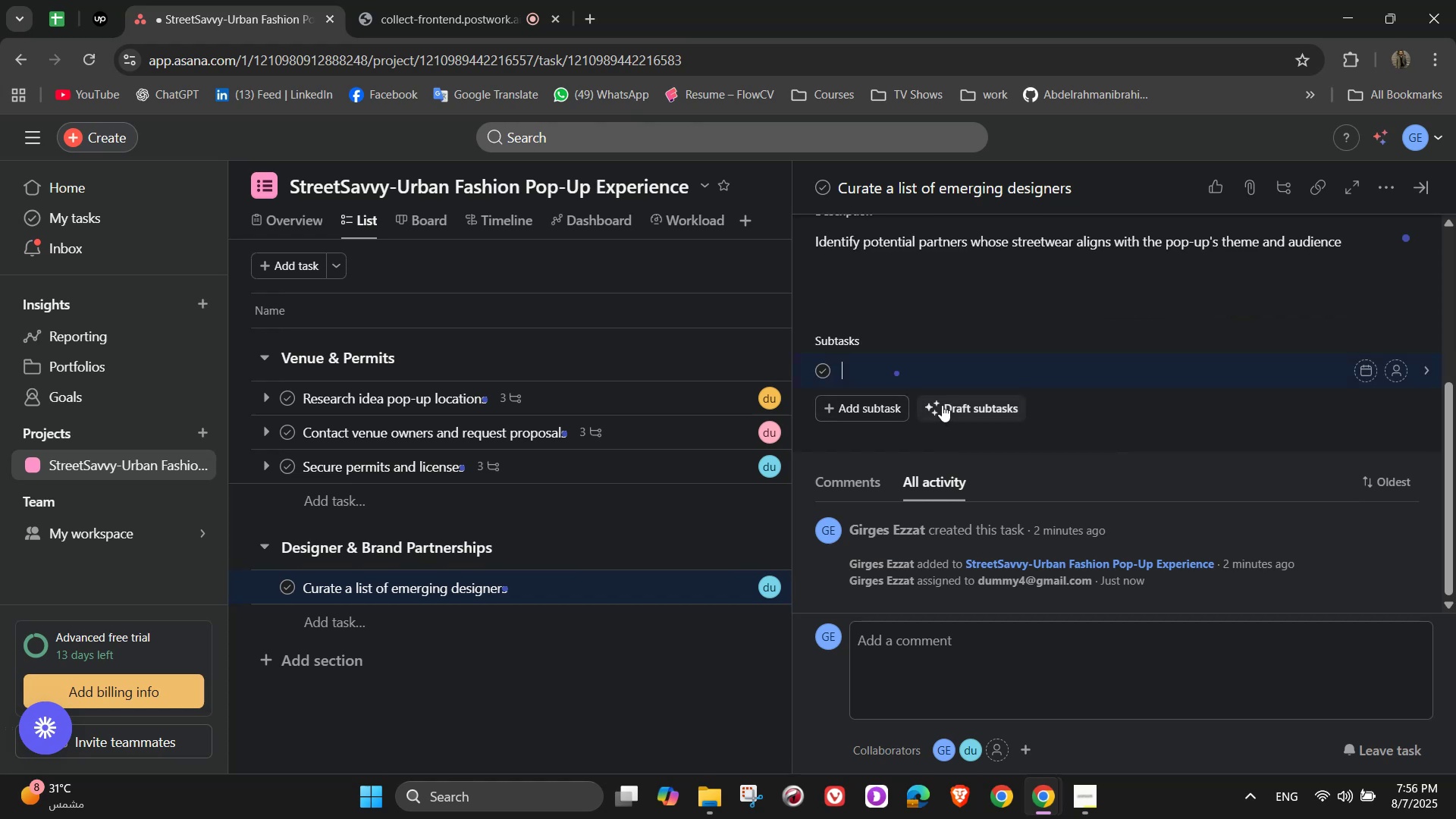 
type(Research fashion school alumni and local brands)
 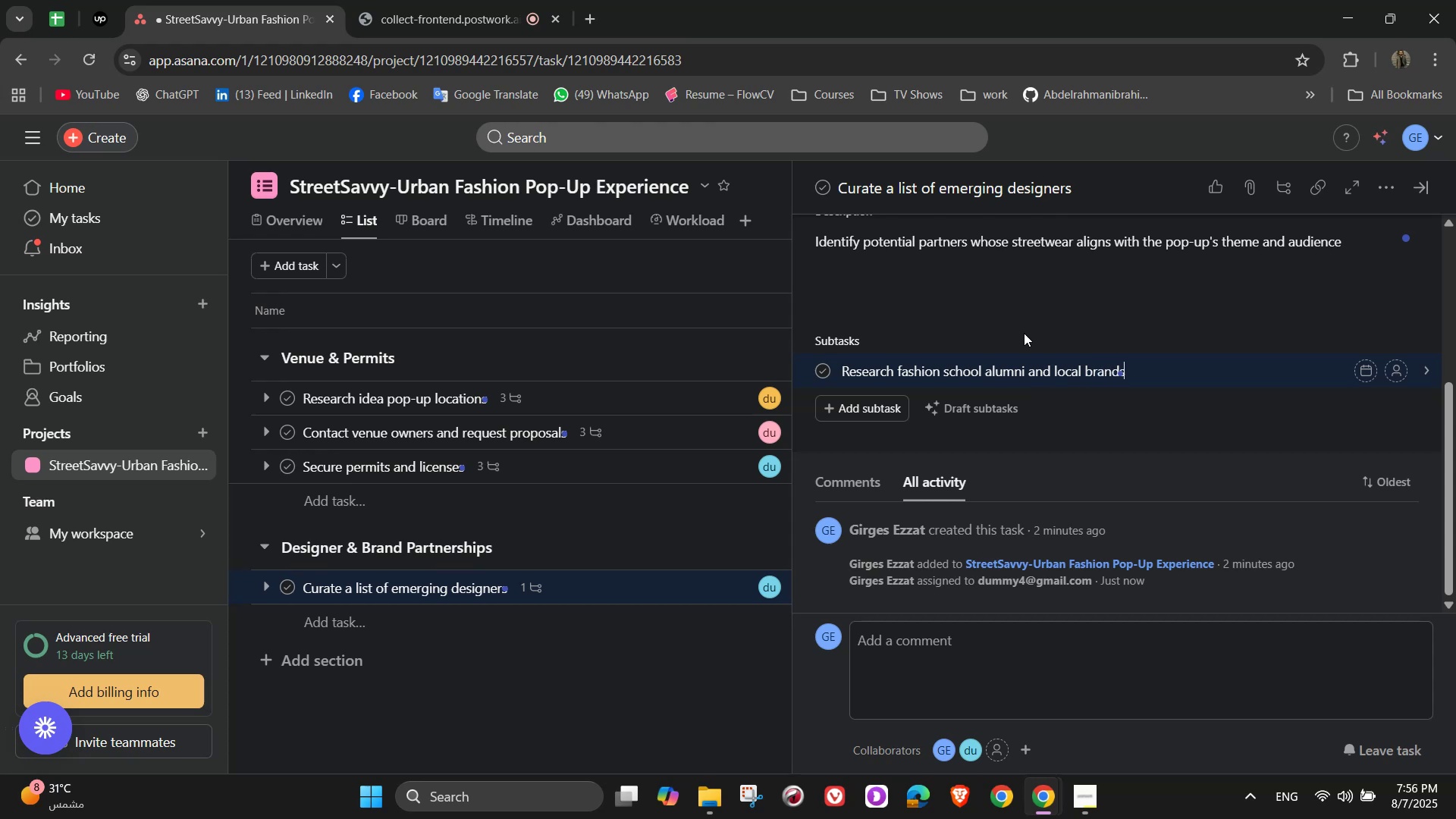 
key(NumpadEnter)
type(Browse Instagram, S)
key(Backspace)
type(Etsy, and local marks[NumLock][NumLock])
key(Backspace)
 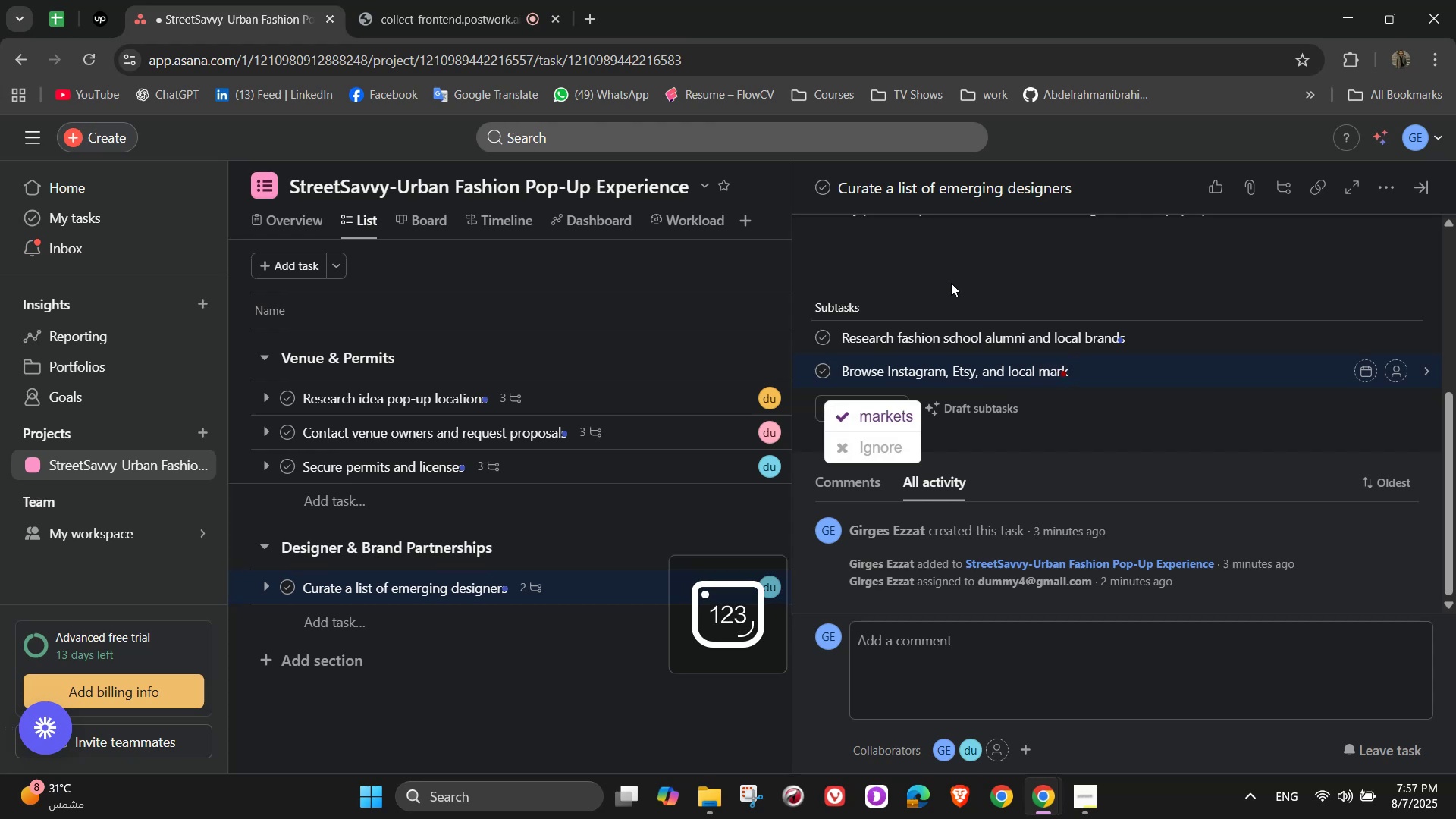 
type(ets)
key(NumpadEnter)
type(Finalize shortlist of 15-20 designers)
 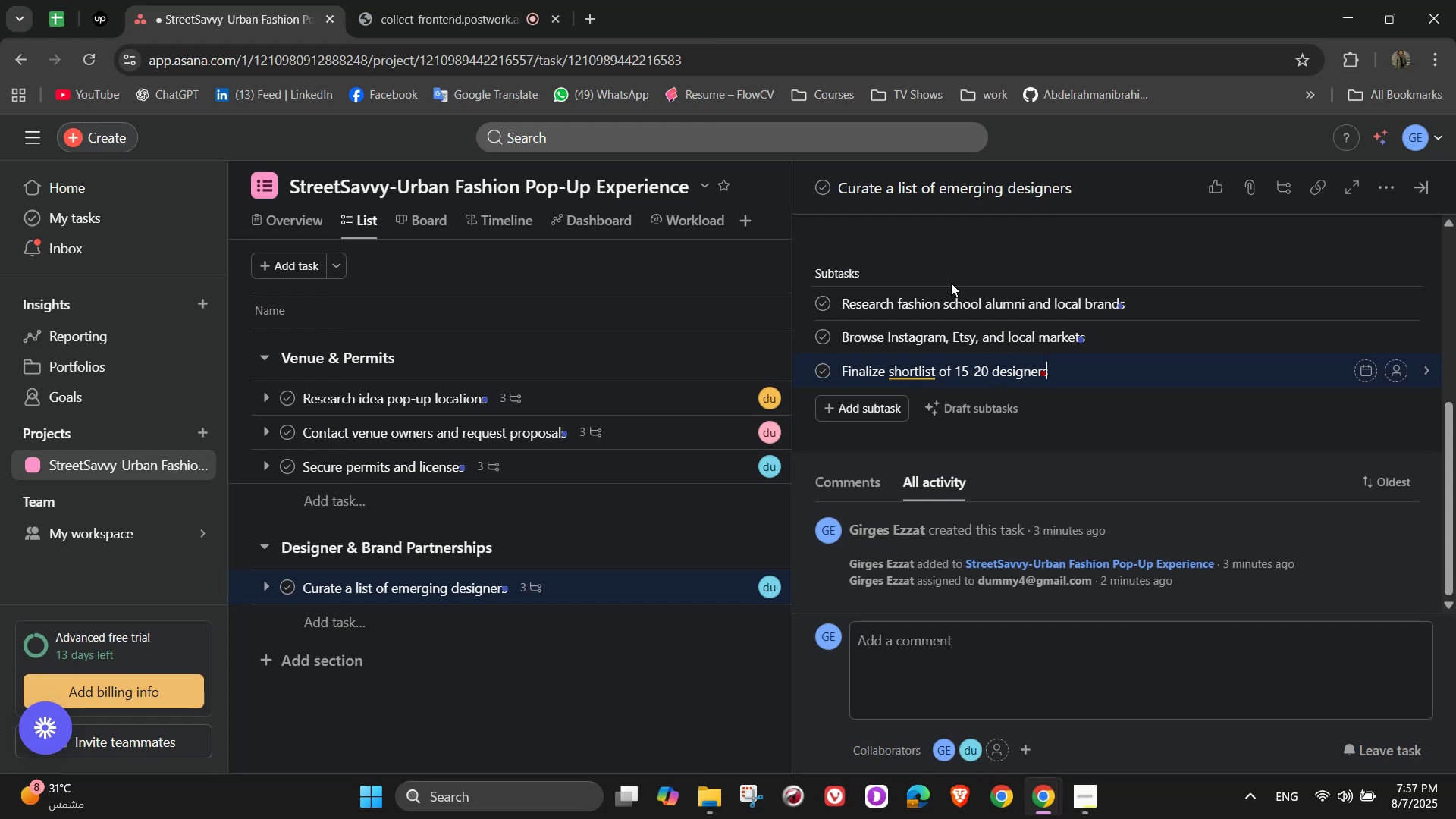 
left_click([1254, 374])
 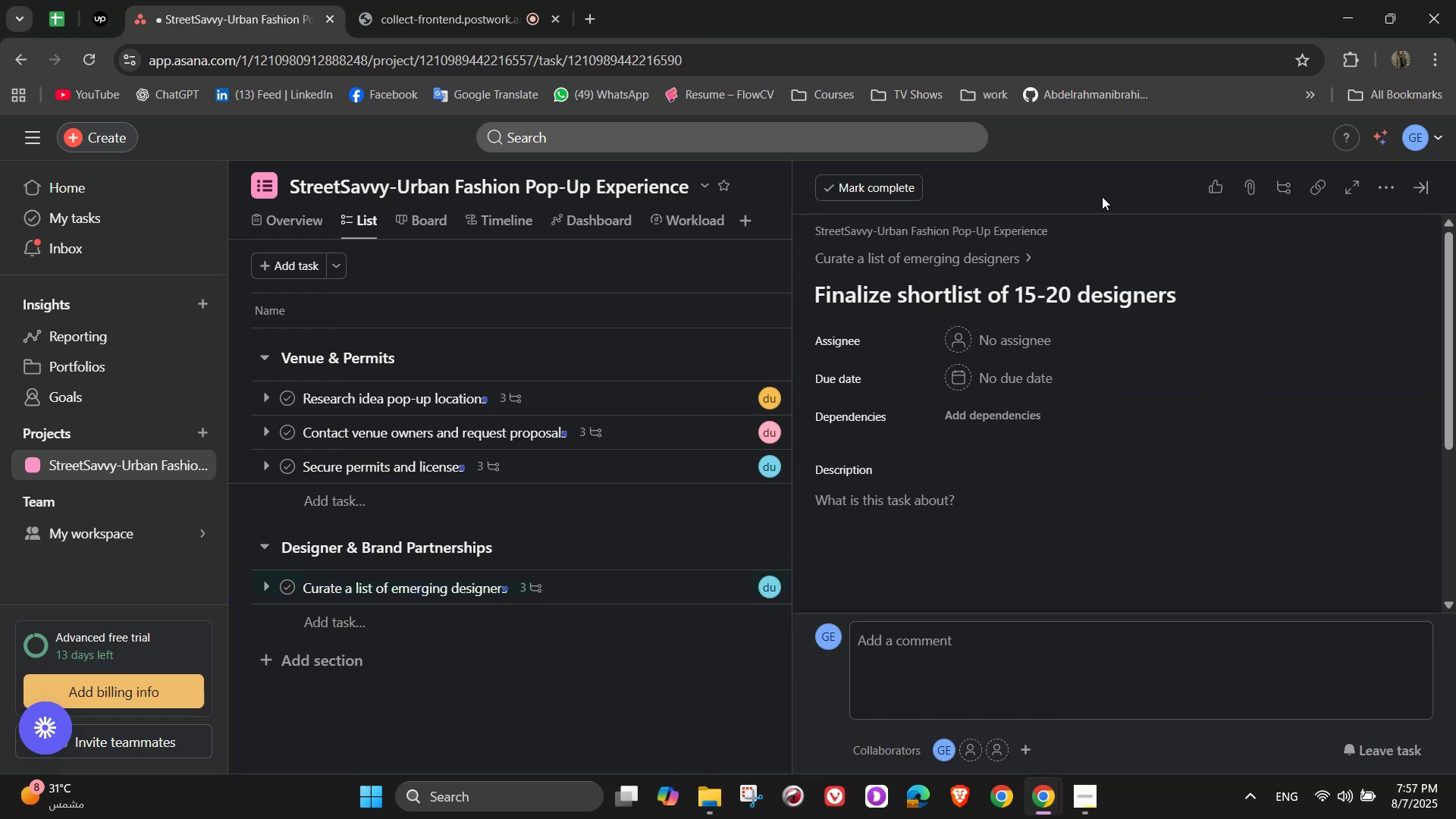 
left_click([1029, 254])
 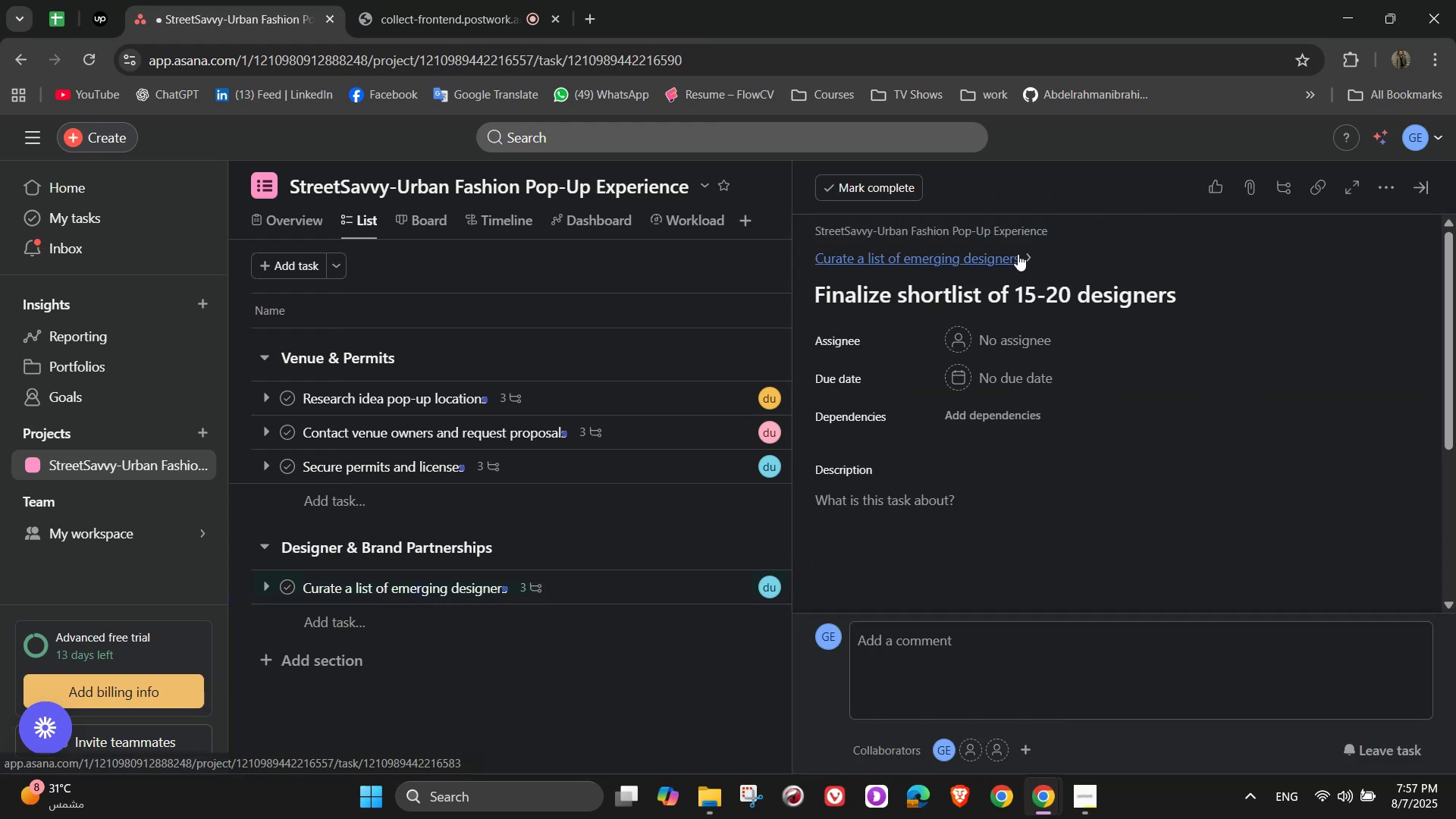 
left_click([1018, 254])
 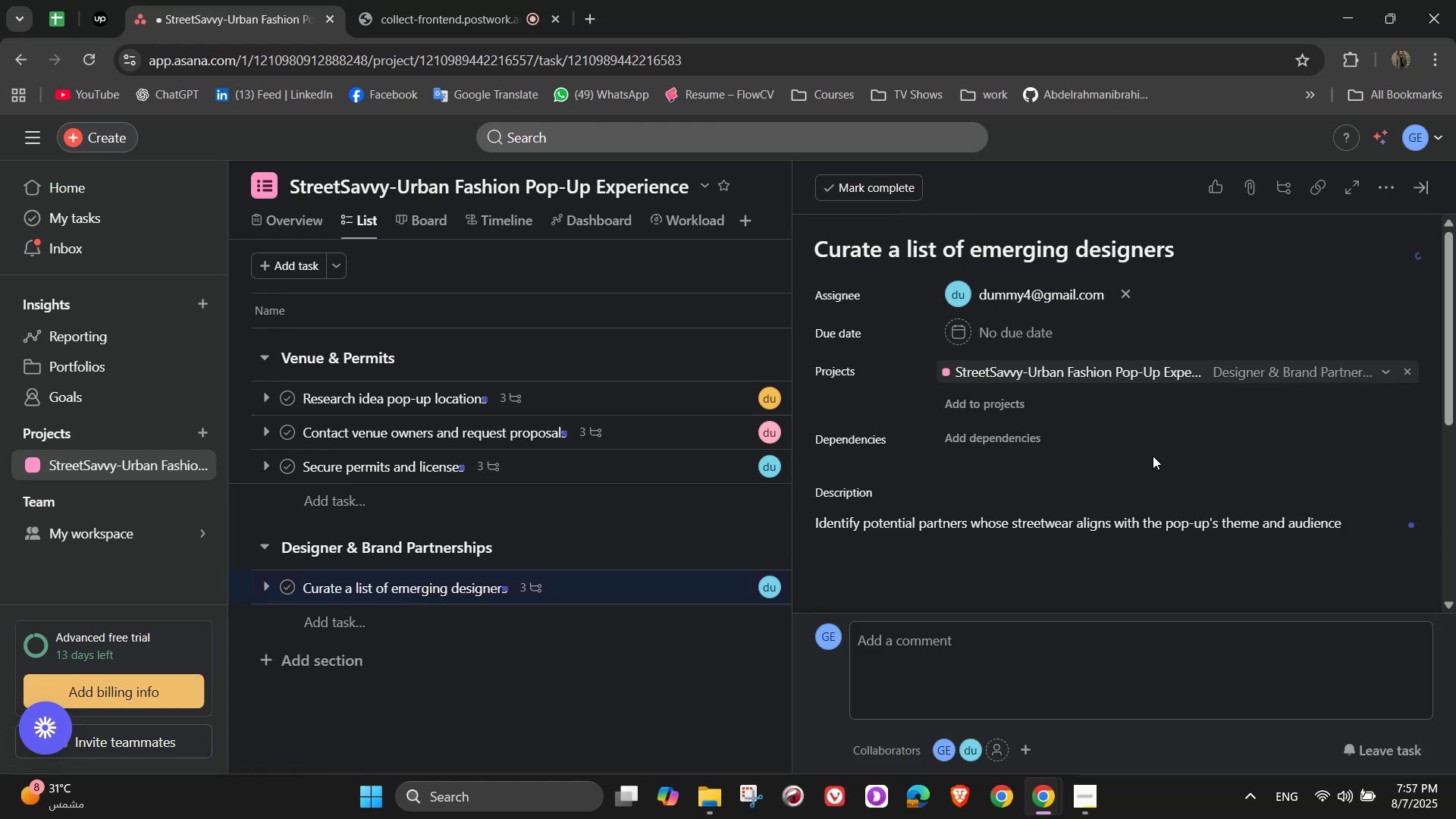 
scroll: coordinate [1220, 466], scroll_direction: none, amount: 0.0
 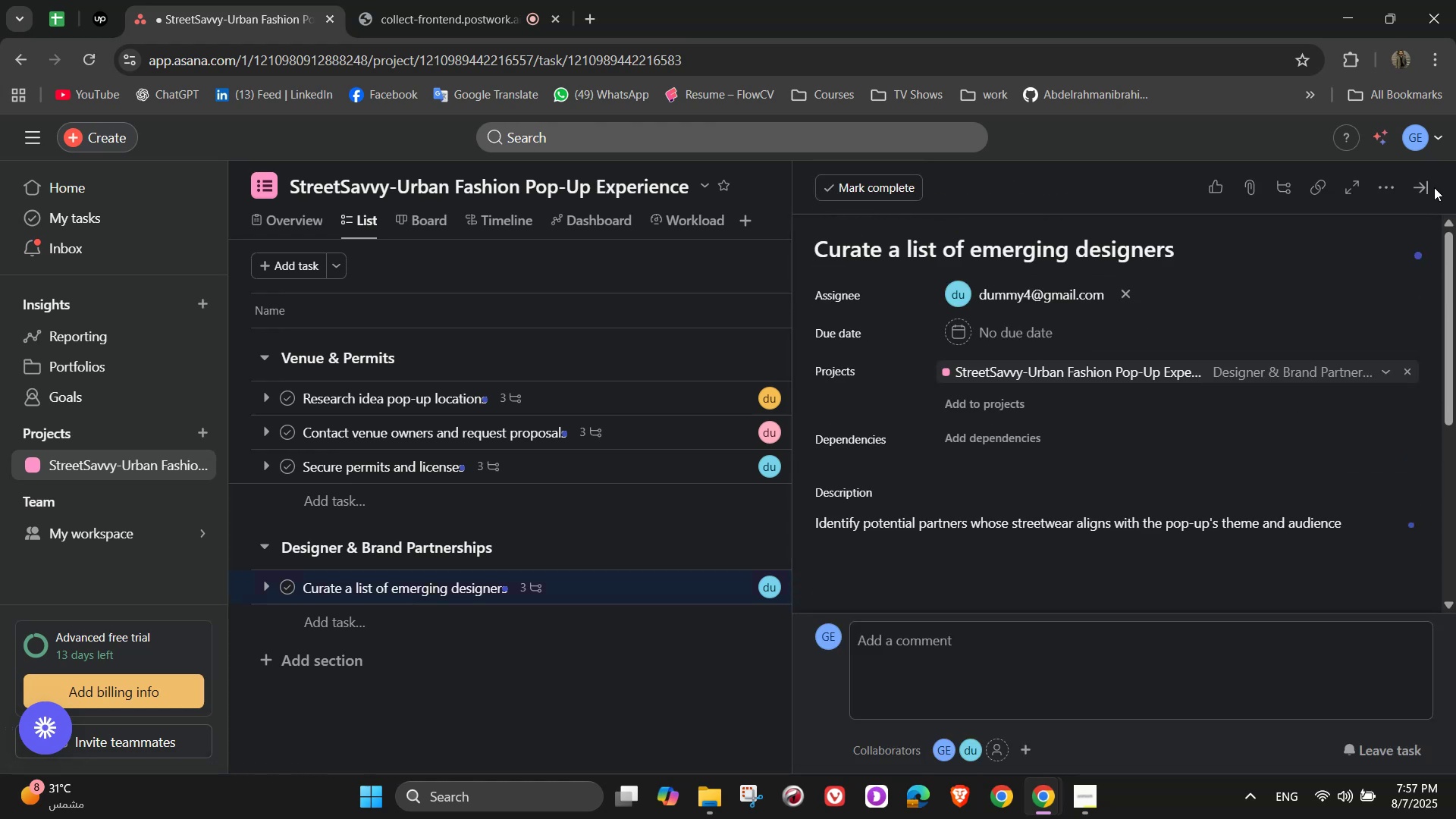 
left_click([1426, 189])
 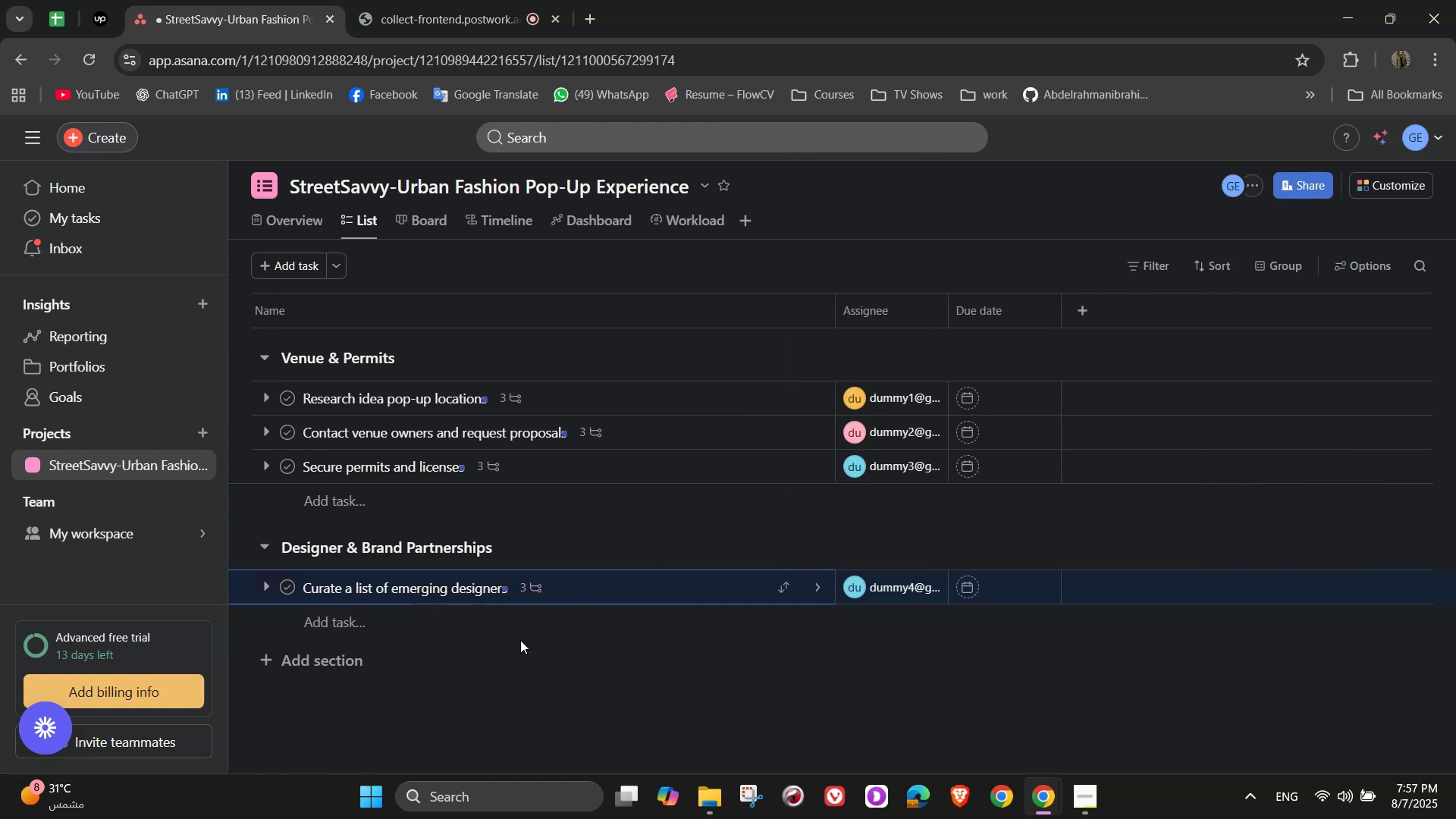 
left_click([472, 629])
 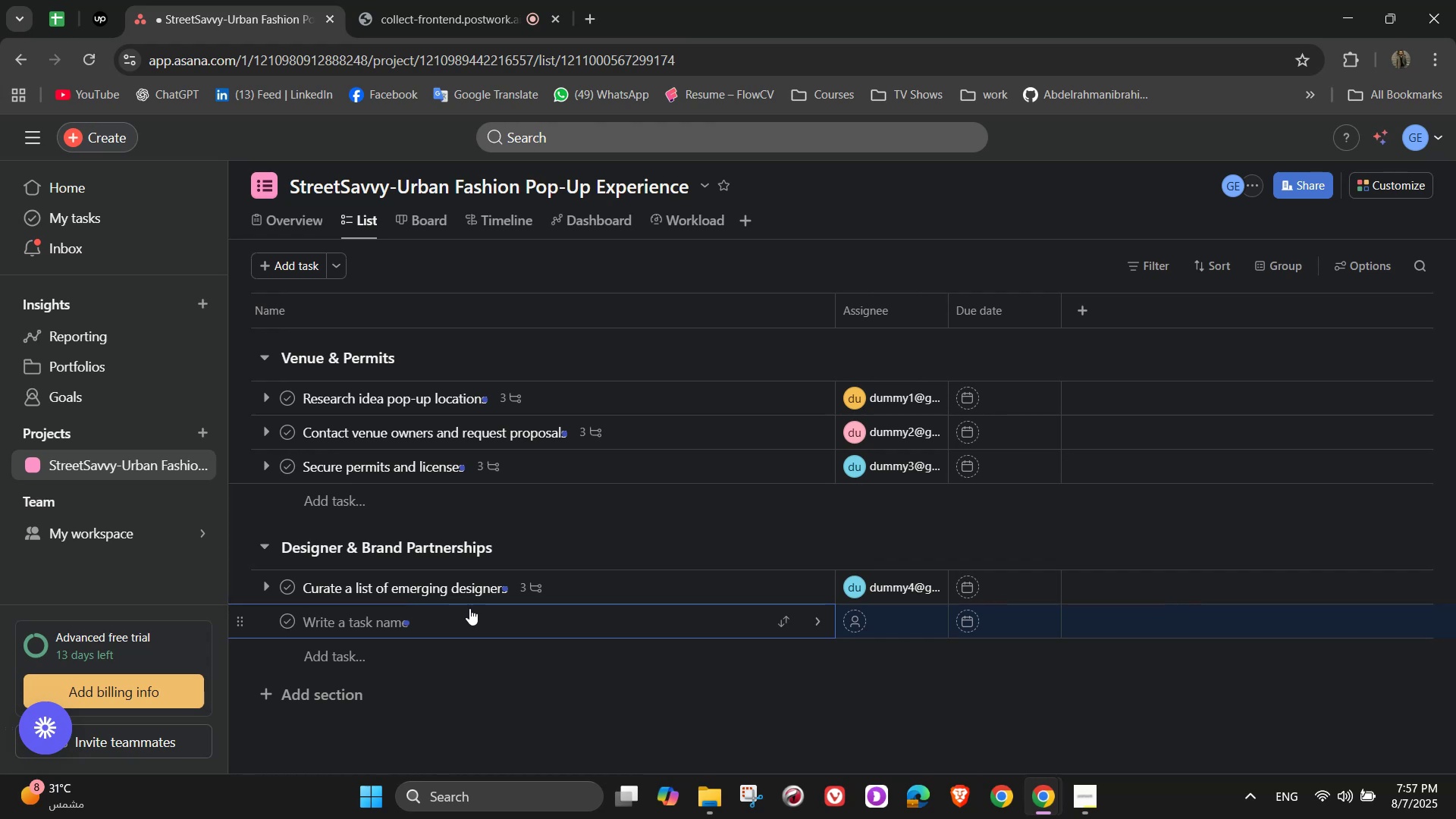 
wait(12.31)
 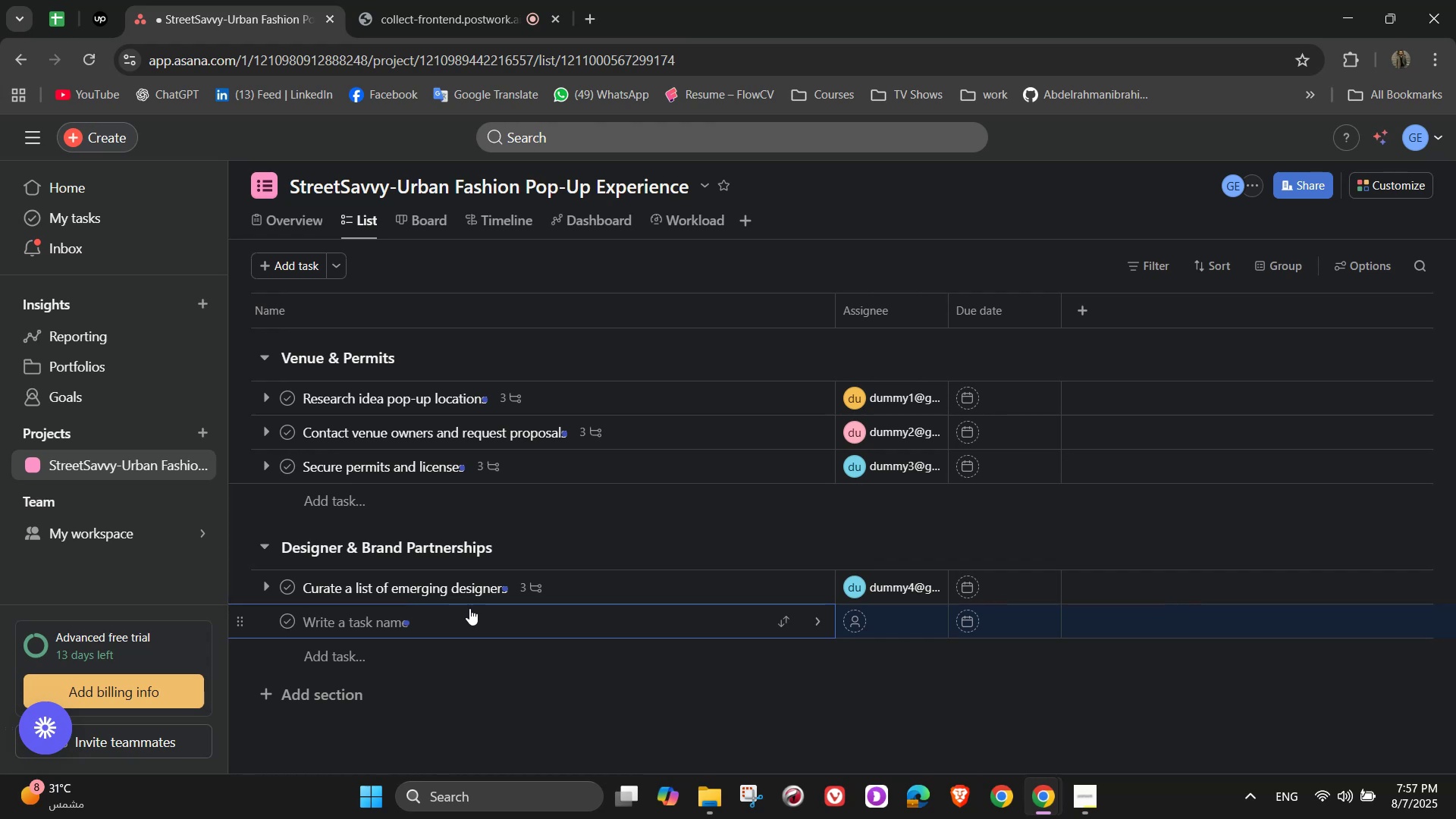 
type(Send brand collaboration p)
key(Backspace)
type(proposals)
 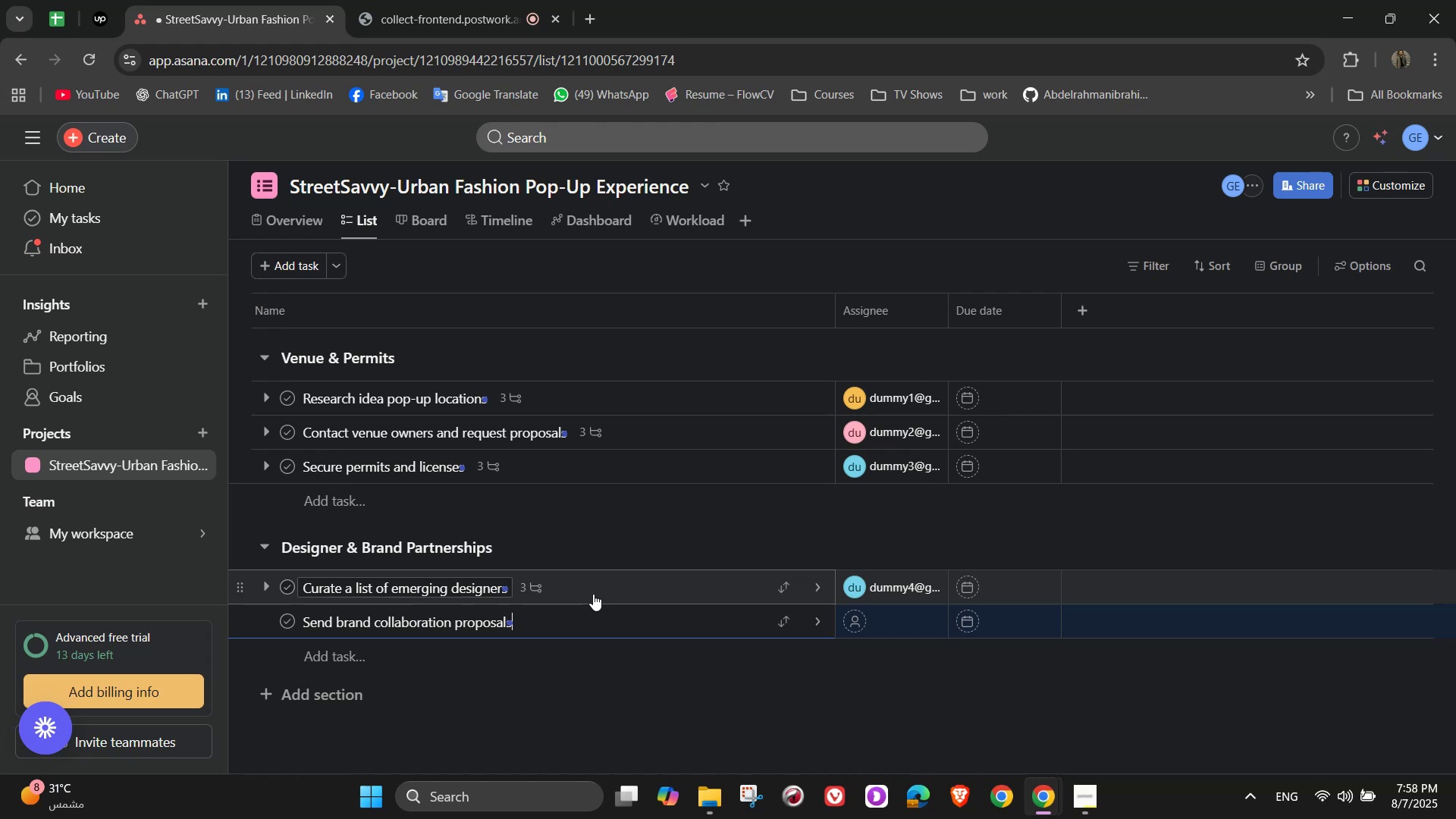 
wait(12.85)
 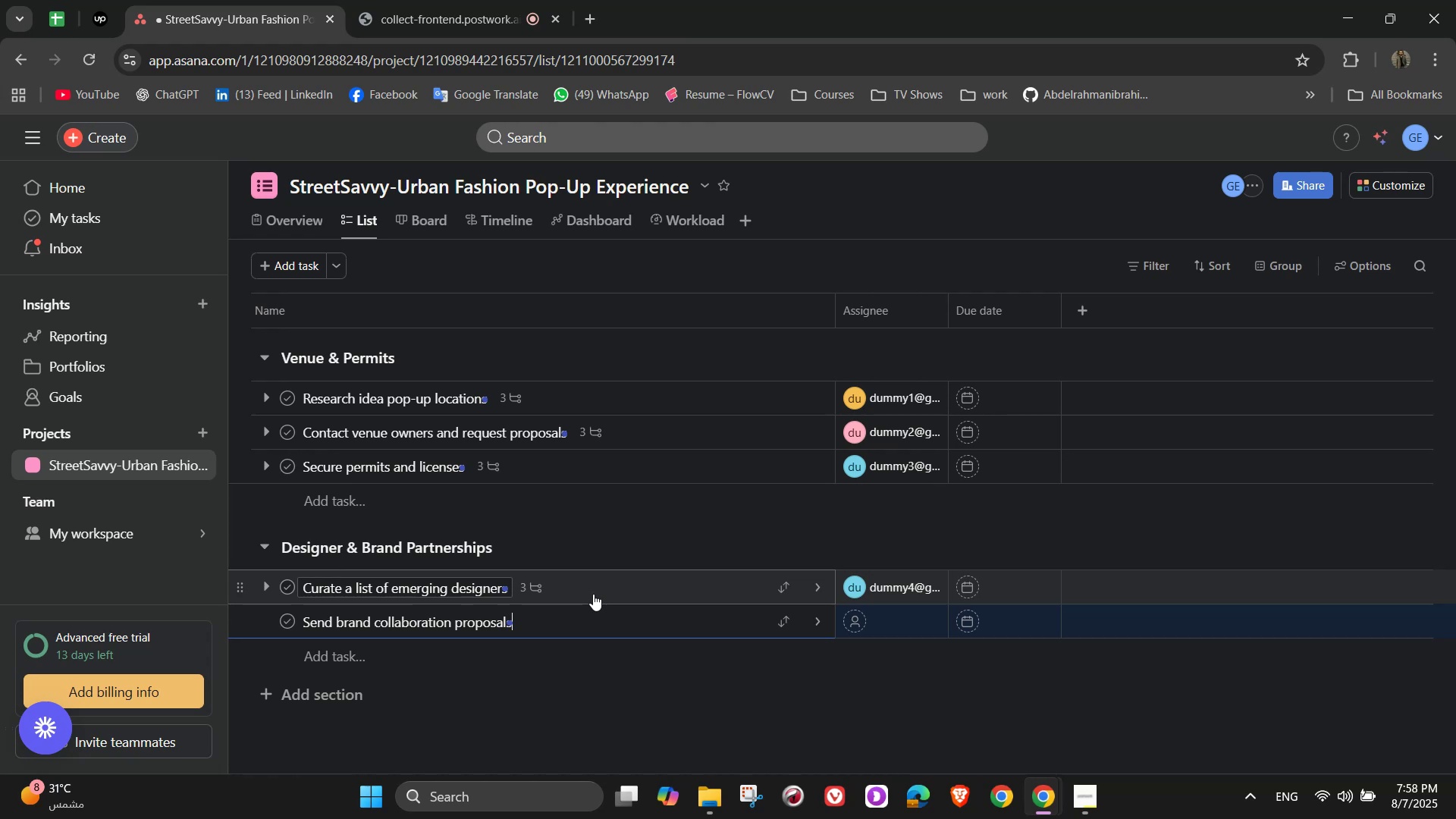 
left_click([824, 628])
 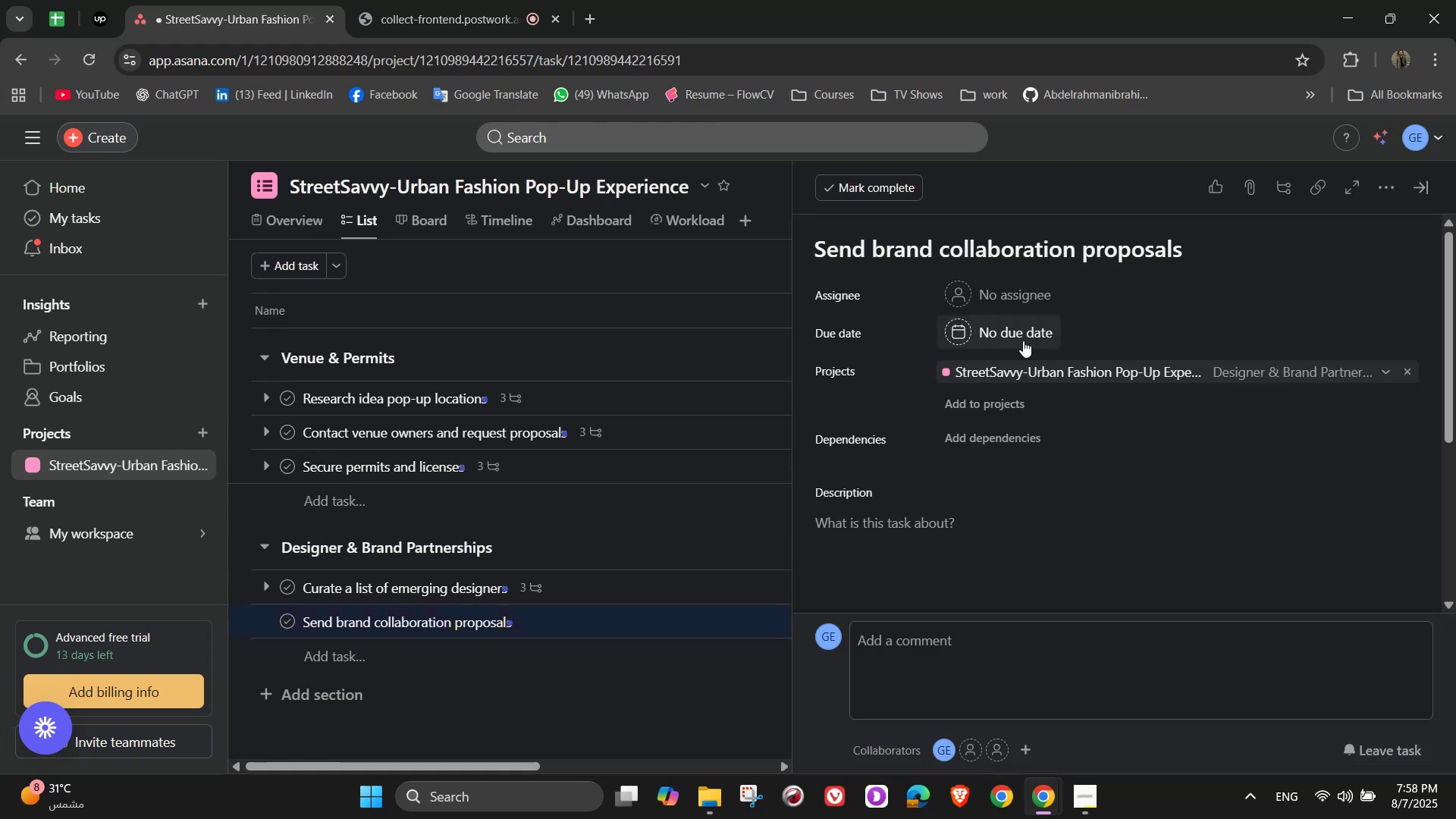 
left_click([1010, 305])
 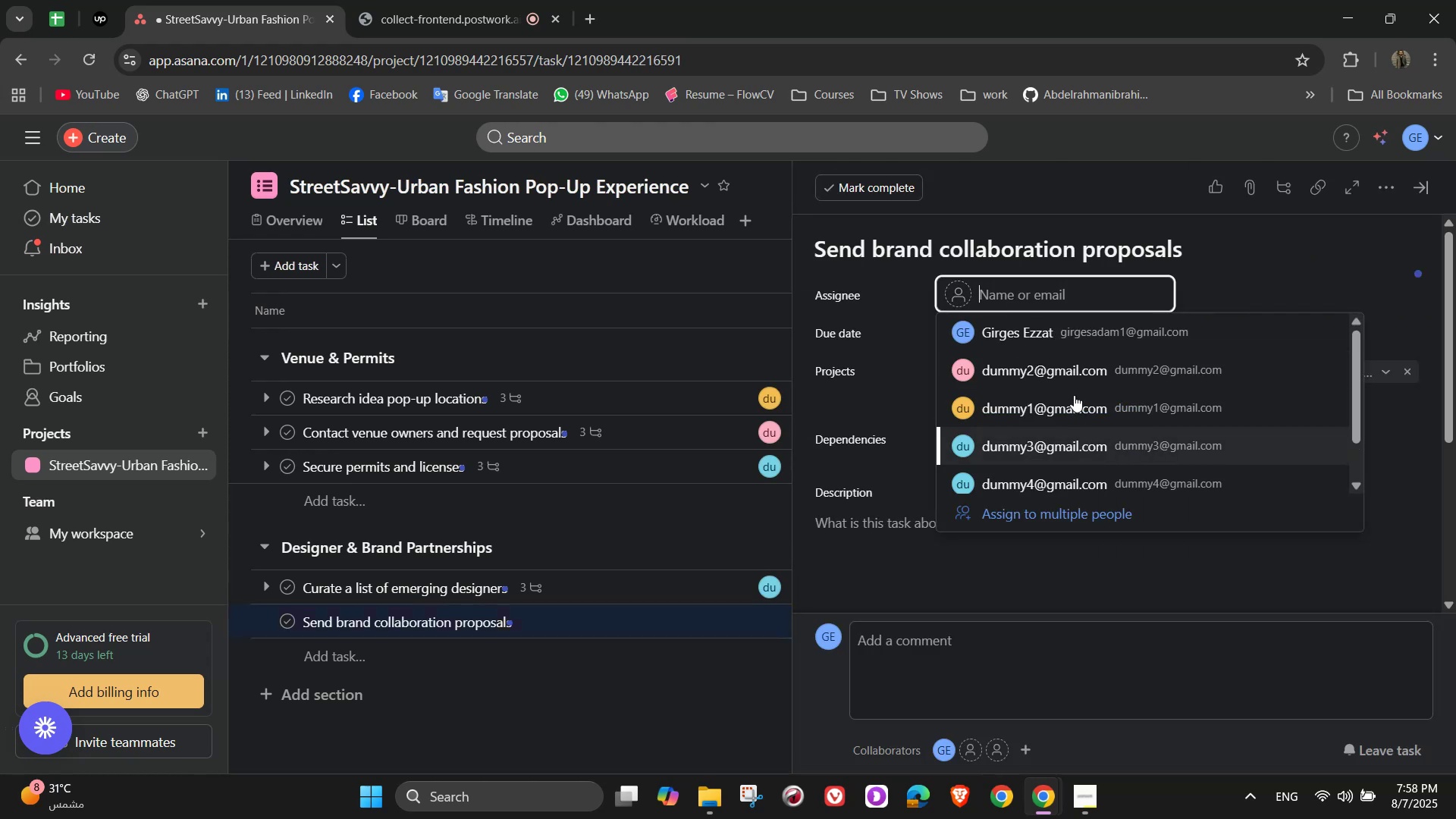 
left_click([1067, 372])
 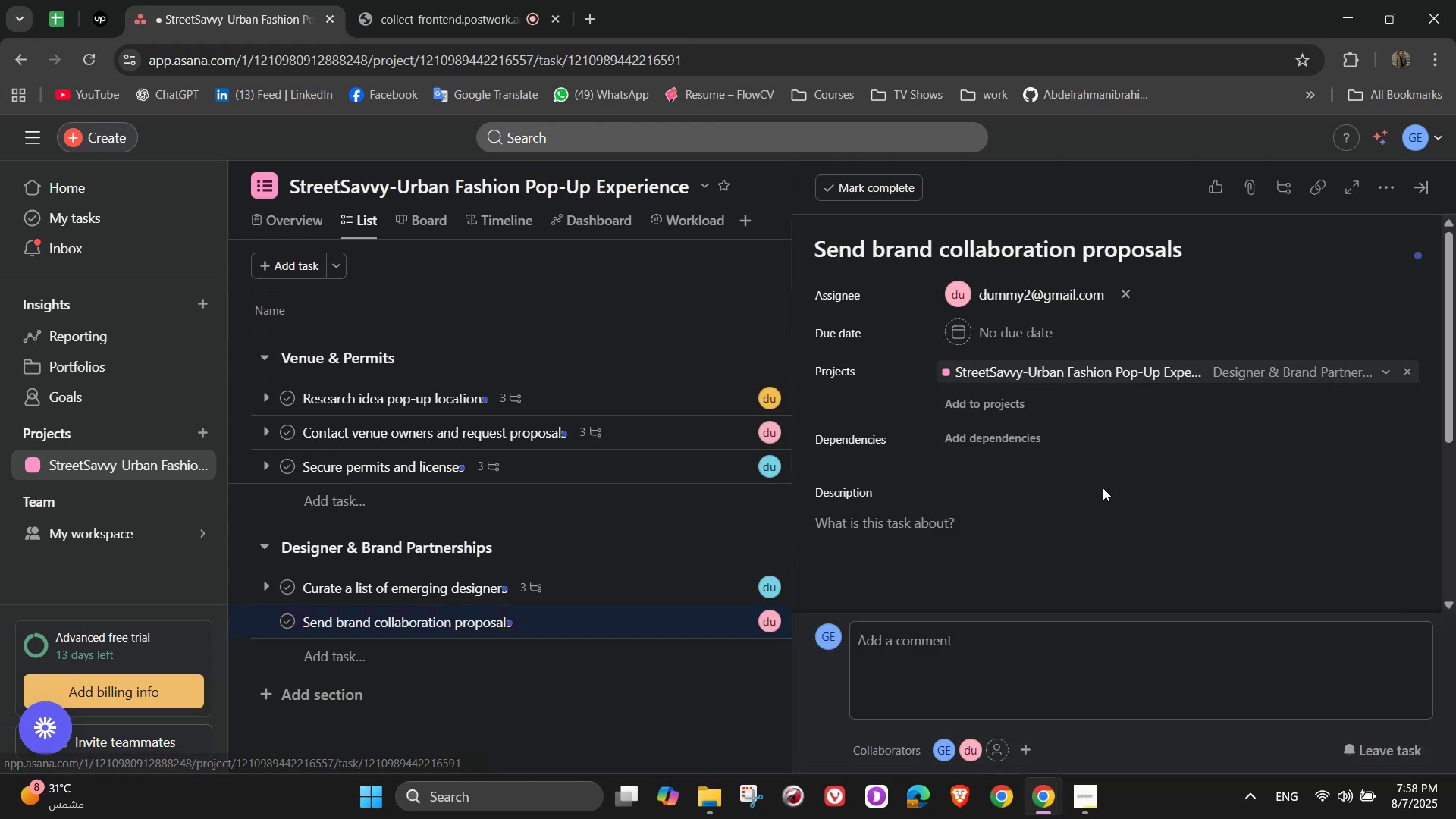 
scroll: coordinate [1066, 580], scroll_direction: down, amount: 1.0
 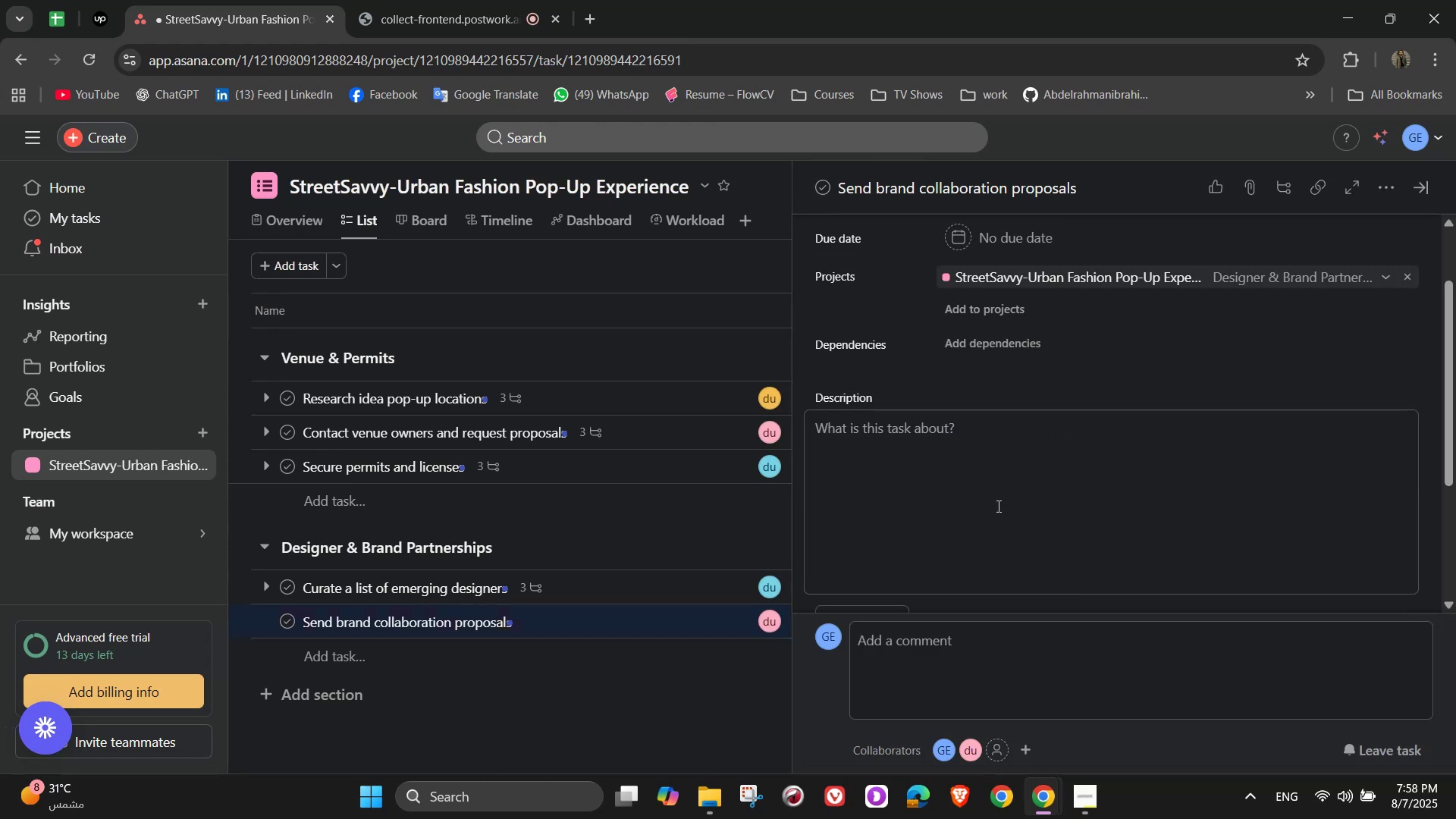 
left_click([959, 482])
 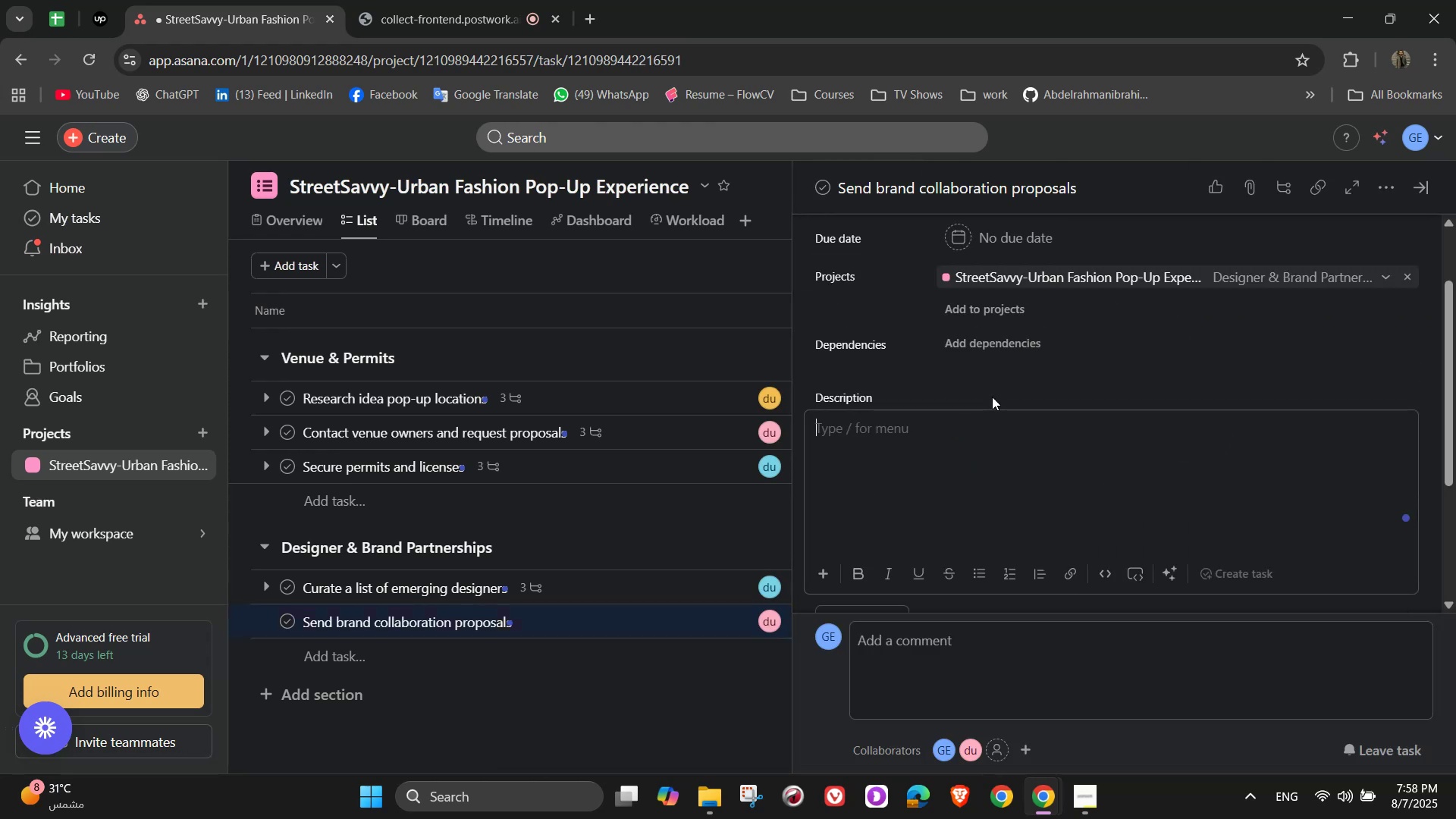 
hold_key(key=ShiftLeft, duration=1.51)
 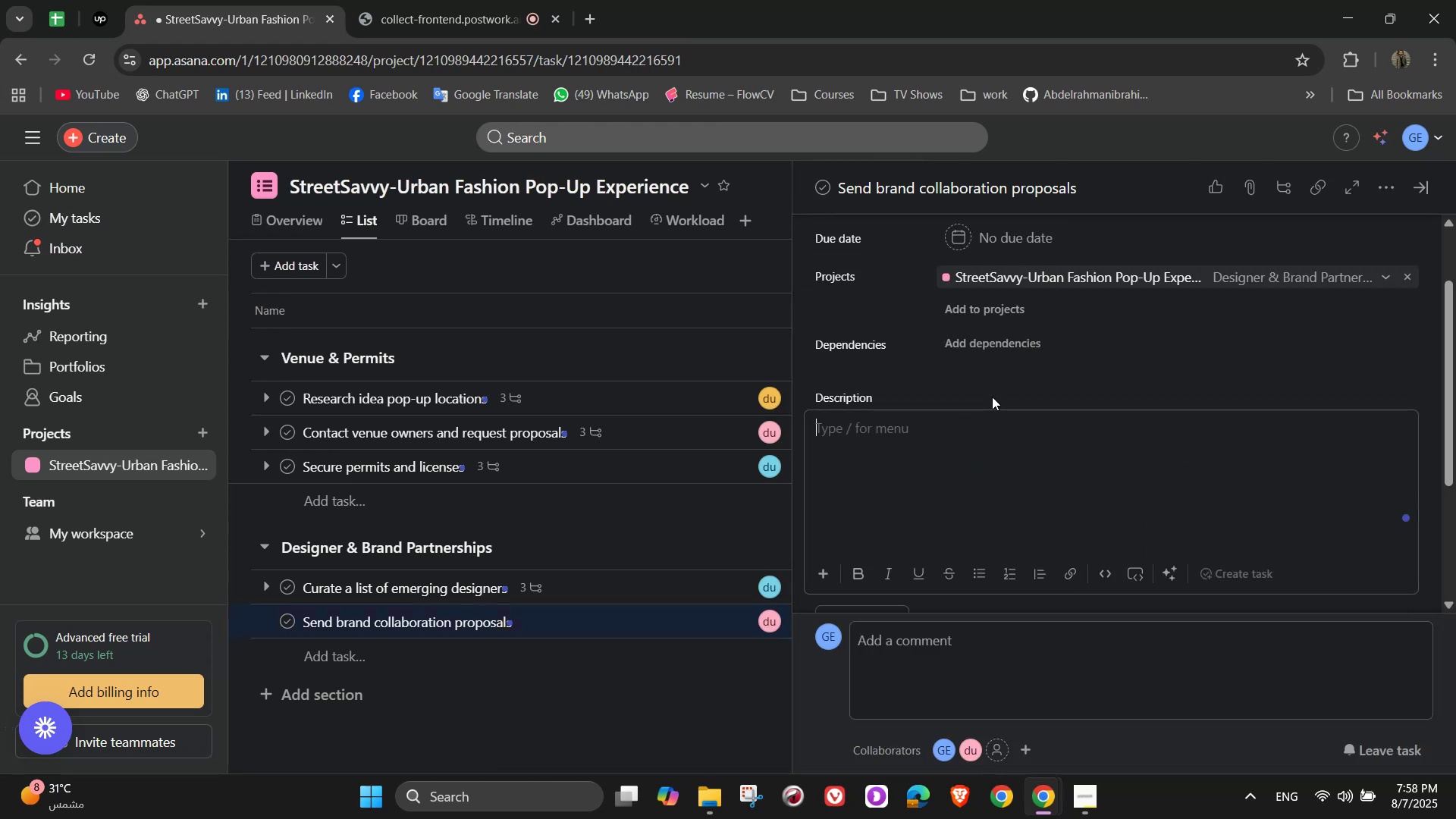 
type(Reach out to selected designers and offers partnership terms, )
 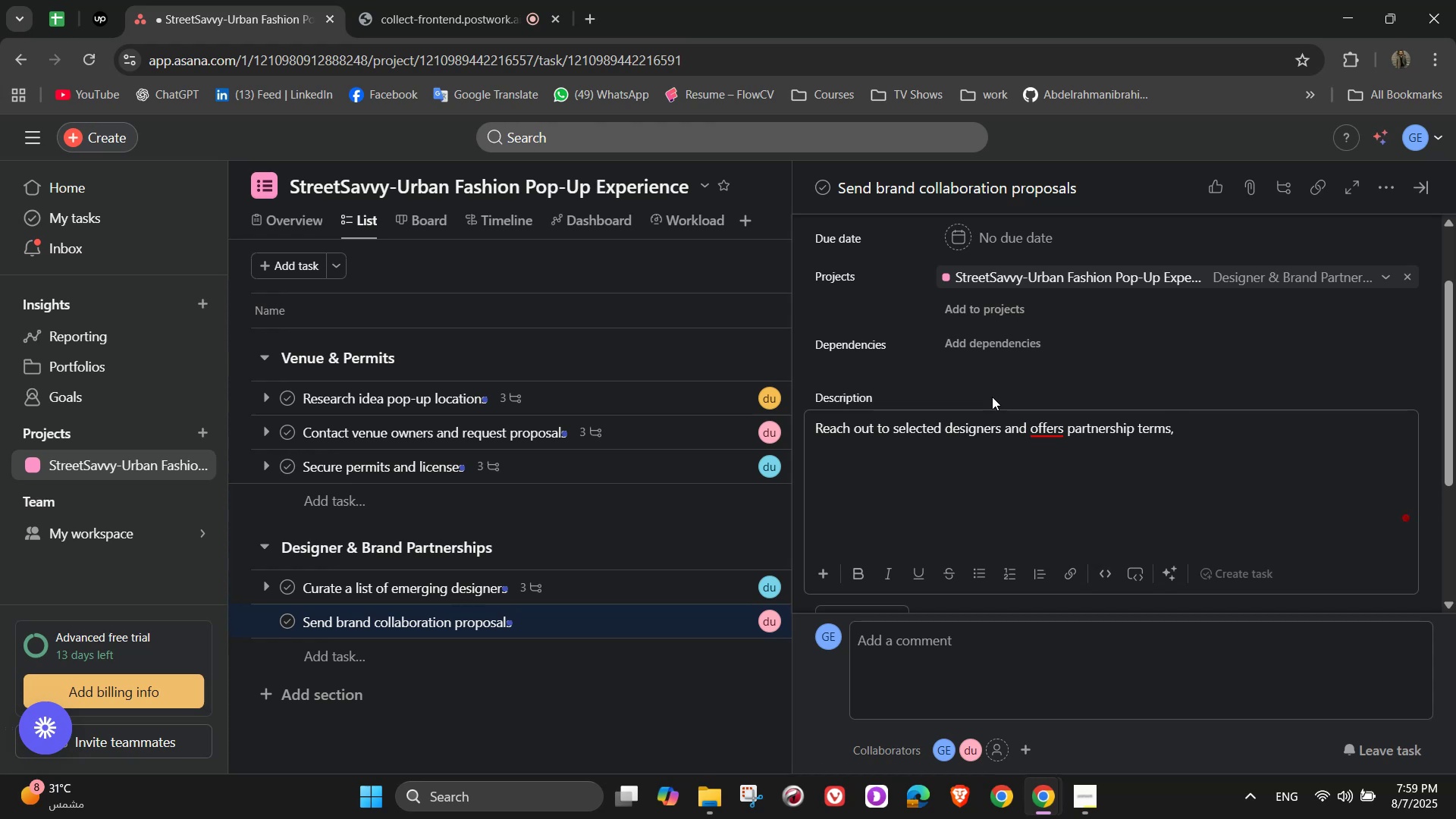 
wait(6.8)
 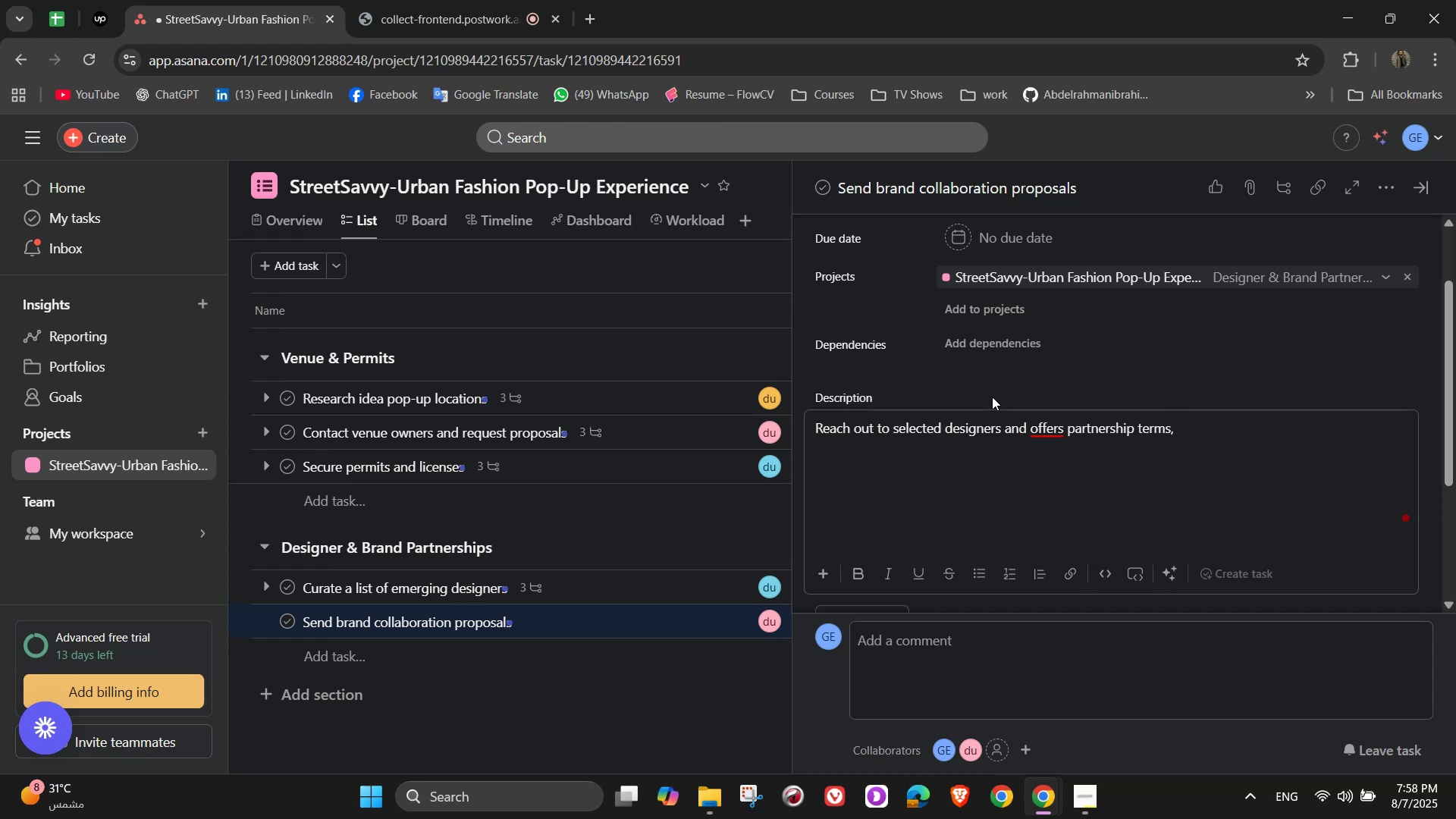 
left_click([1062, 431])
 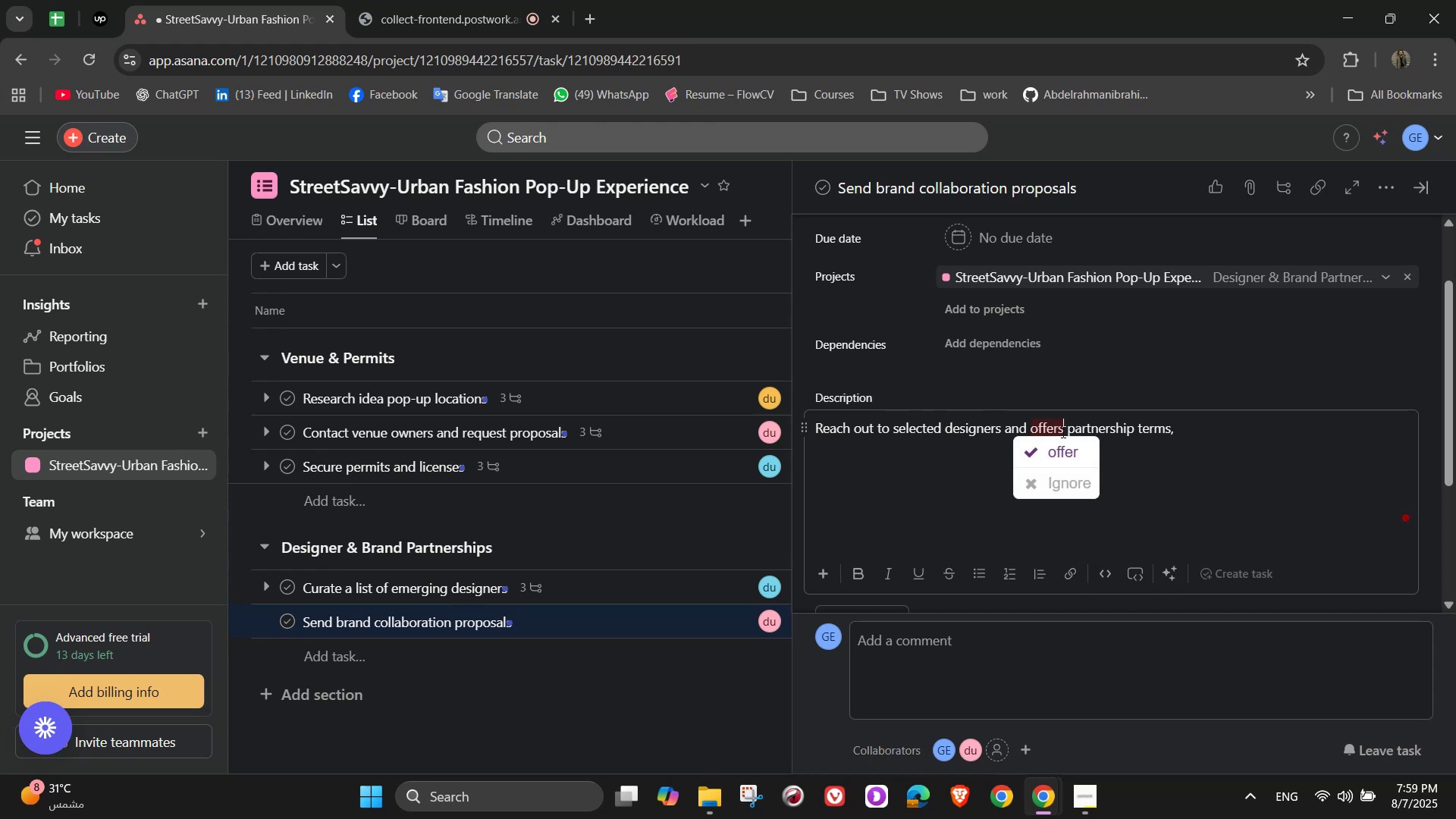 
key(Backspace)
 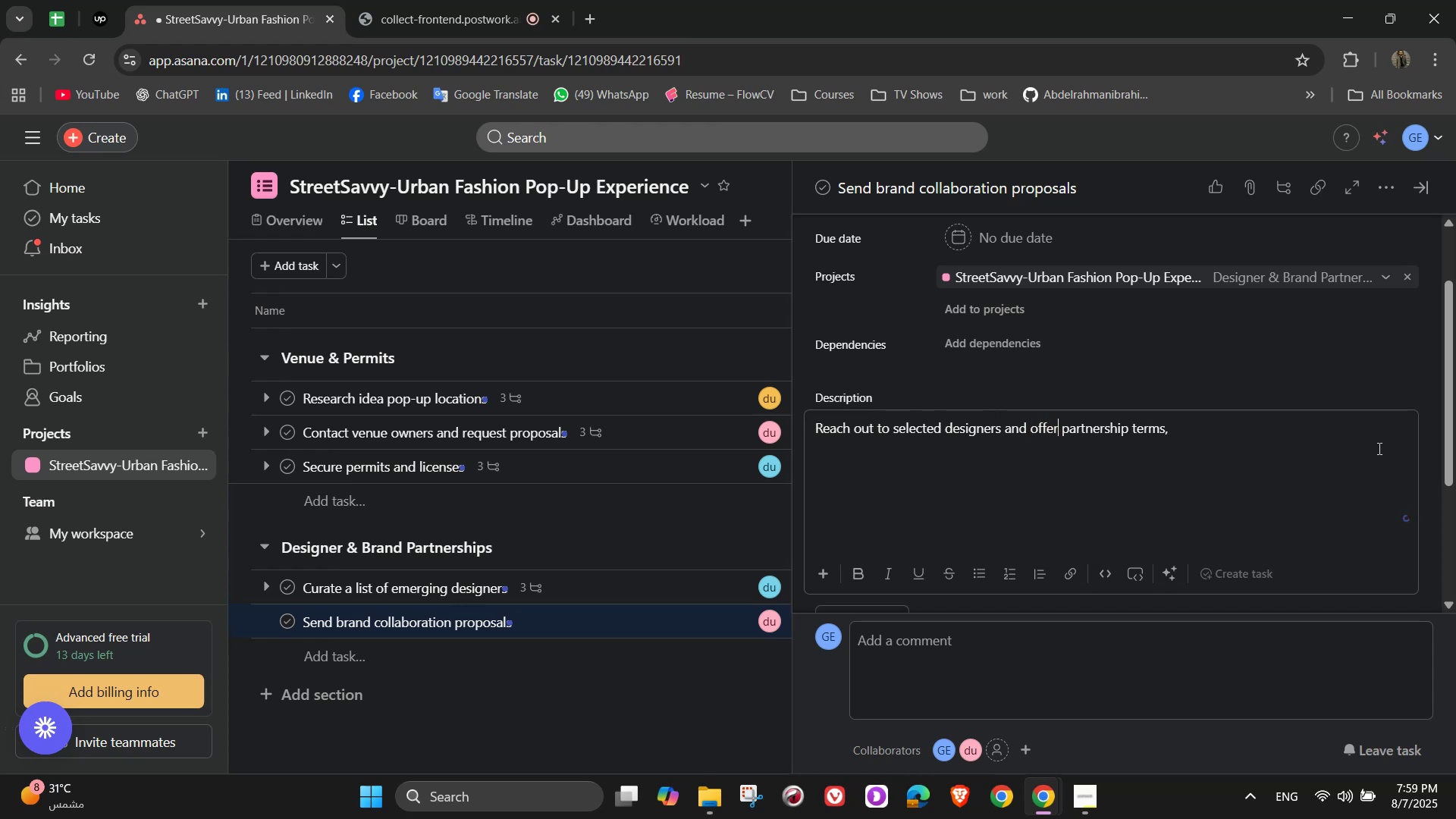 
left_click([1304, 454])
 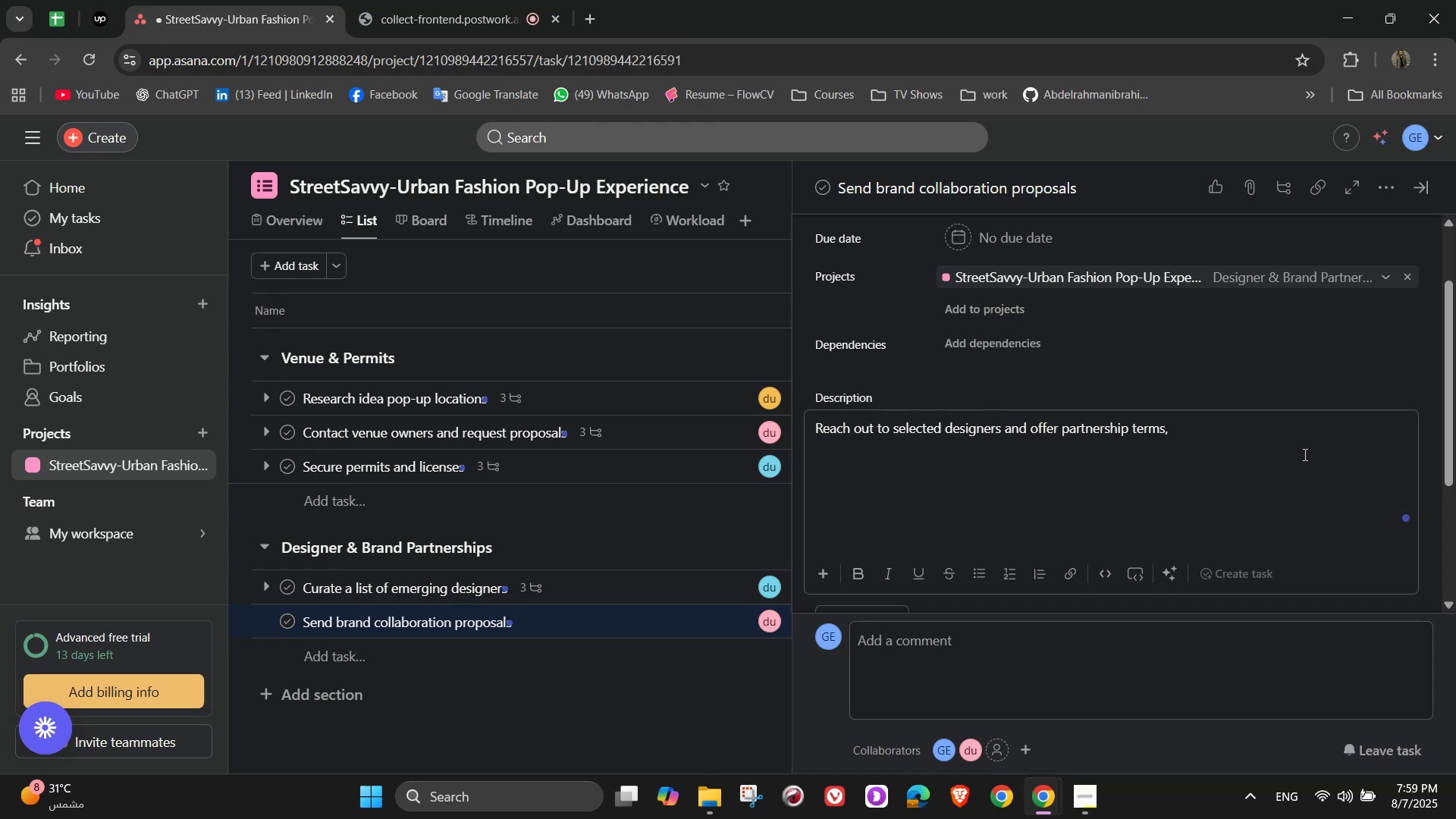 
type(including di)
 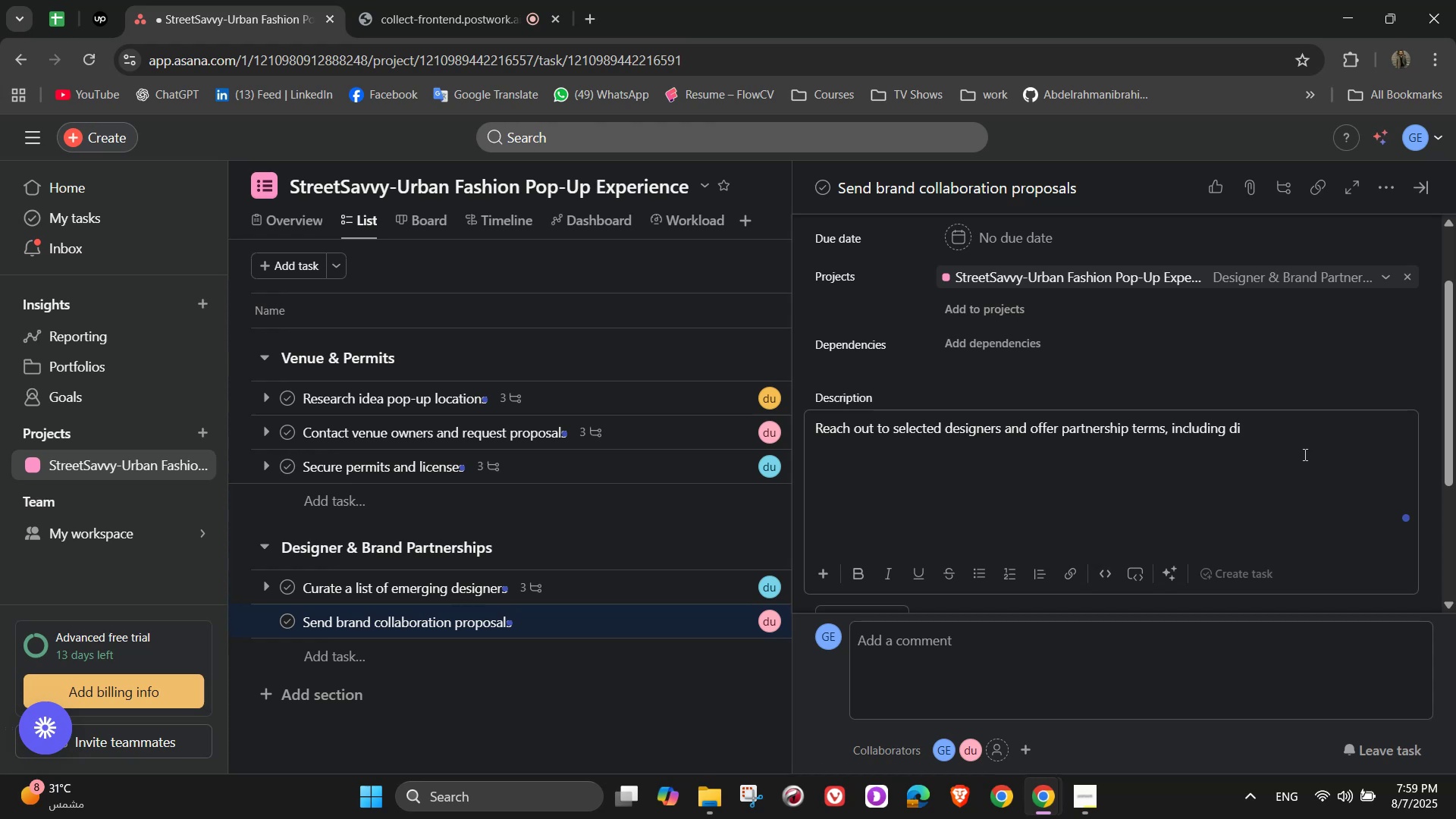 
wait(21.77)
 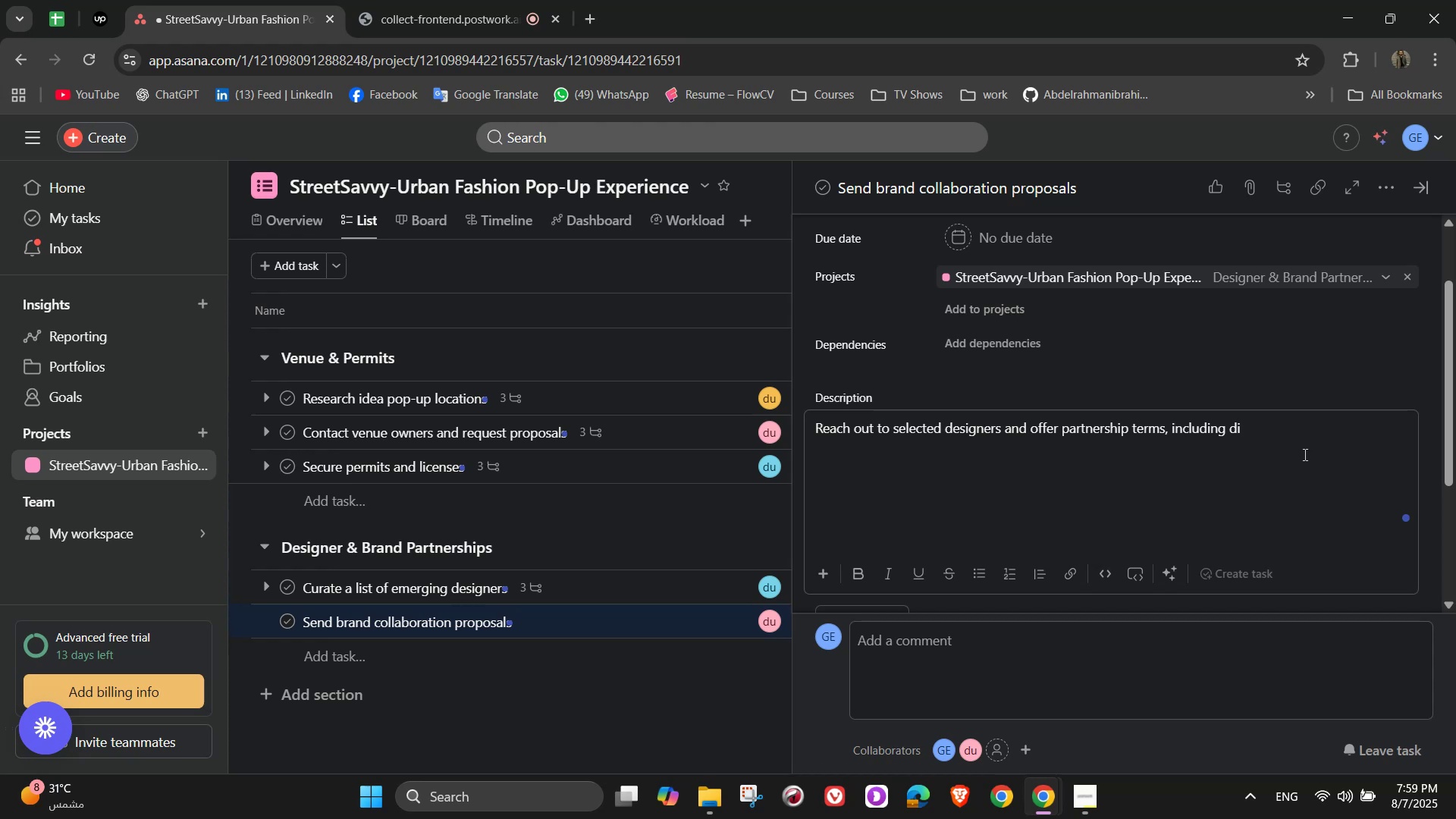 
type(splay space and profit sharing)
 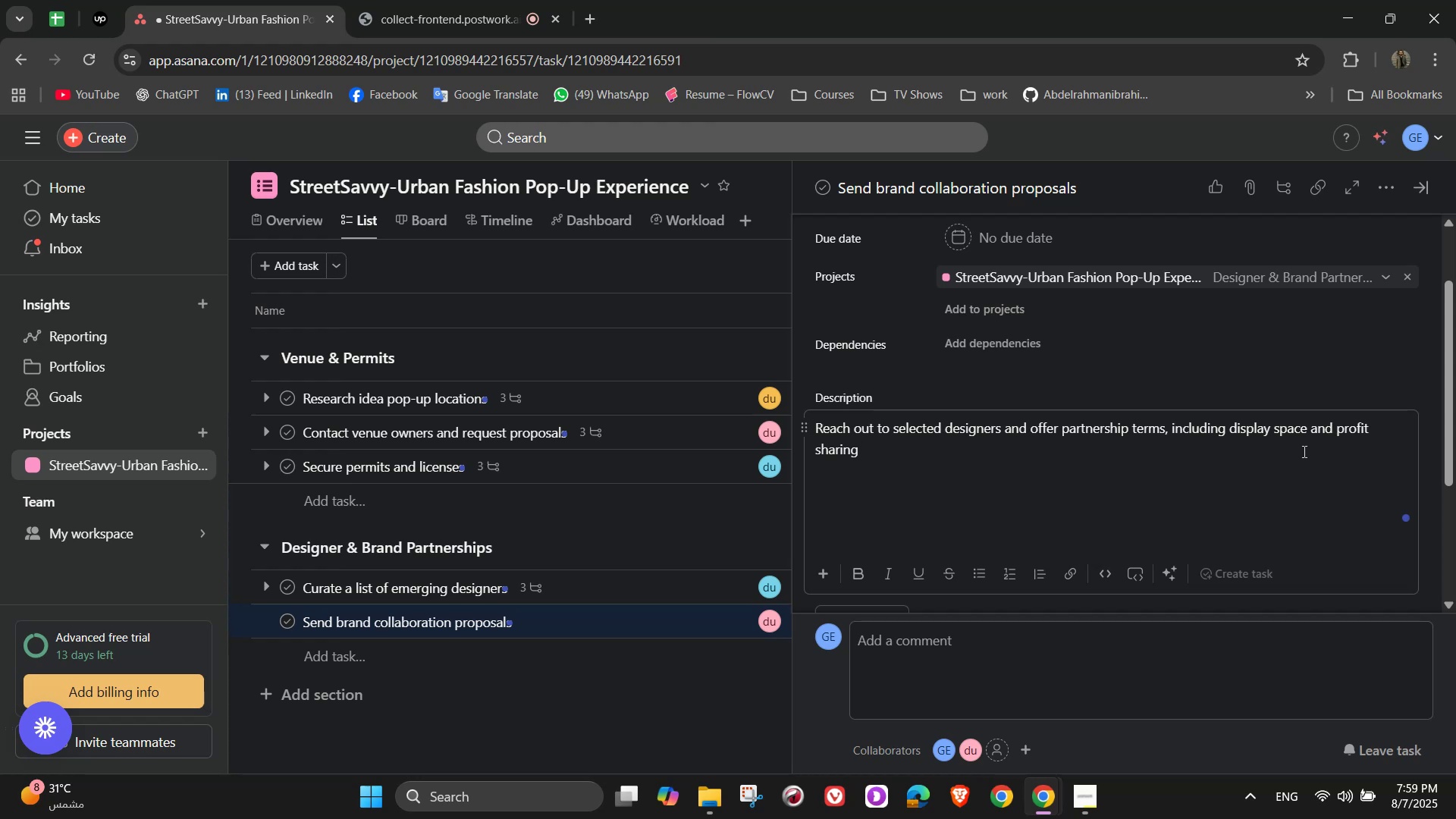 
scroll: coordinate [988, 535], scroll_direction: down, amount: 1.0
 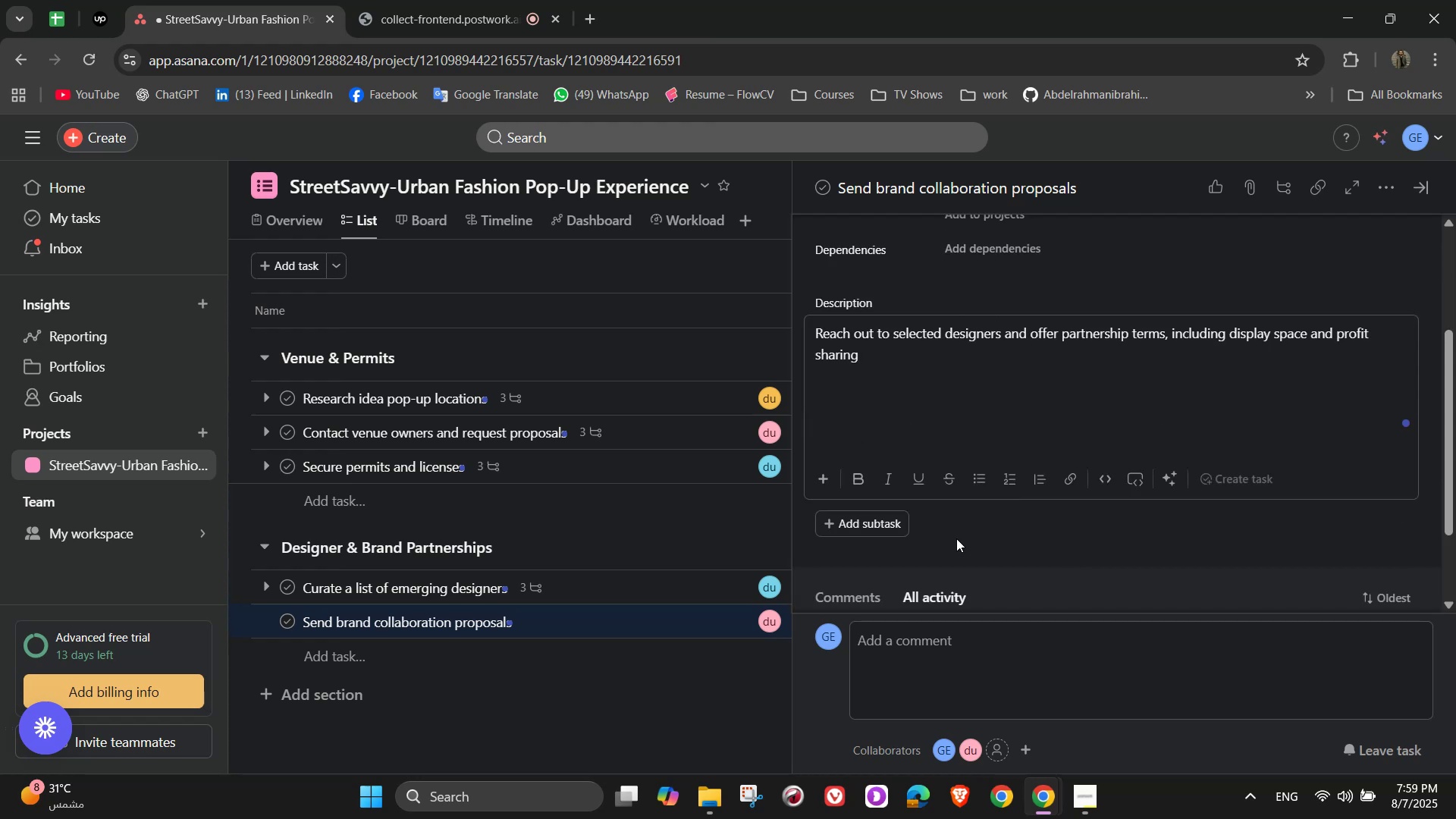 
left_click([949, 538])
 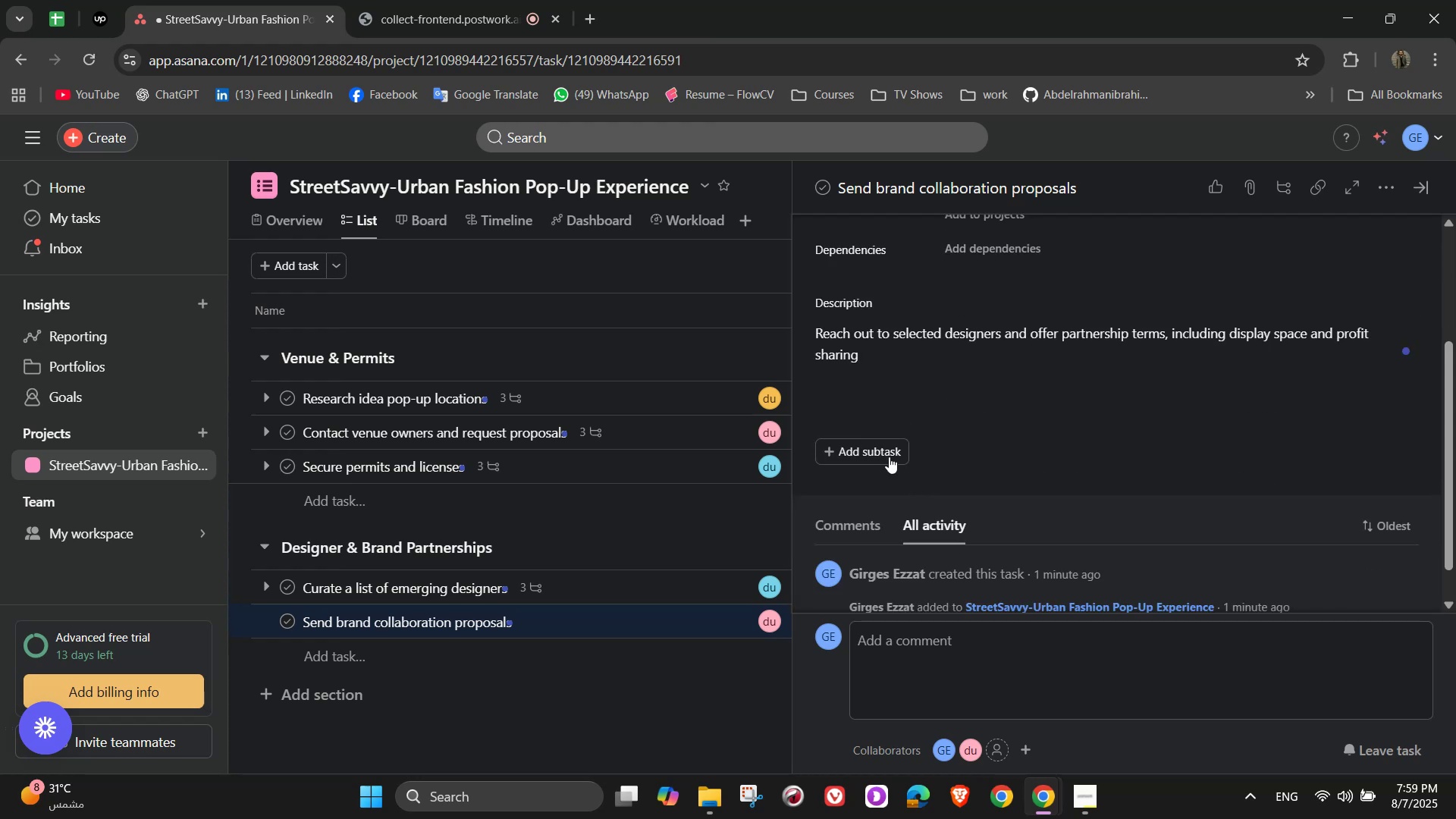 
left_click([880, 450])
 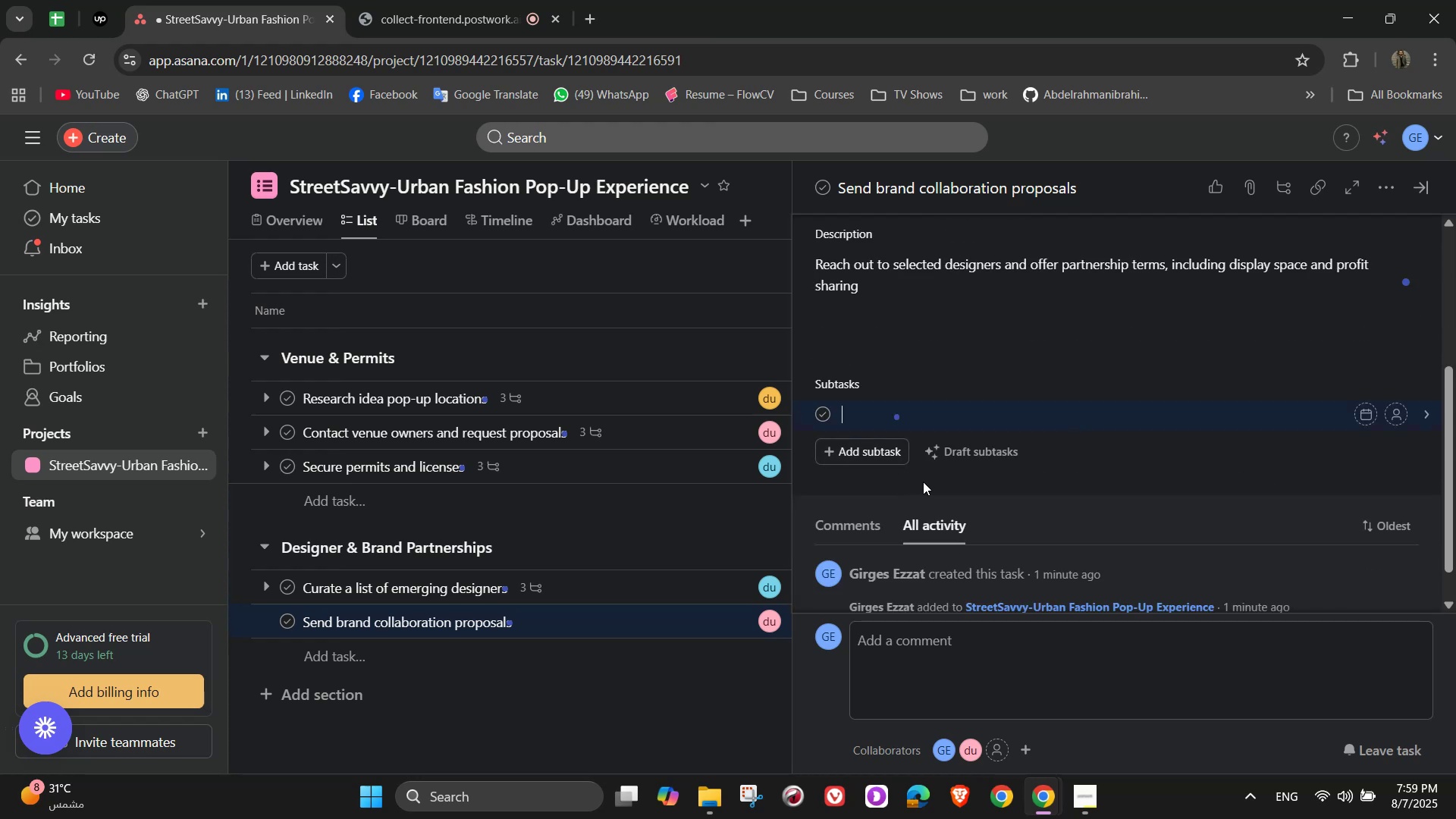 
type(Customize collaboration pitch dech)
key(Backspace)
key(Backspace)
type(ck)
 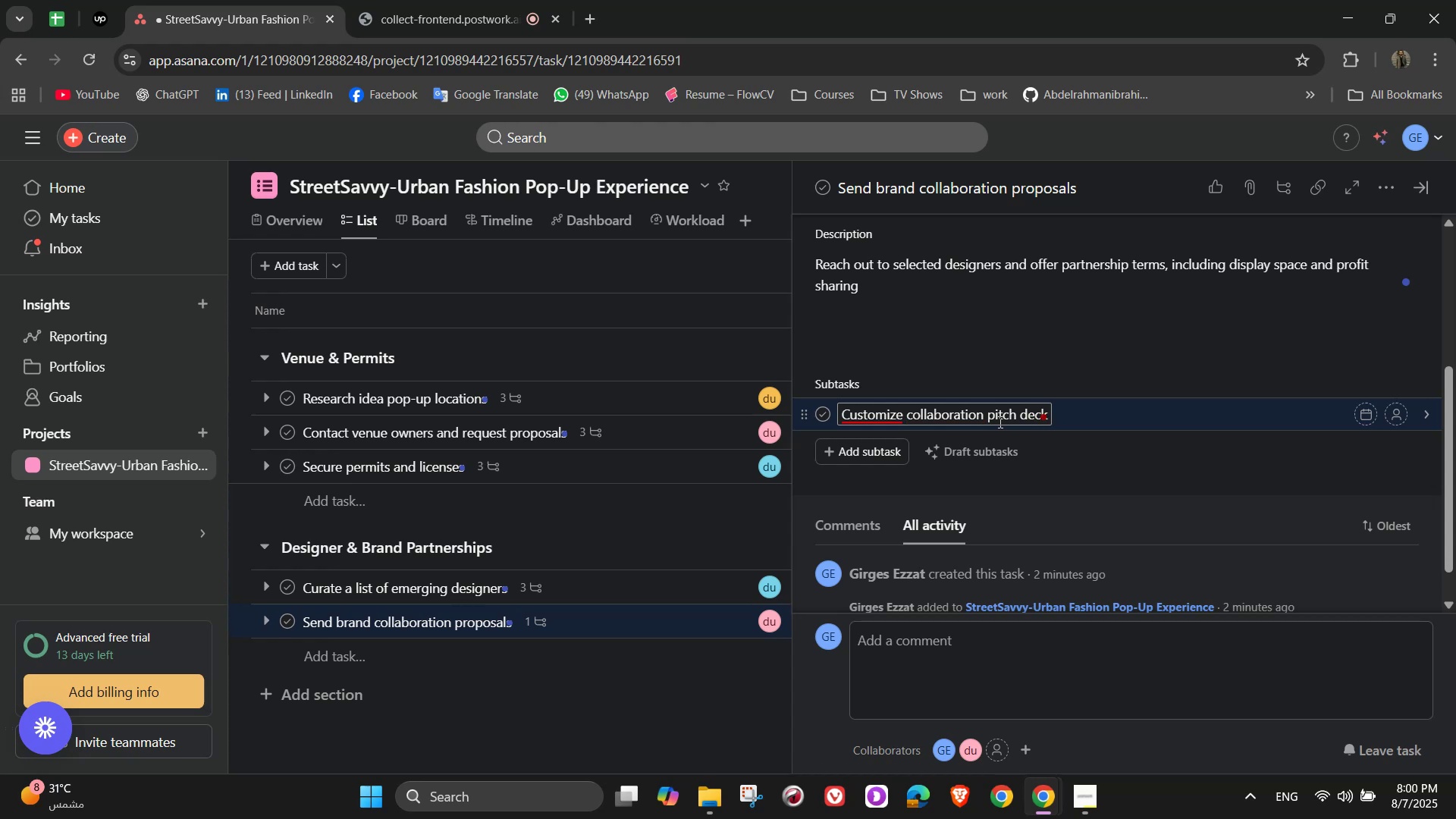 
key(Enter)
 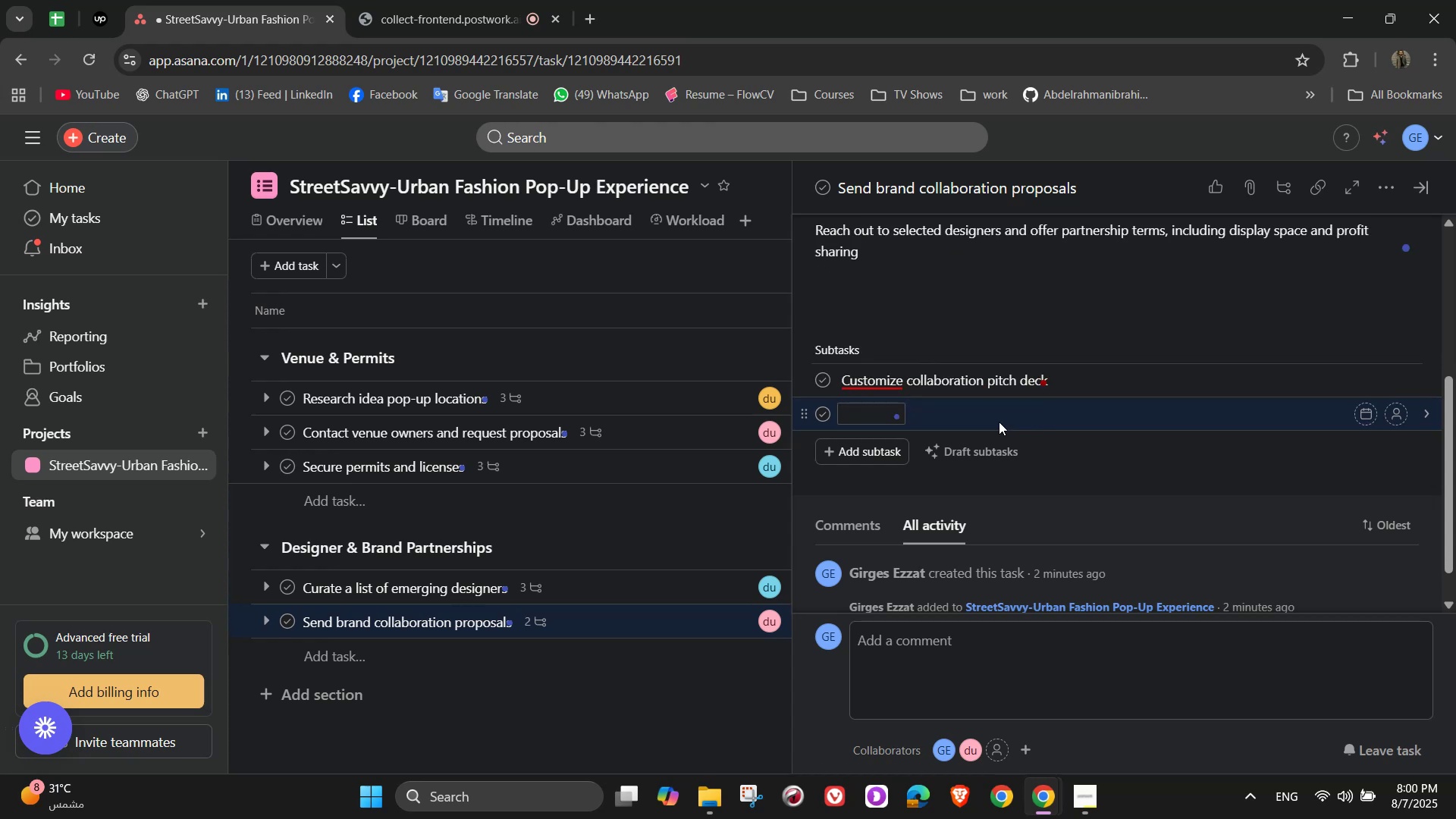 
type(Set up mea)
key(Backspace)
type(etings to explain the v)
key(Backspace)
type(cons)
key(Backspace)
type(cept)
key(NumpadEnter)
type(Finalize crand agreements)
 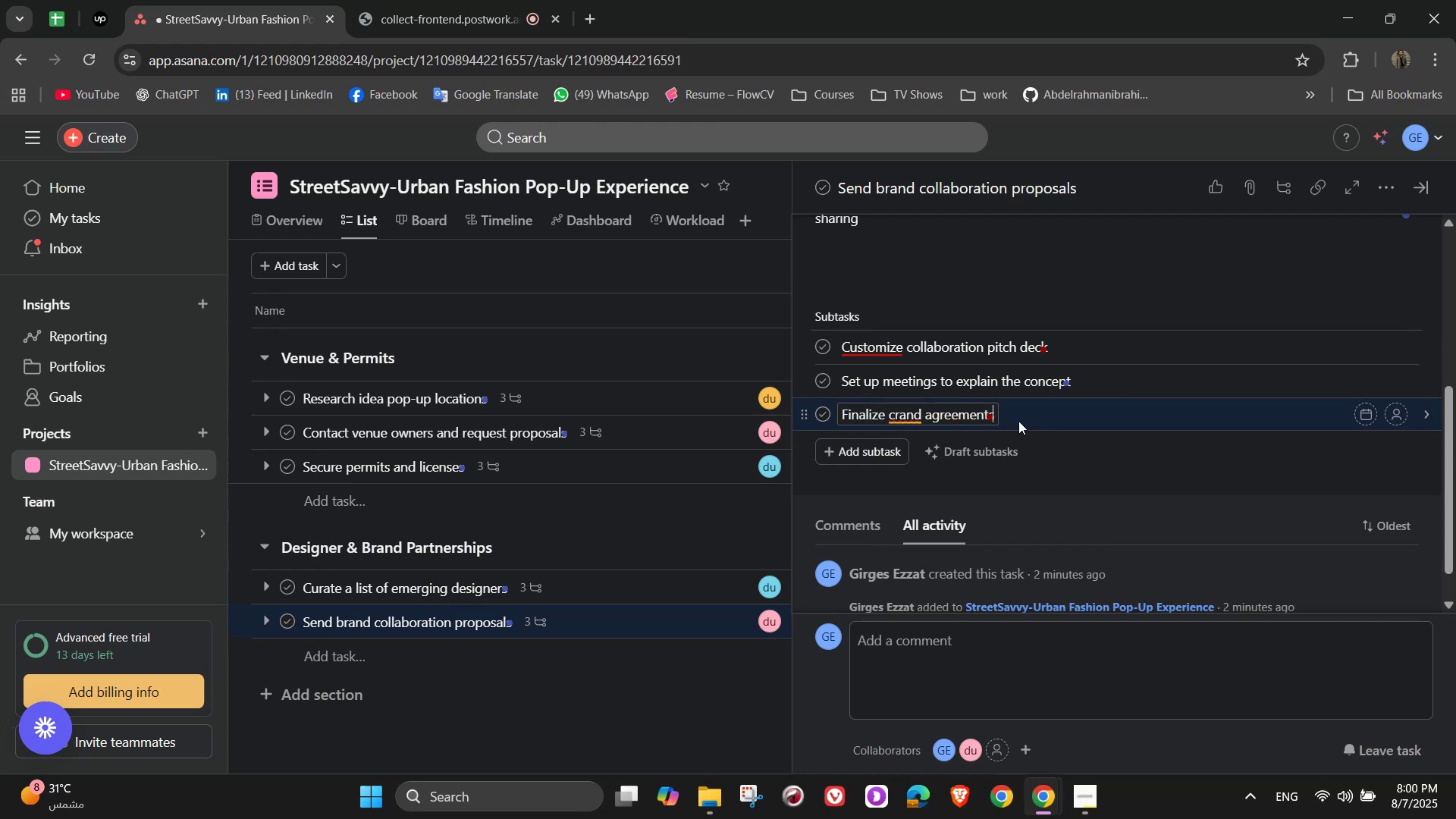 
left_click([912, 411])
 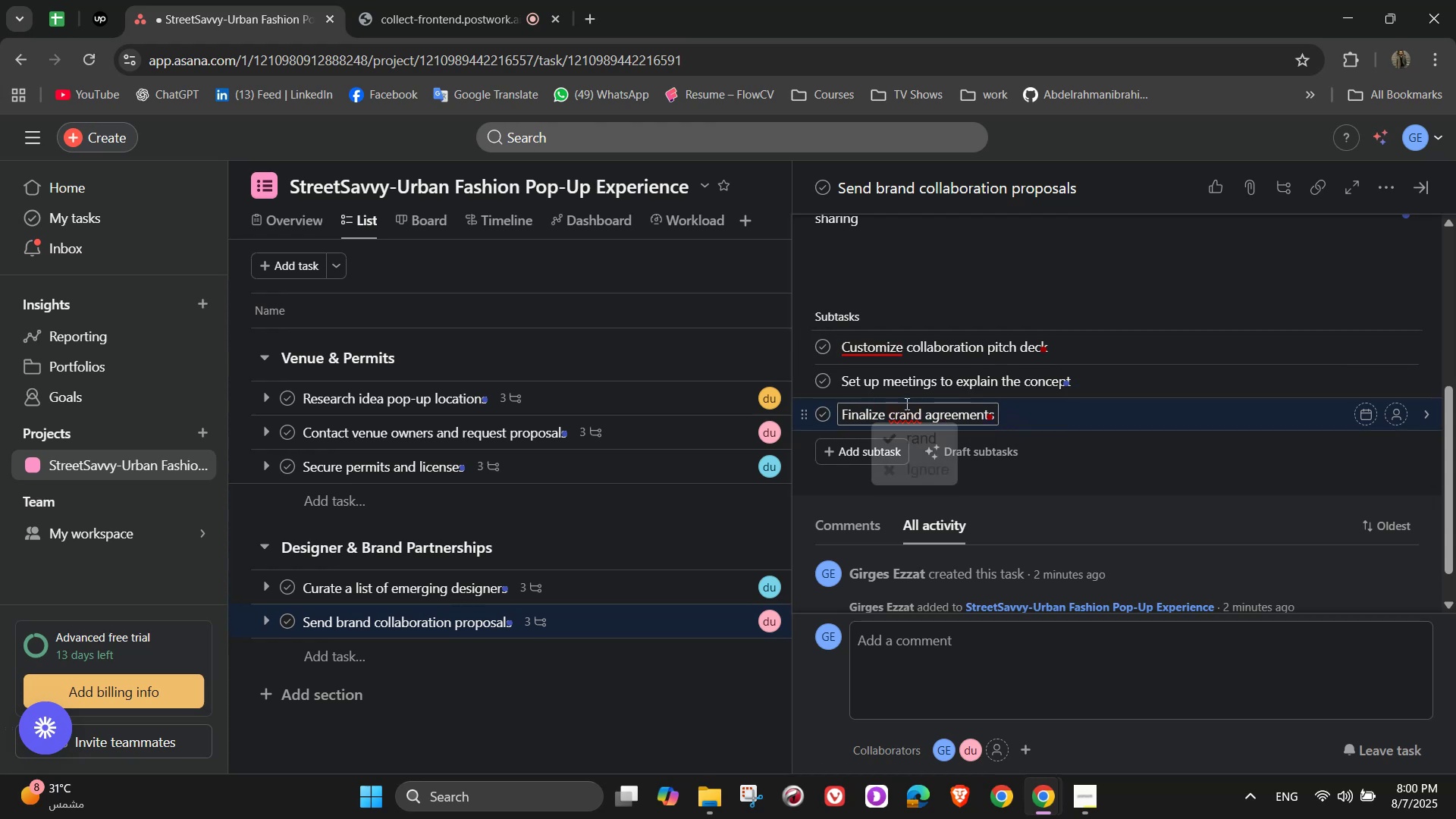 
left_click([896, 410])
 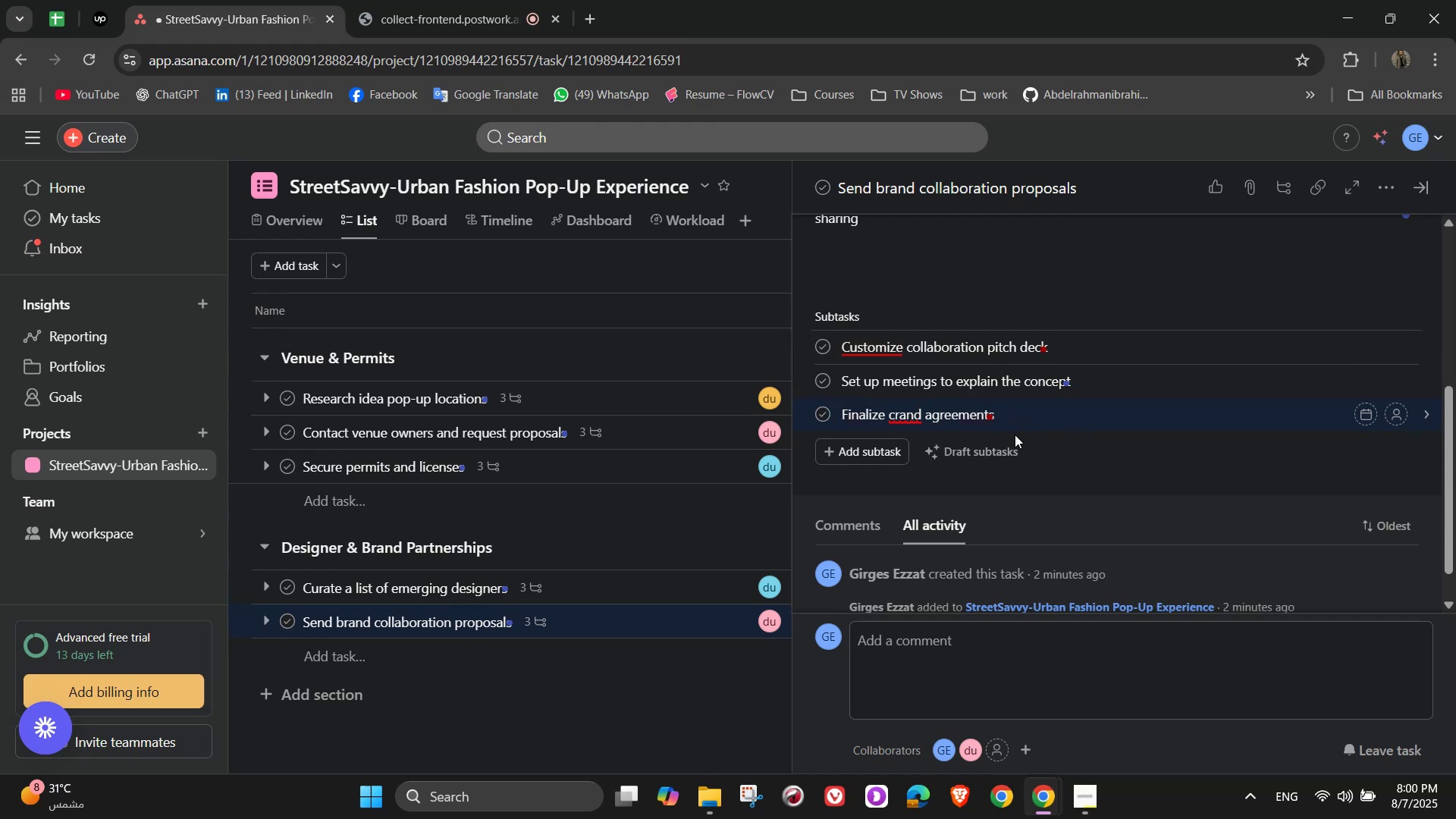 
key(Backspace)
 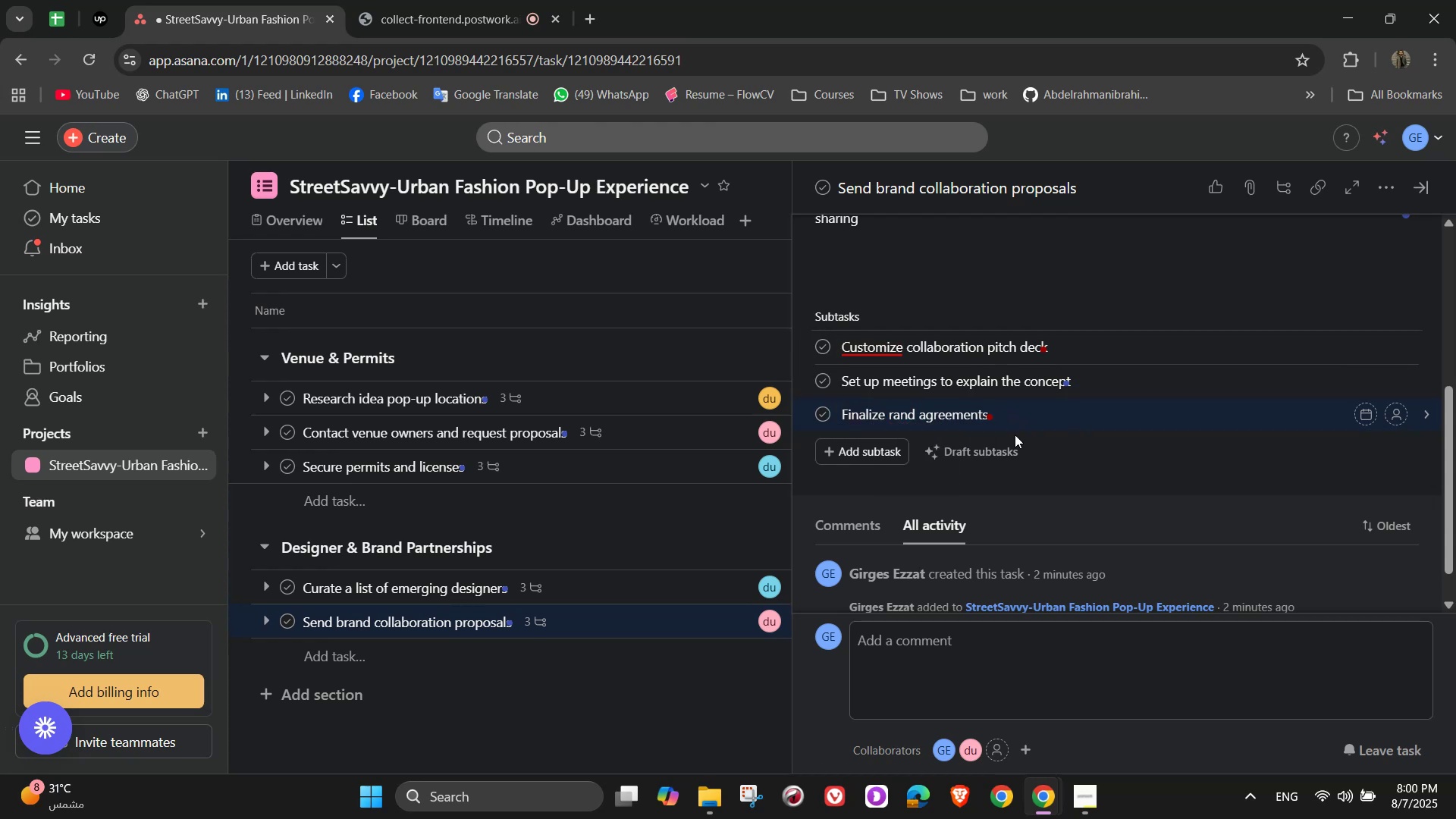 
key(B)
 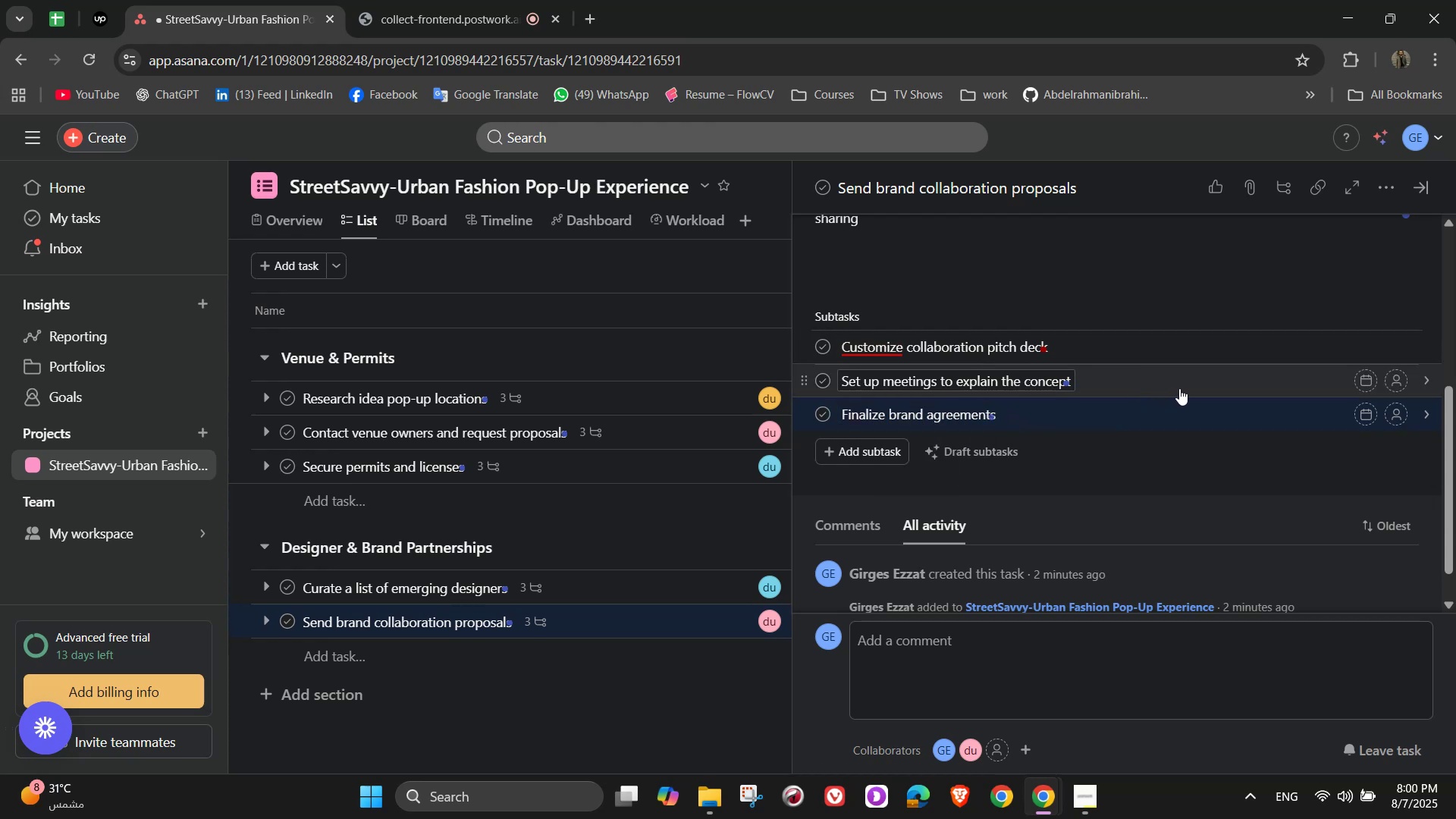 
scroll: coordinate [1231, 455], scroll_direction: up, amount: 7.0
 